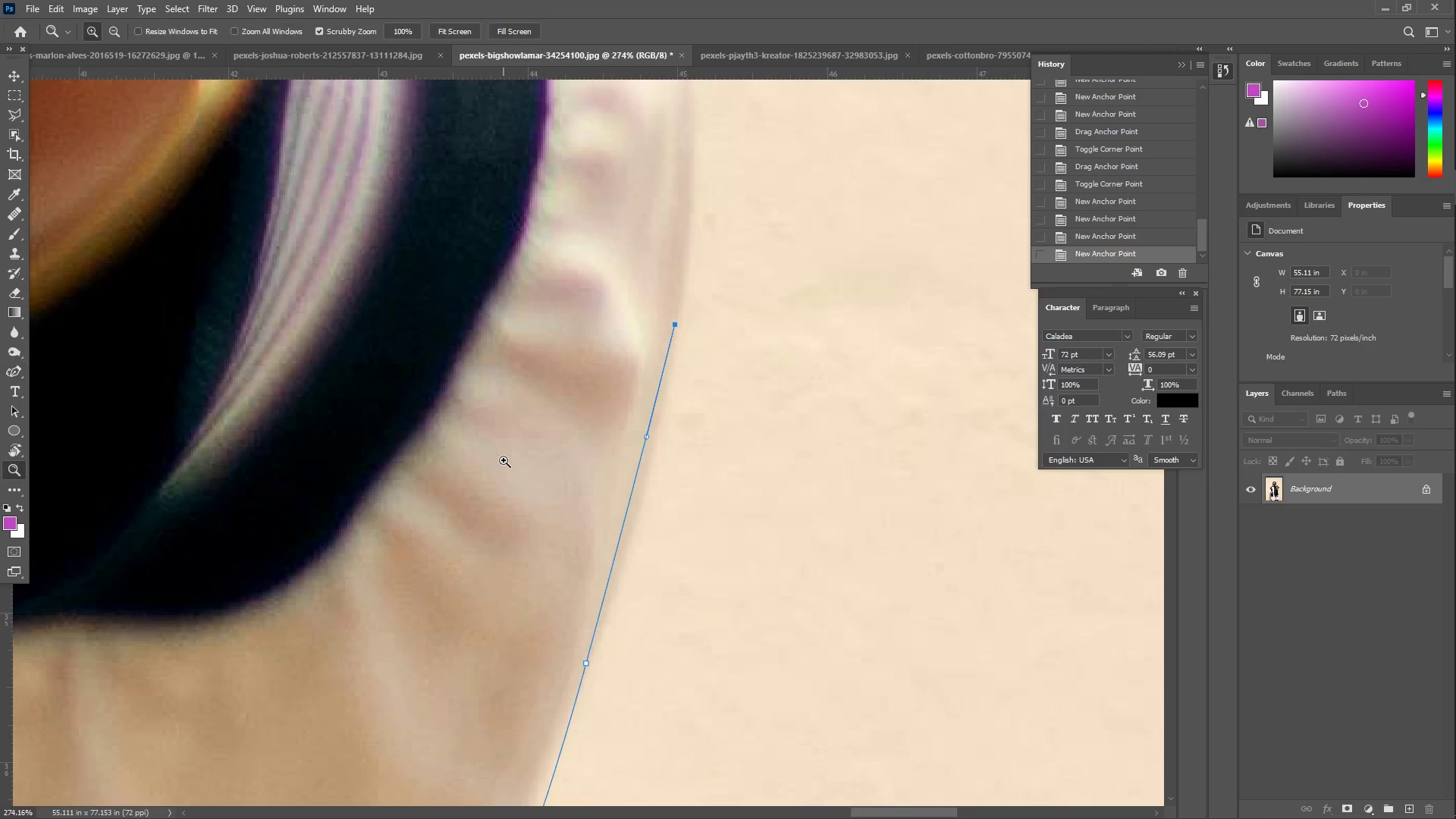 
left_click_drag(start_coordinate=[482, 485], to_coordinate=[353, 553])
 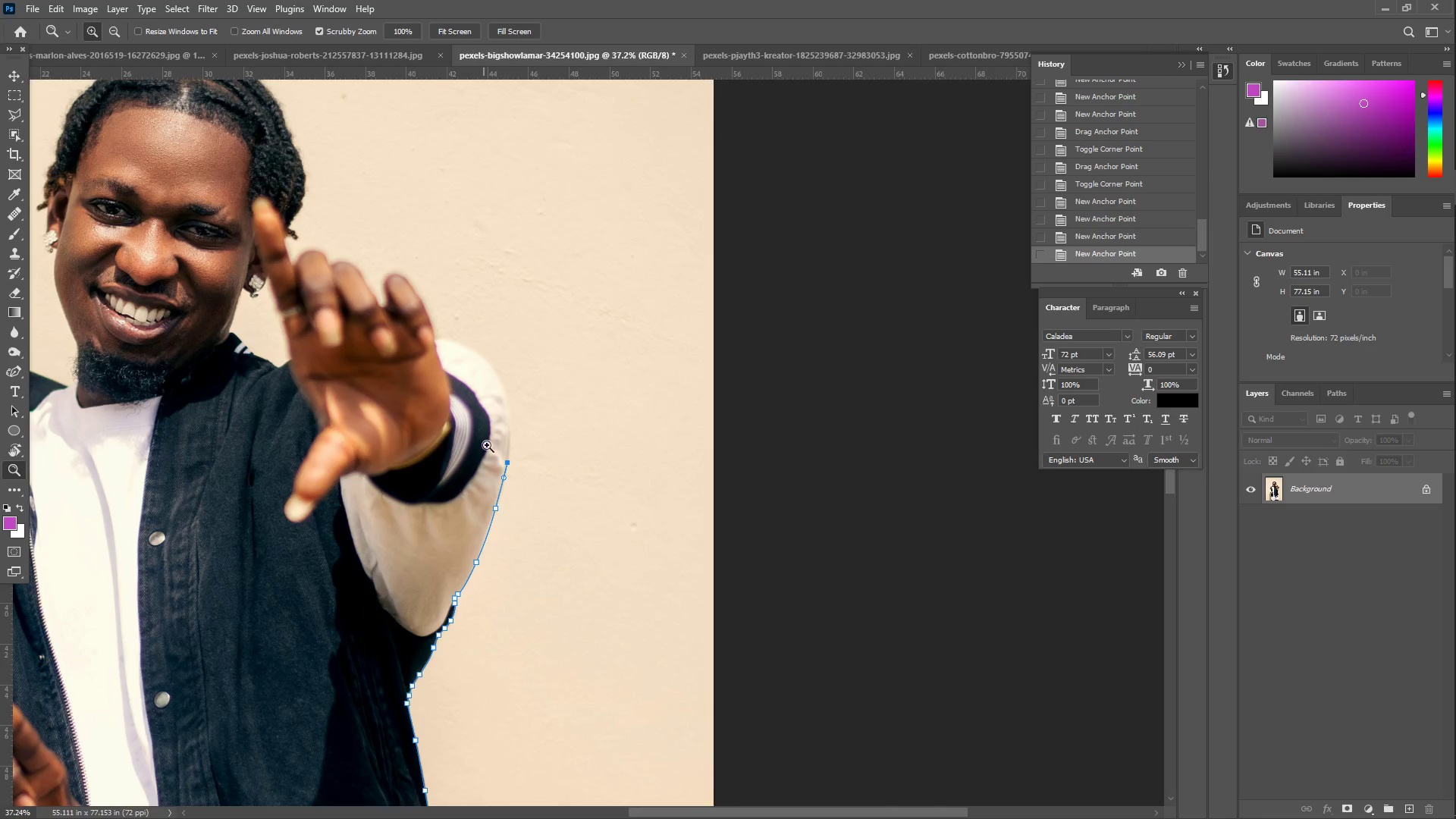 
left_click_drag(start_coordinate=[530, 413], to_coordinate=[620, 372])
 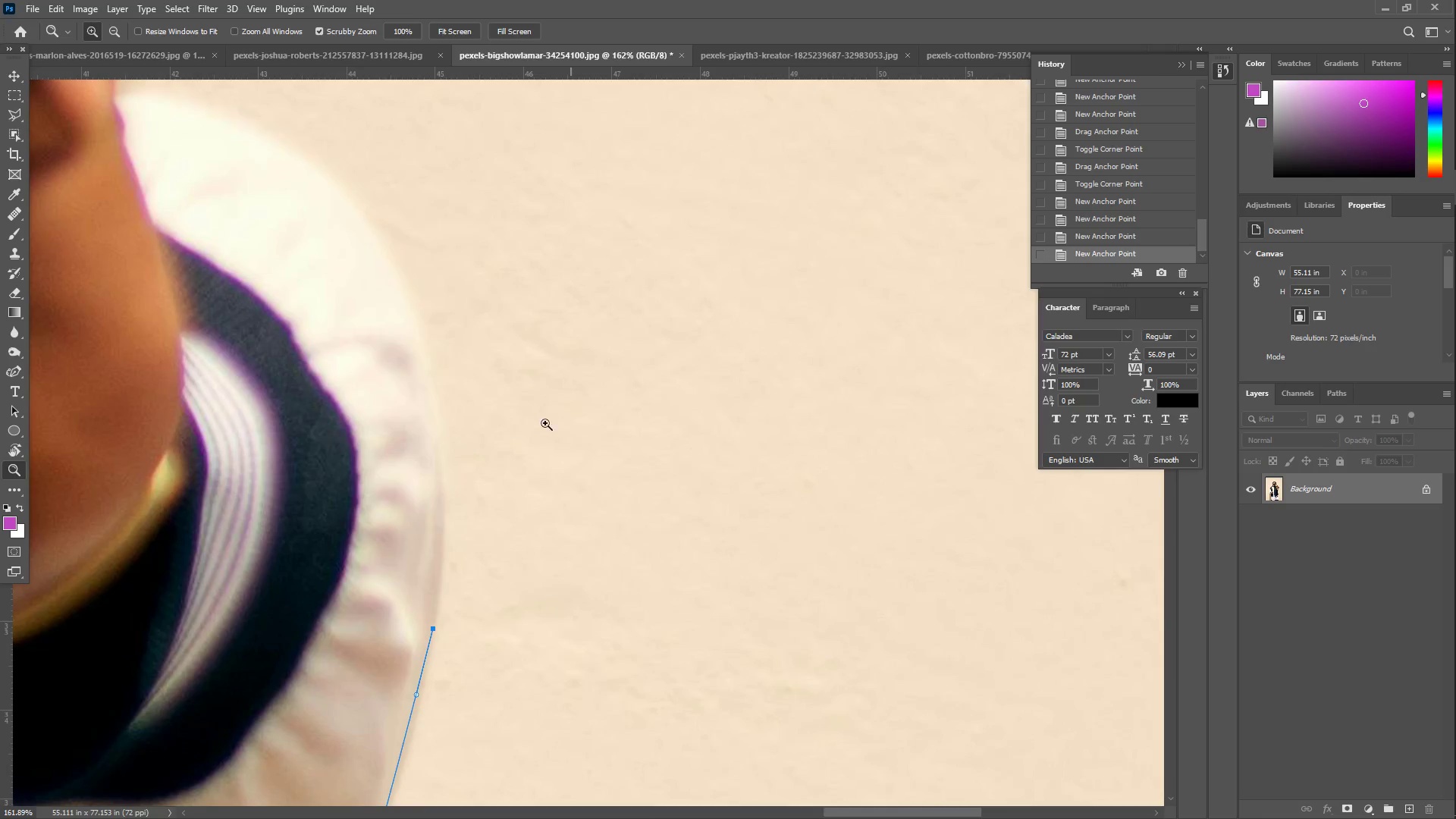 
hold_key(key=Space, duration=0.45)
 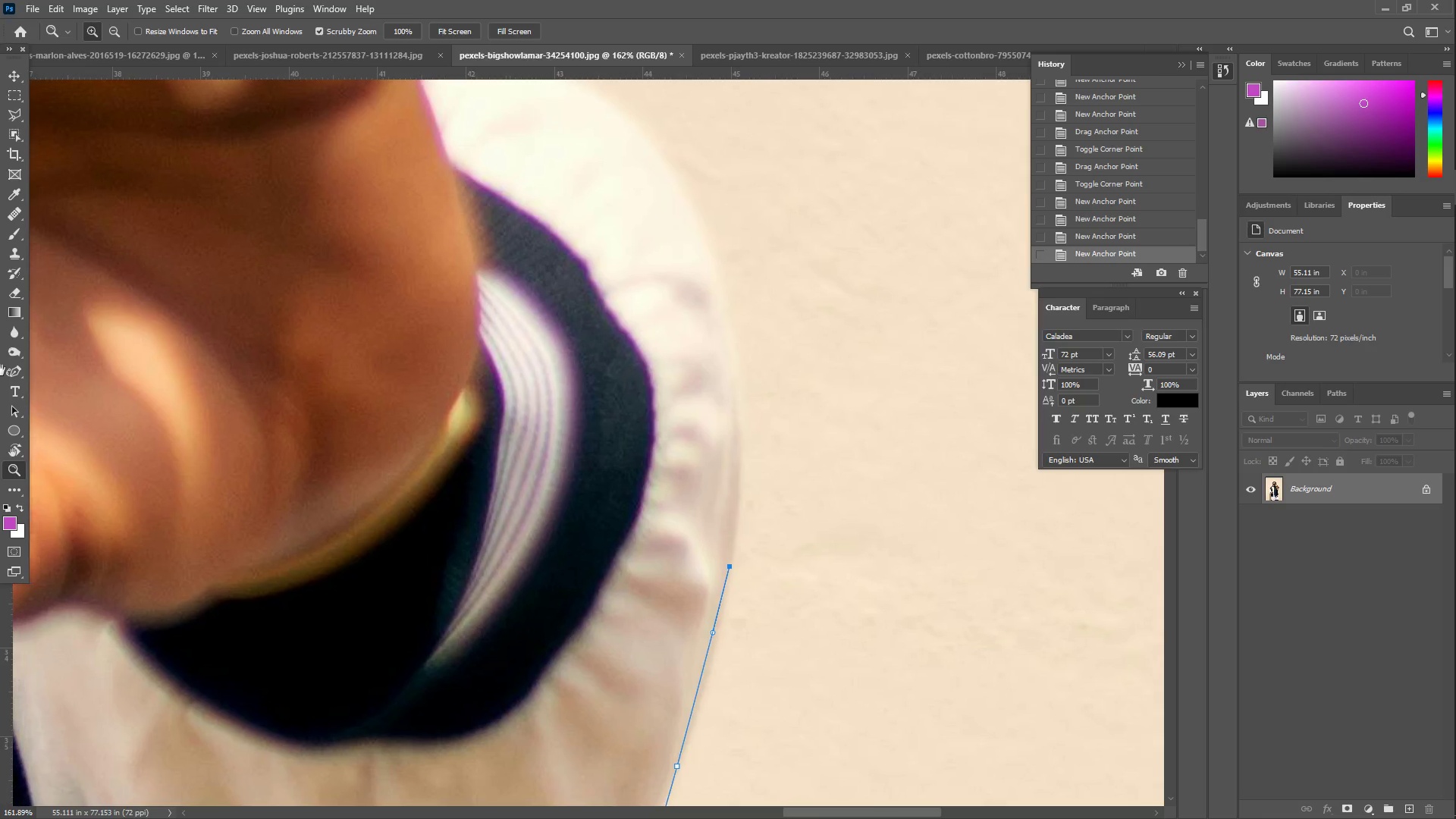 
left_click_drag(start_coordinate=[441, 474], to_coordinate=[645, 435])
 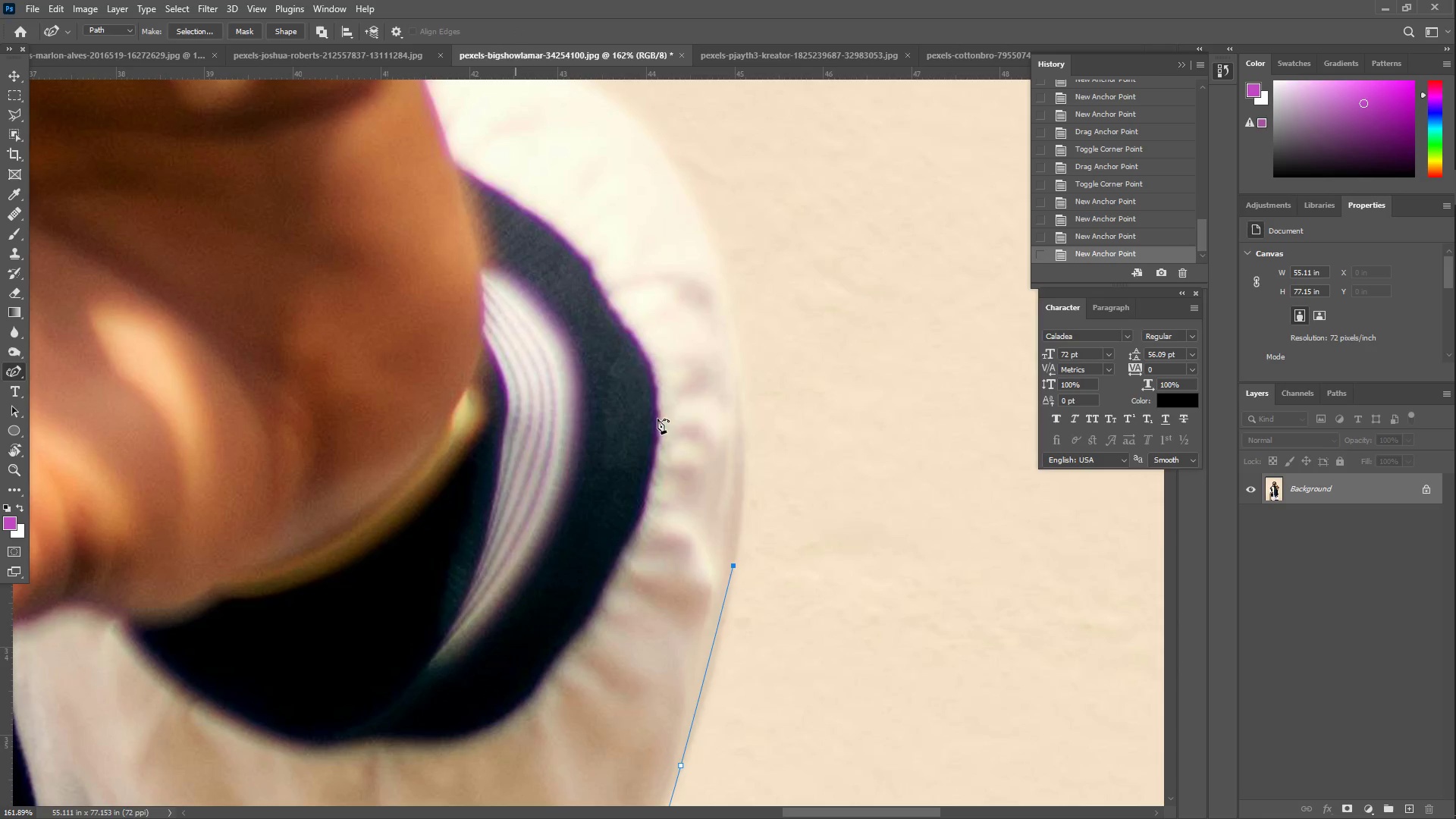 
left_click_drag(start_coordinate=[737, 397], to_coordinate=[749, 394])
 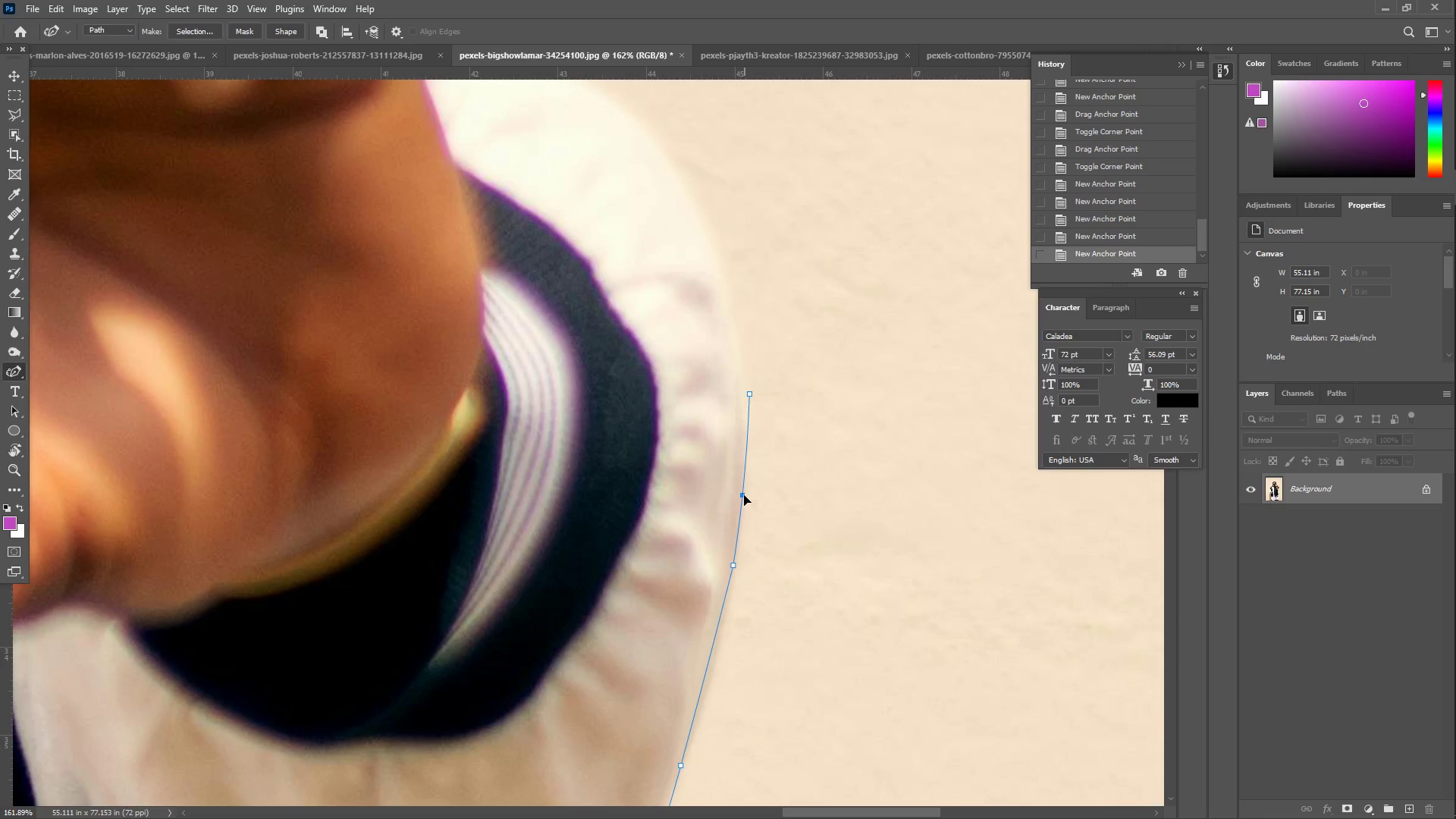 
left_click_drag(start_coordinate=[742, 300], to_coordinate=[709, 234])
 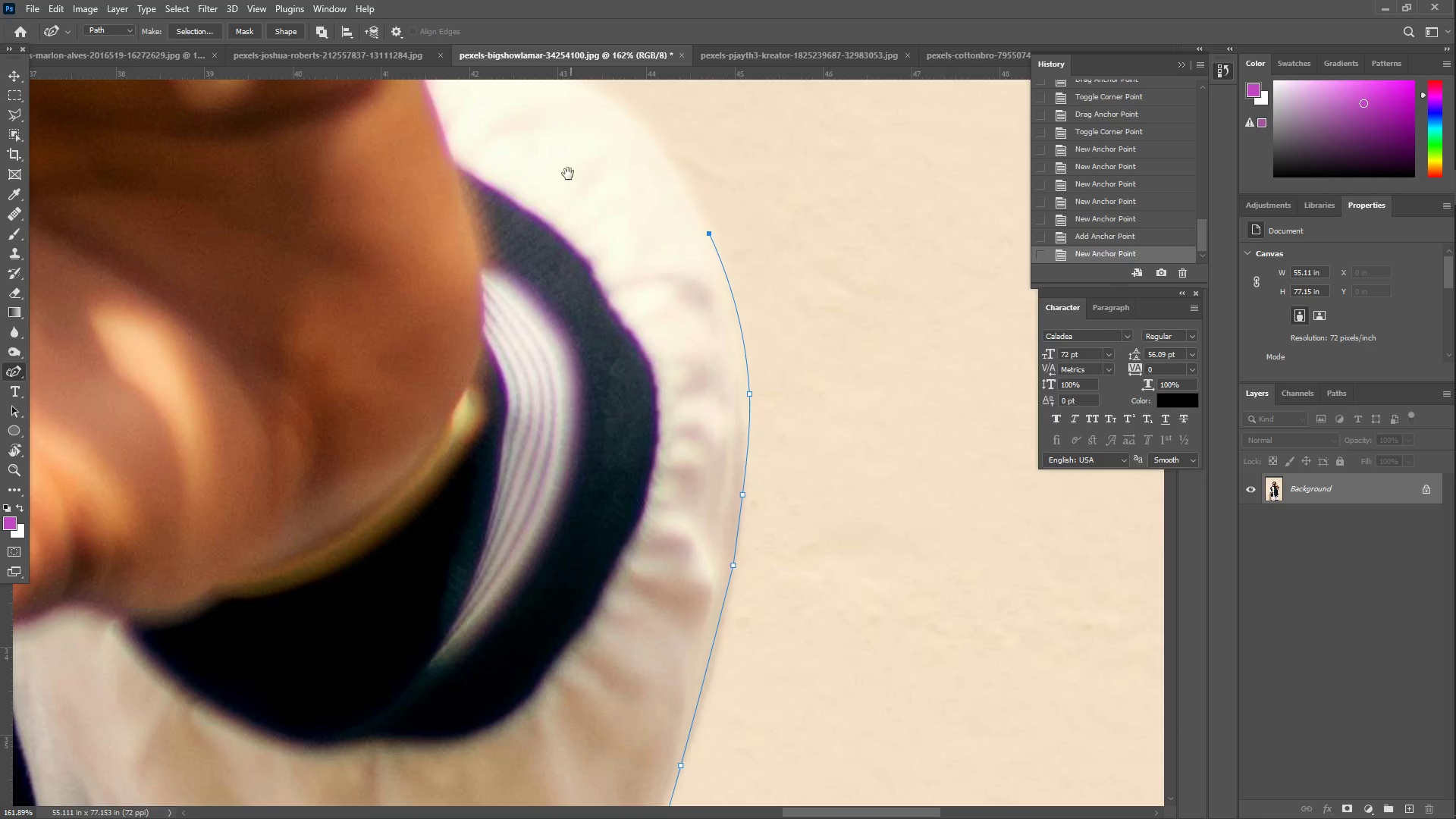 
hold_key(key=Space, duration=0.52)
 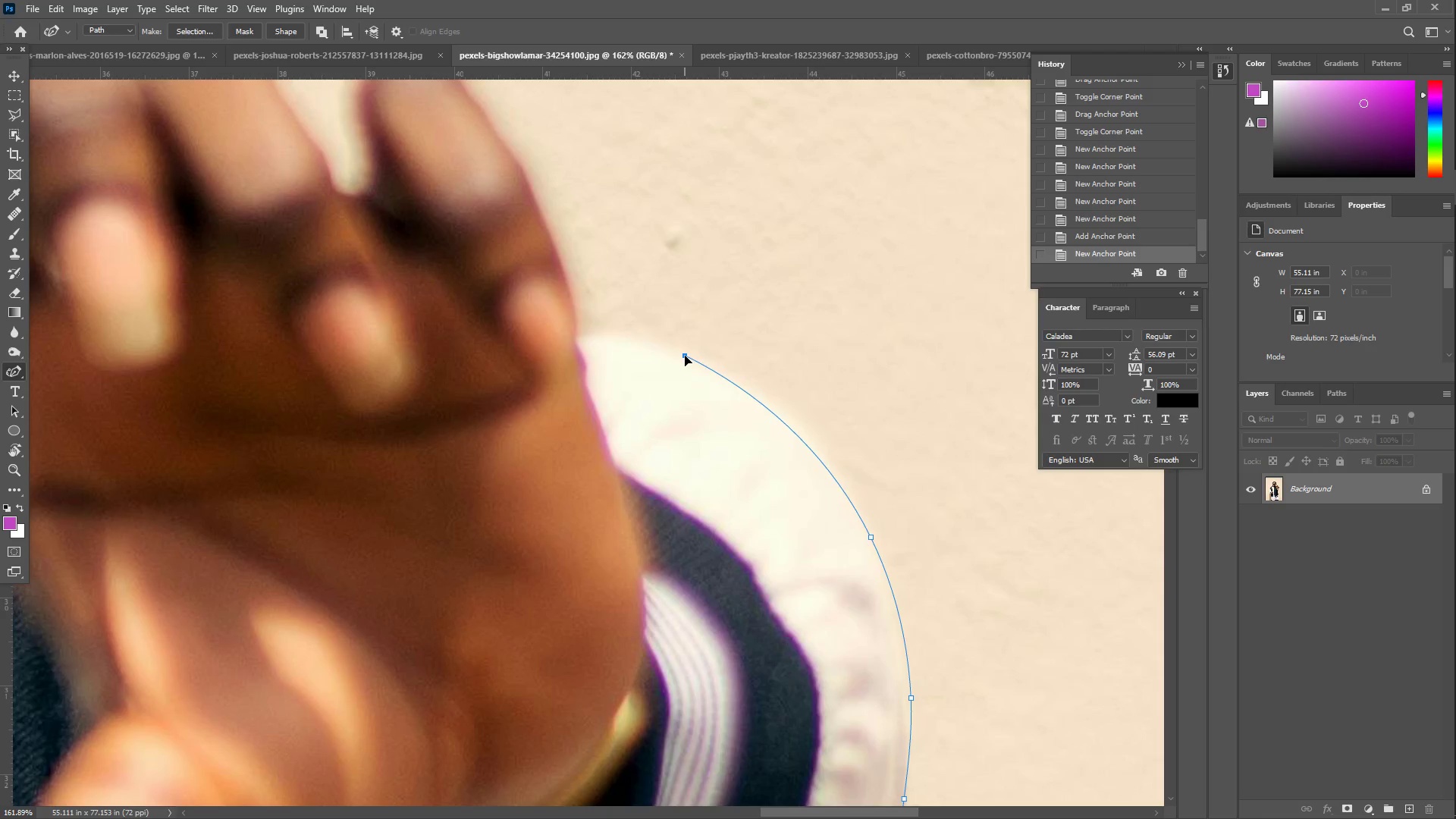 
left_click_drag(start_coordinate=[570, 209], to_coordinate=[731, 513])
 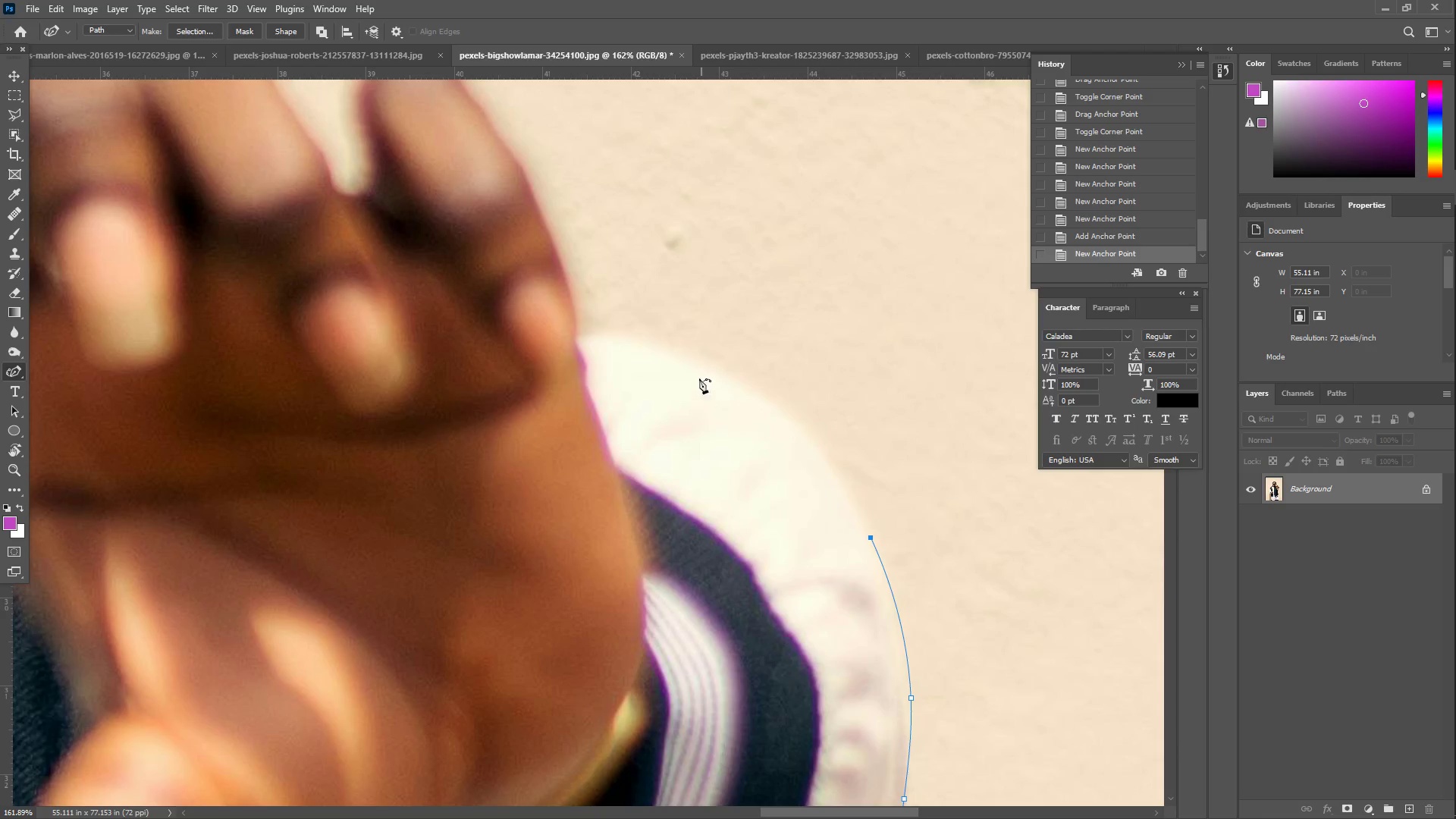 
left_click_drag(start_coordinate=[695, 371], to_coordinate=[696, 357])
 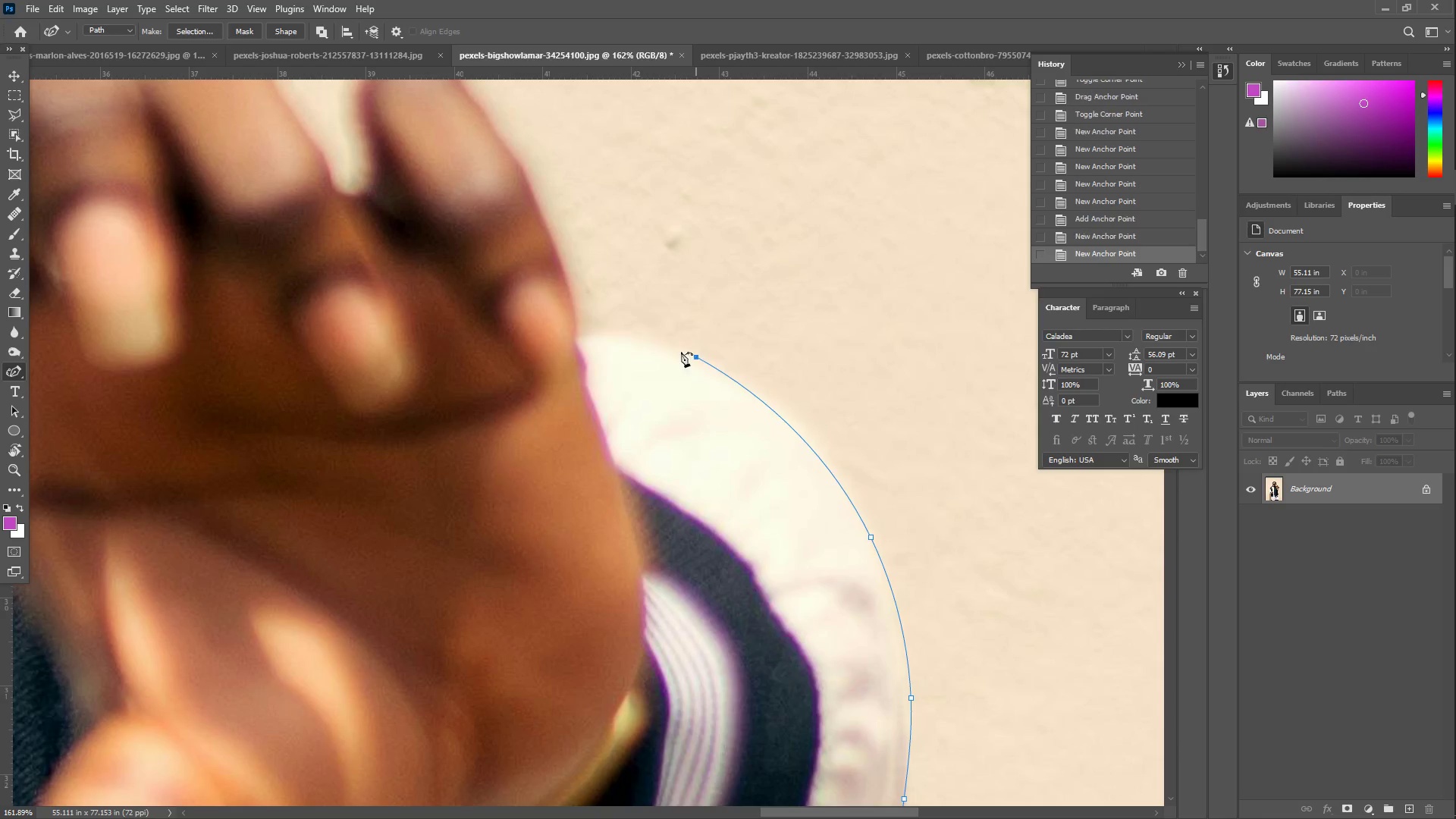 
left_click_drag(start_coordinate=[613, 341], to_coordinate=[578, 334])
 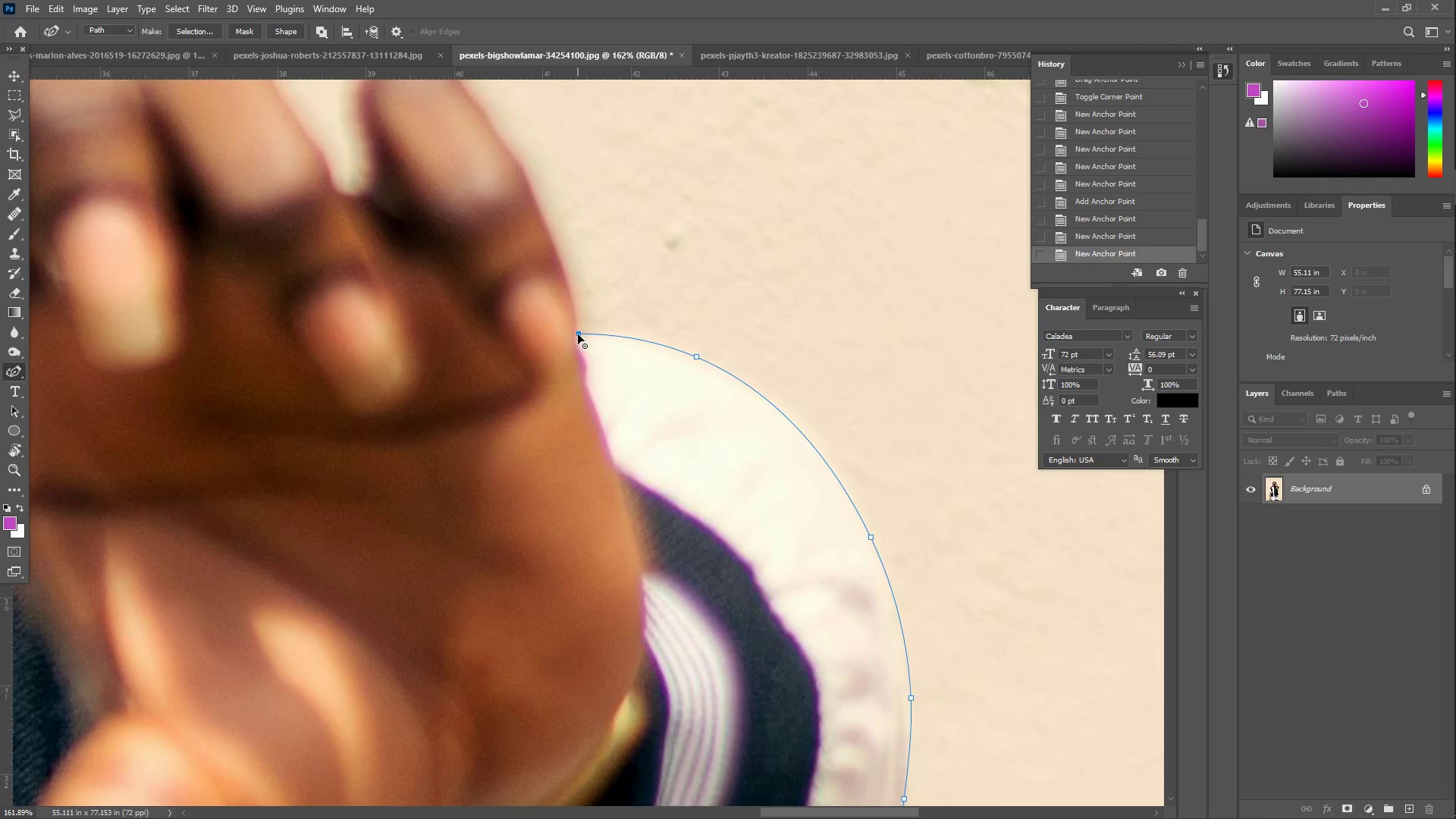 
double_click([578, 334])
 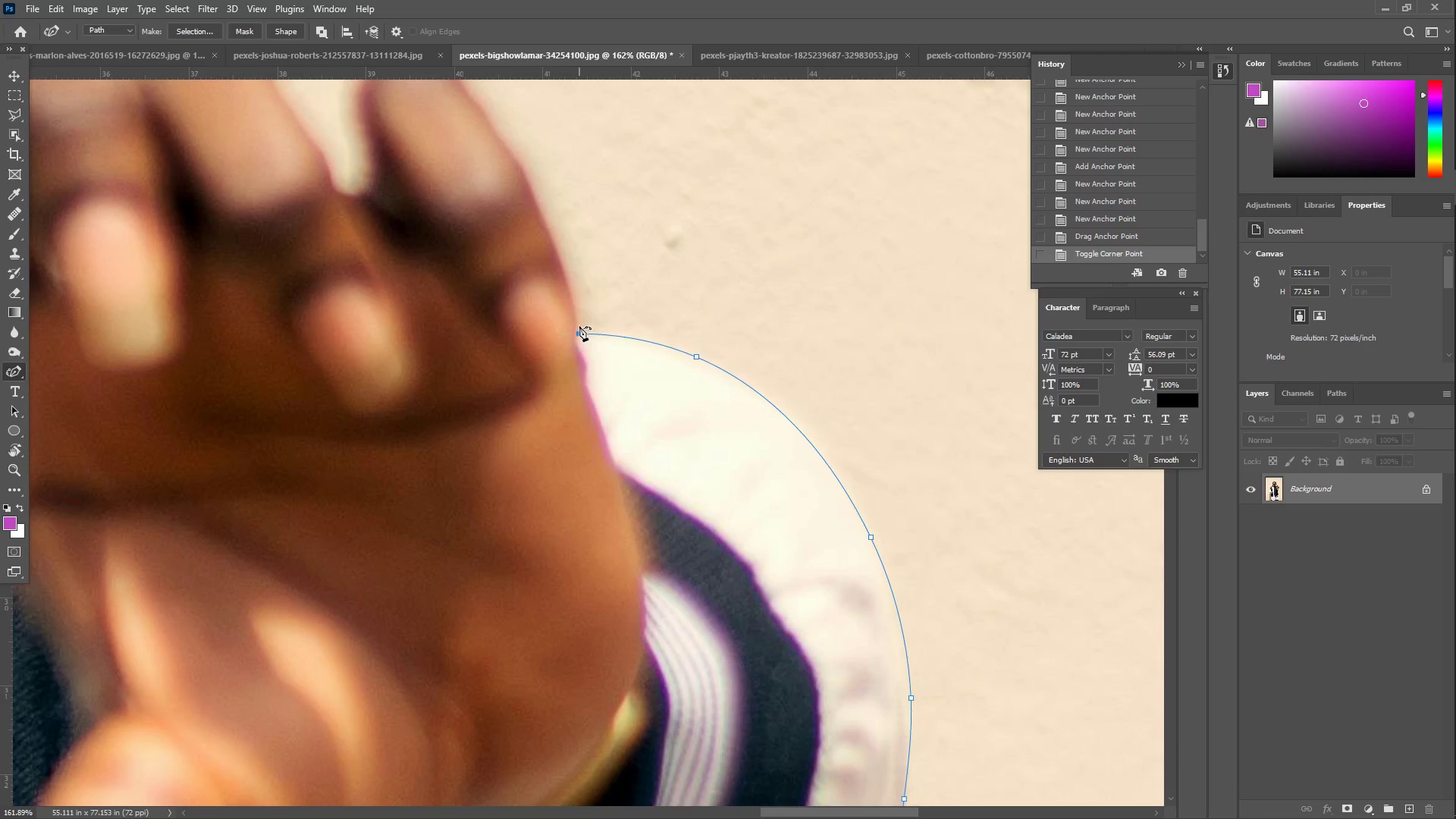 
left_click_drag(start_coordinate=[580, 322], to_coordinate=[576, 321])
 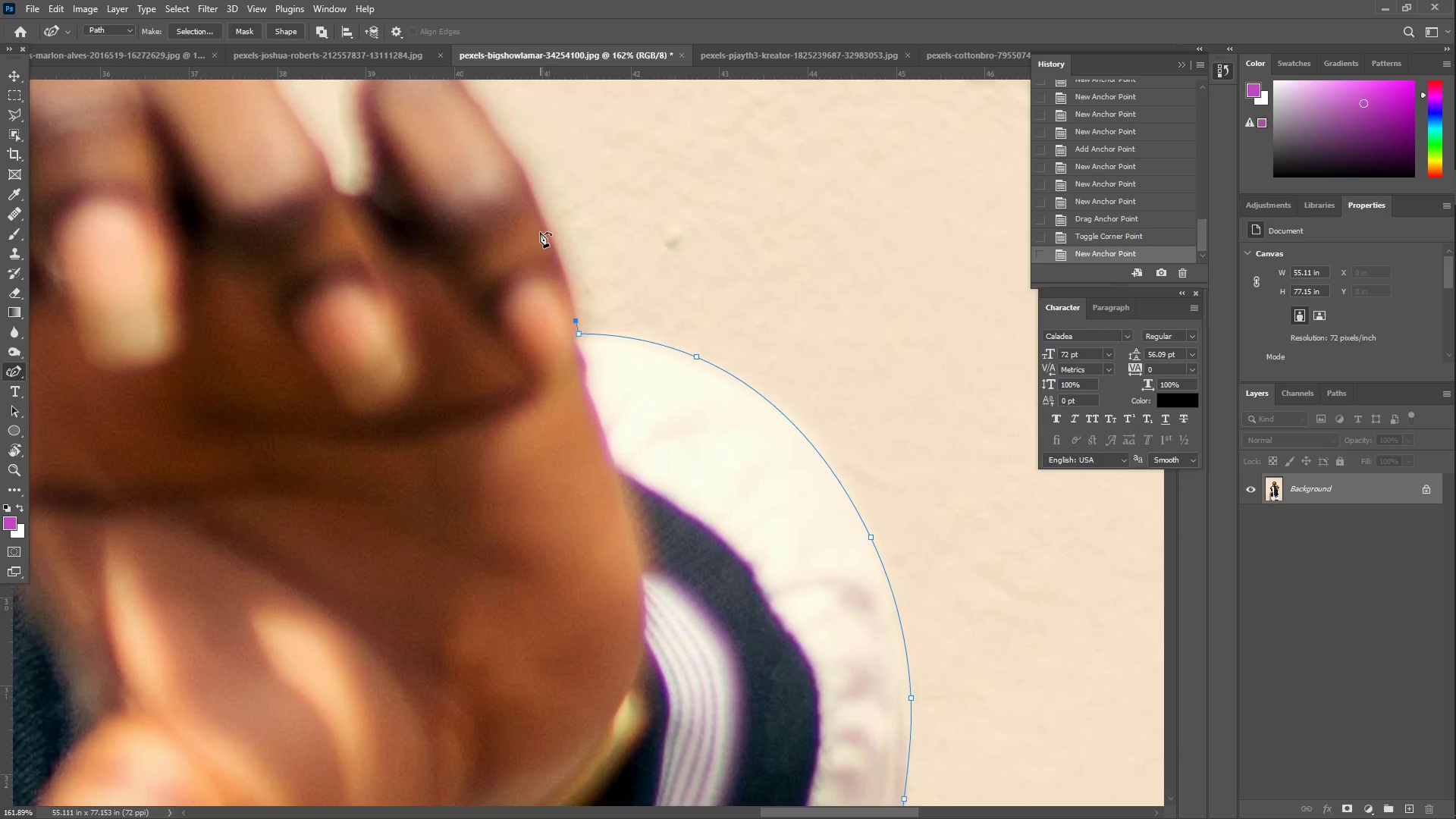 
left_click_drag(start_coordinate=[540, 232], to_coordinate=[544, 221])
 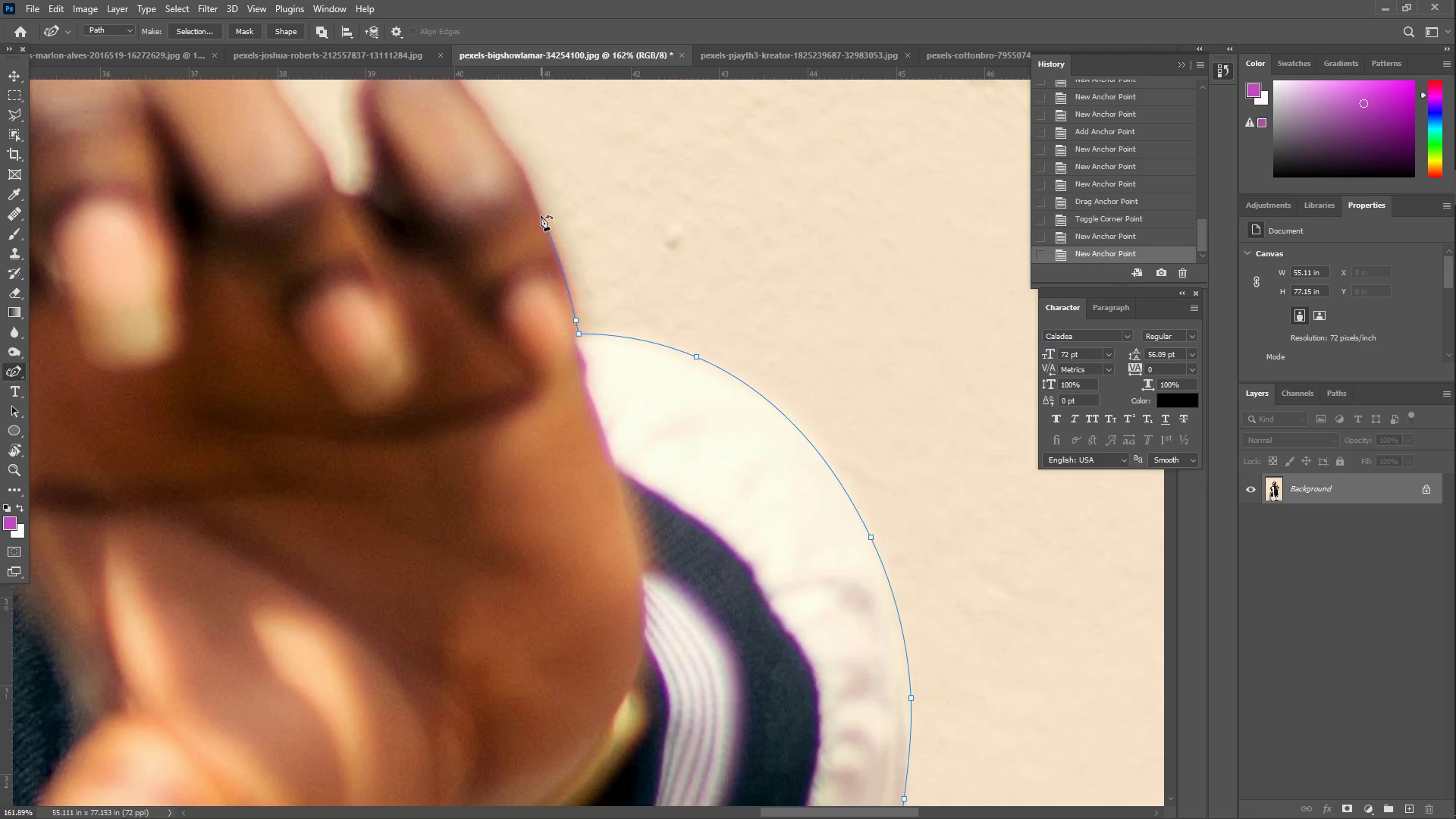 
hold_key(key=Space, duration=0.55)
 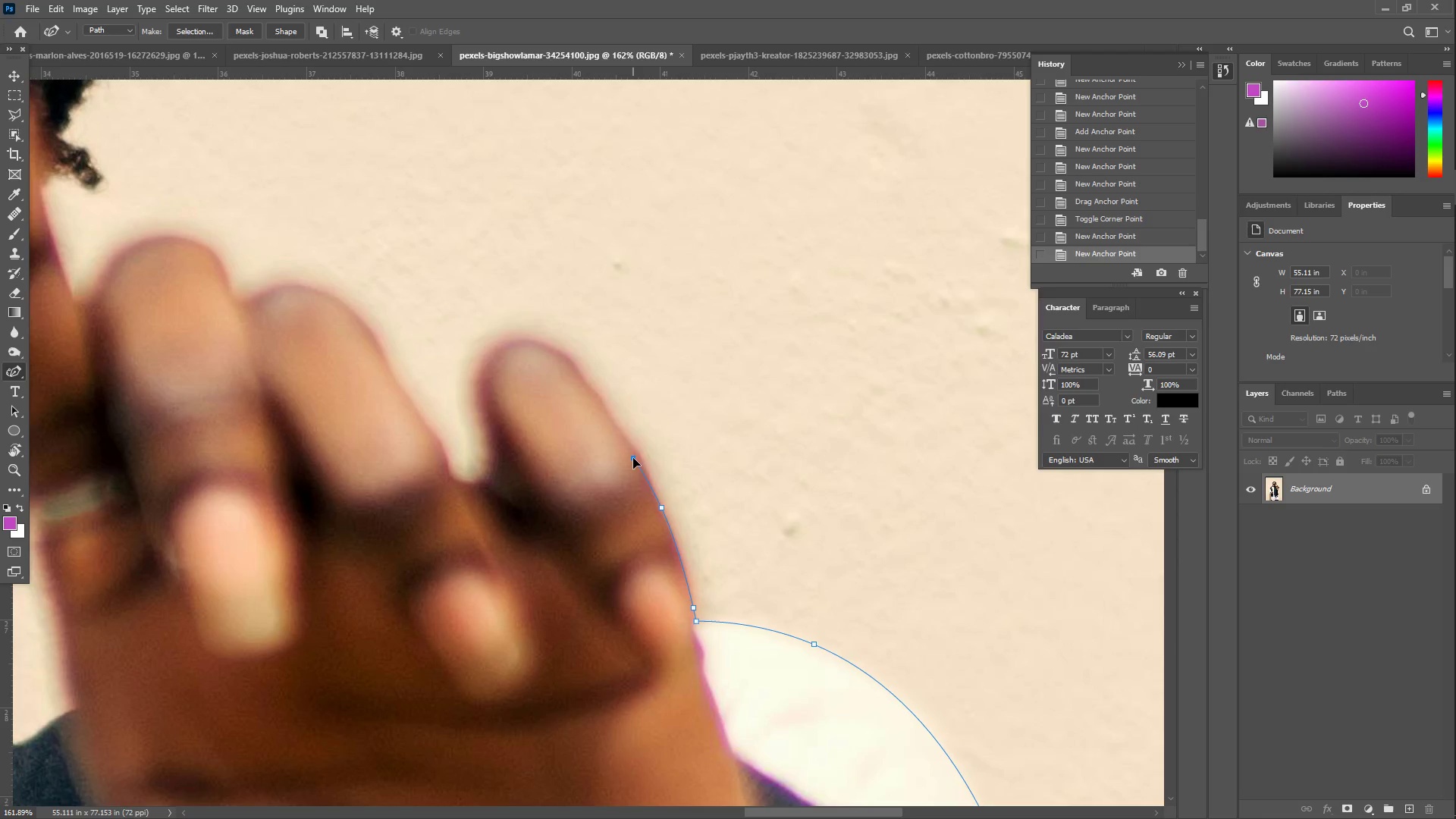 
left_click_drag(start_coordinate=[530, 246], to_coordinate=[648, 534])
 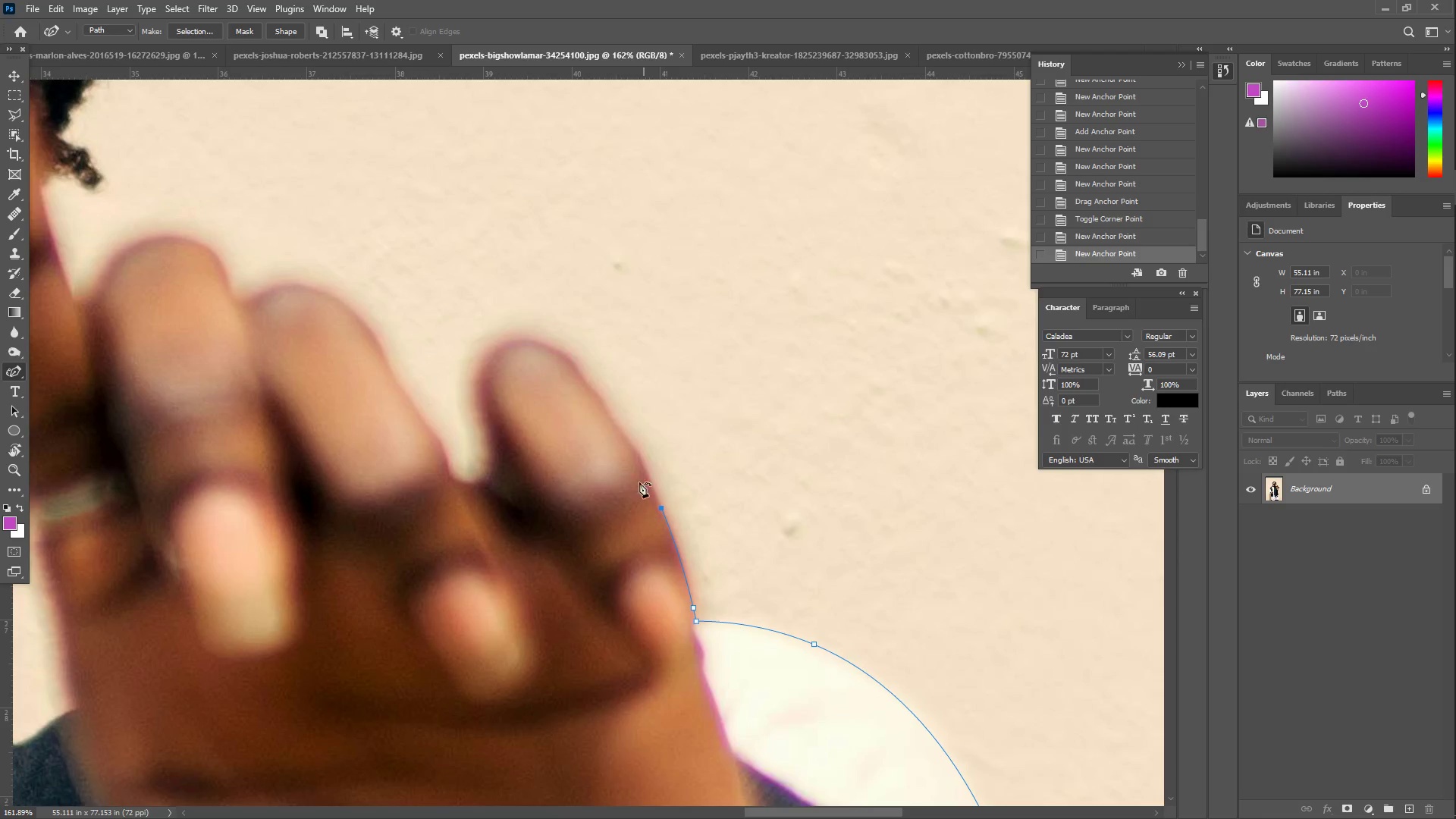 
left_click_drag(start_coordinate=[632, 463], to_coordinate=[639, 458])
 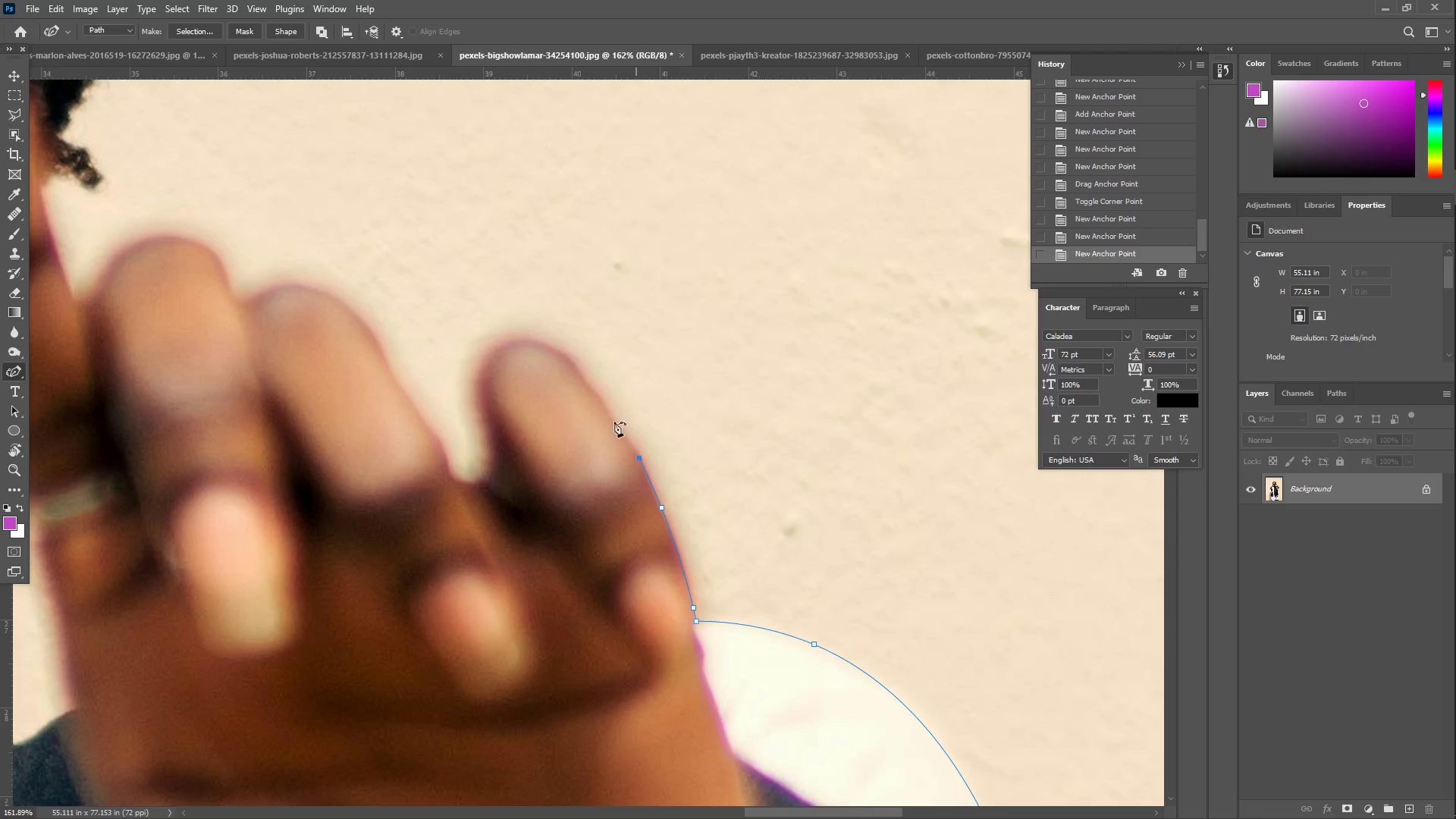 
left_click_drag(start_coordinate=[599, 393], to_coordinate=[566, 356])
 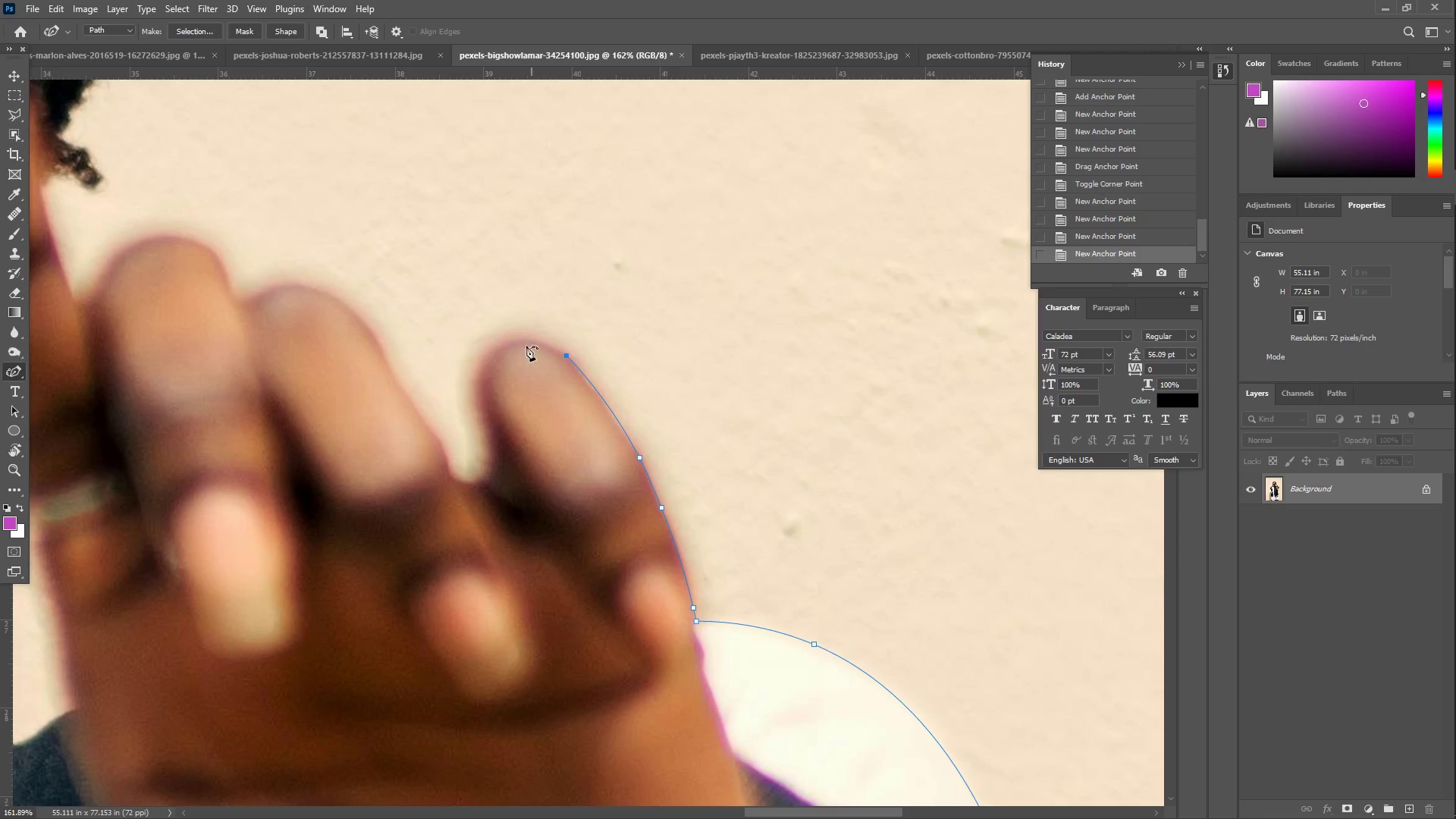 
left_click_drag(start_coordinate=[517, 346], to_coordinate=[550, 343])
 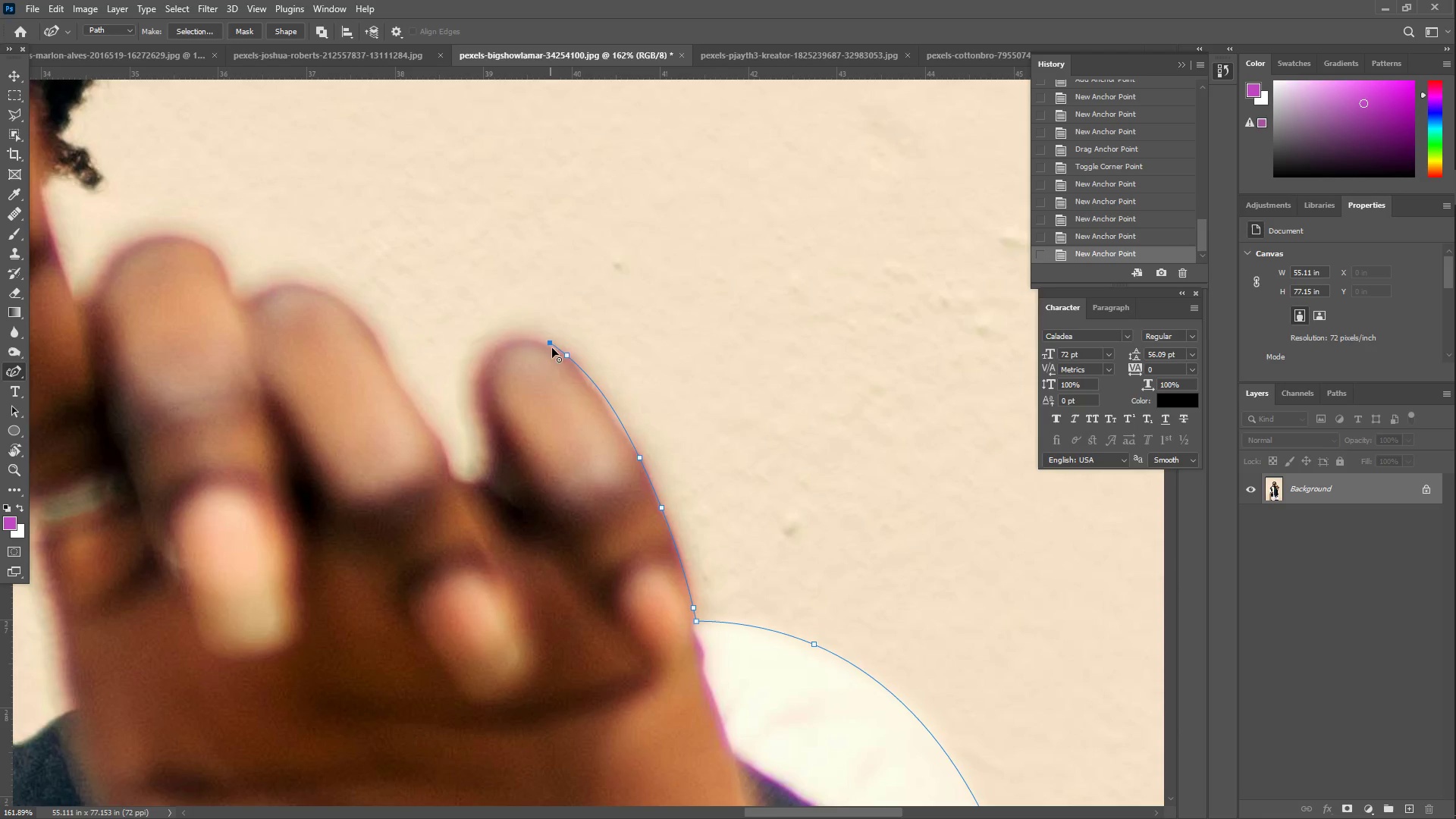 
key(Control+ControlLeft)
 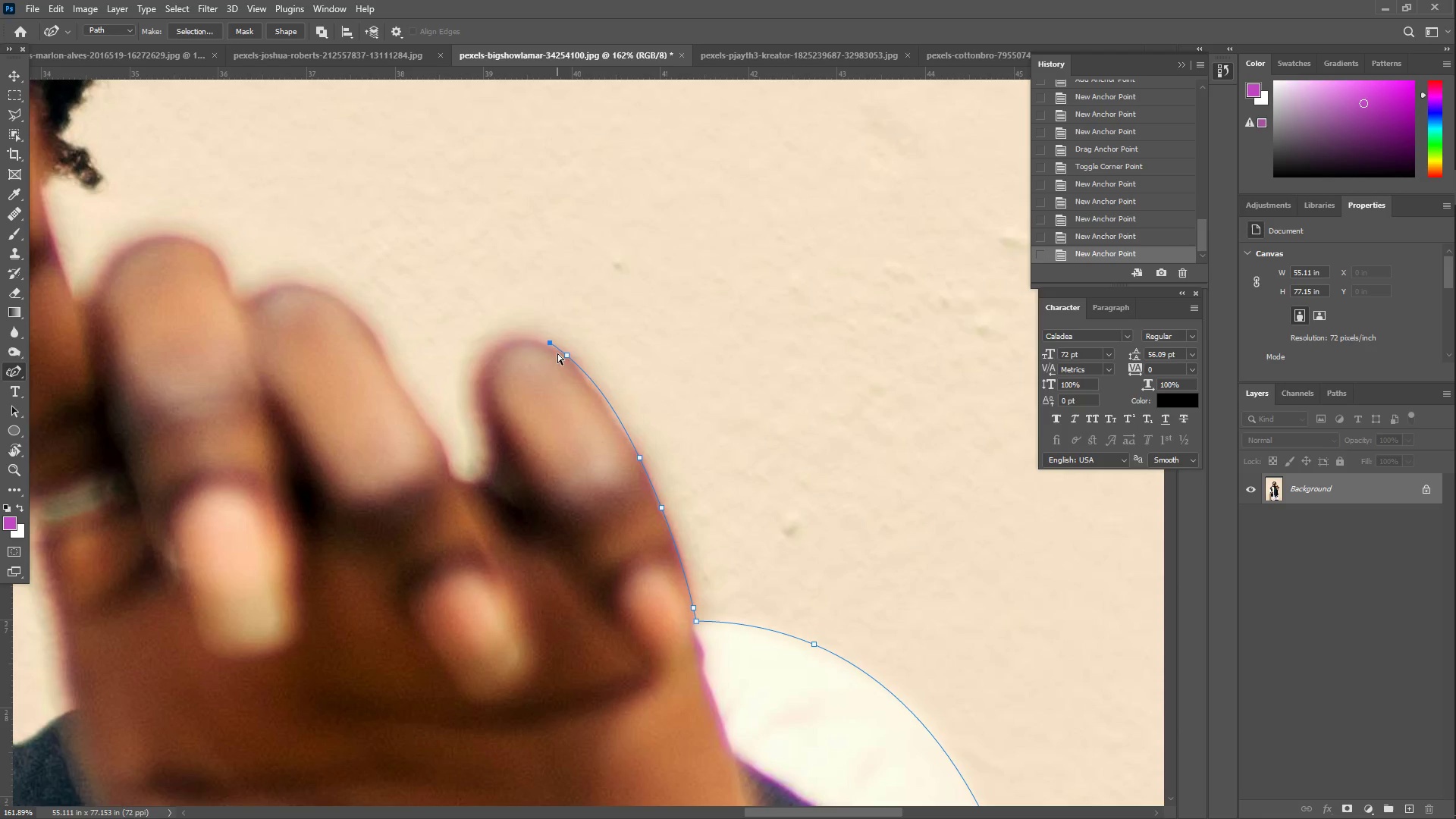 
key(Control+Z)
 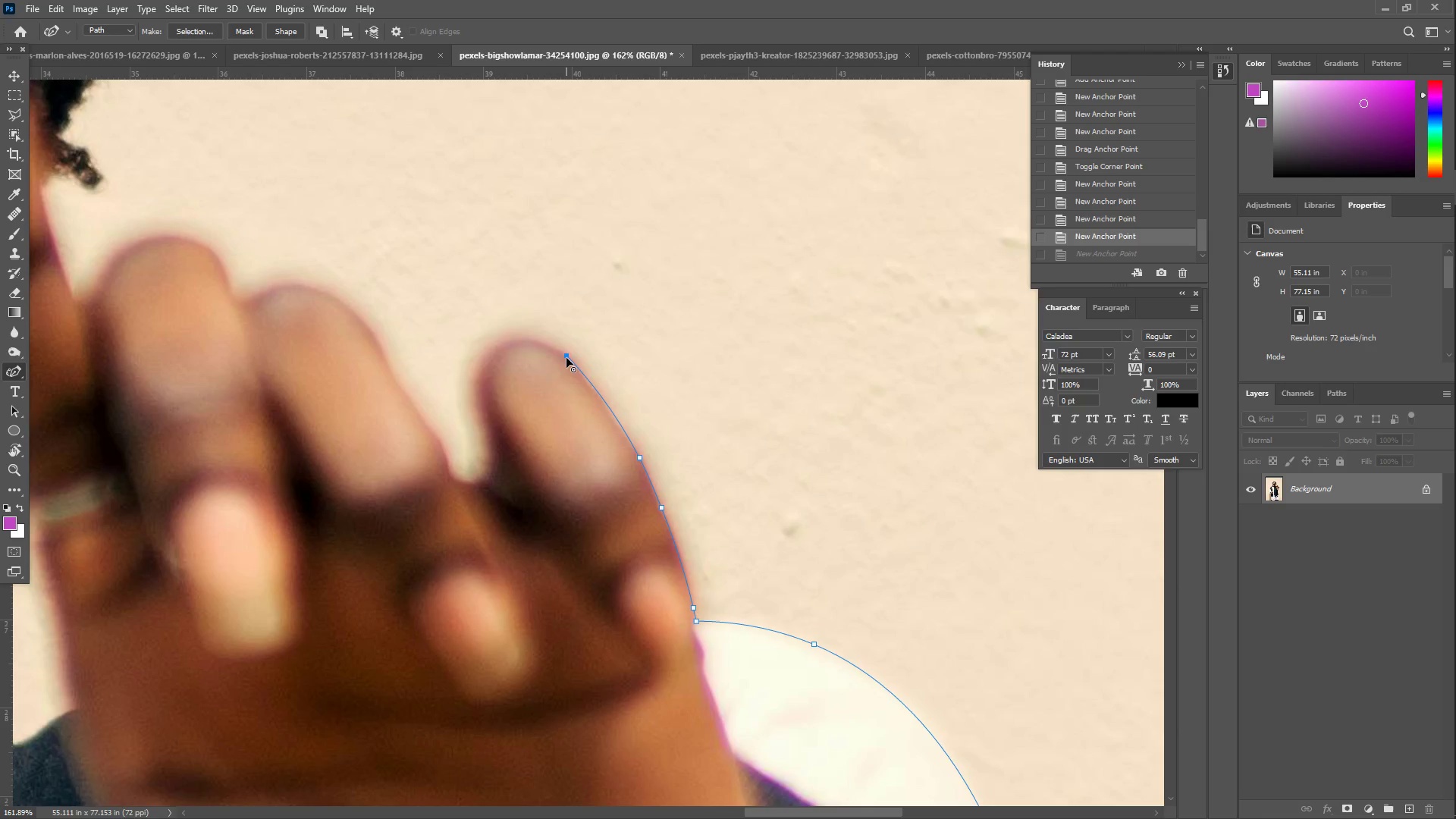 
double_click([568, 357])
 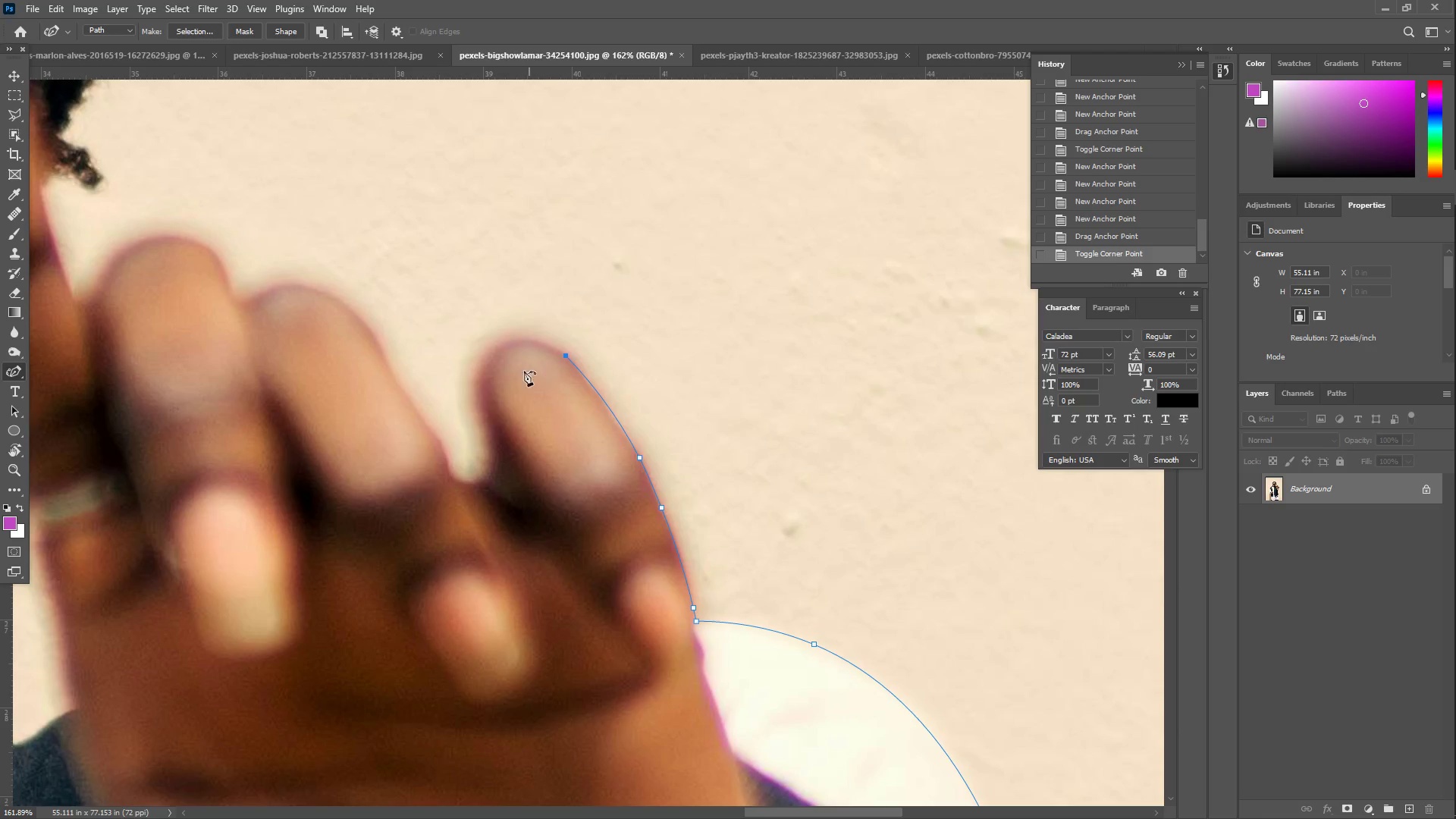 
left_click_drag(start_coordinate=[499, 377], to_coordinate=[472, 383])
 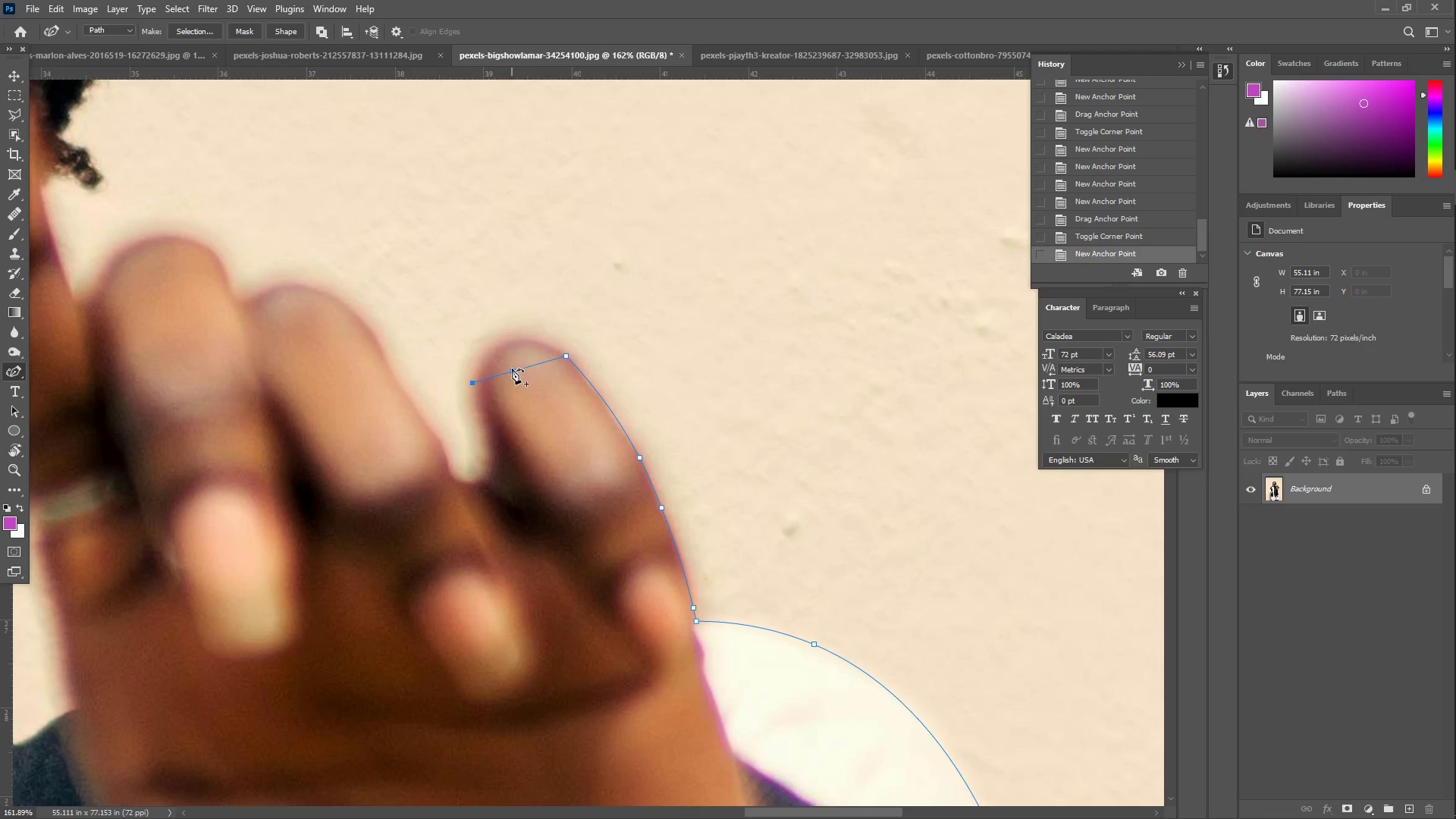 
left_click_drag(start_coordinate=[513, 369], to_coordinate=[504, 343])
 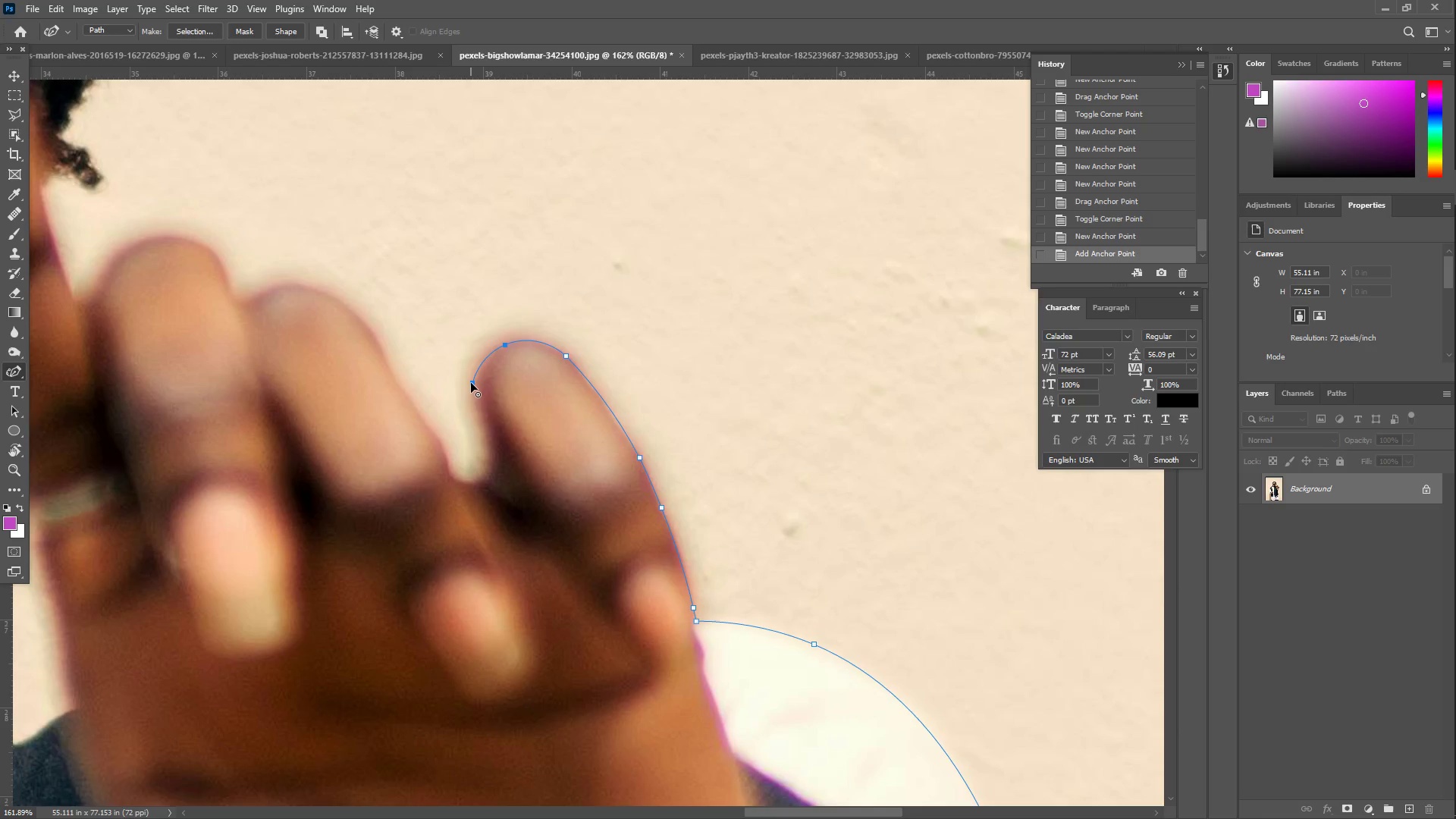 
left_click_drag(start_coordinate=[471, 383], to_coordinate=[478, 384])
 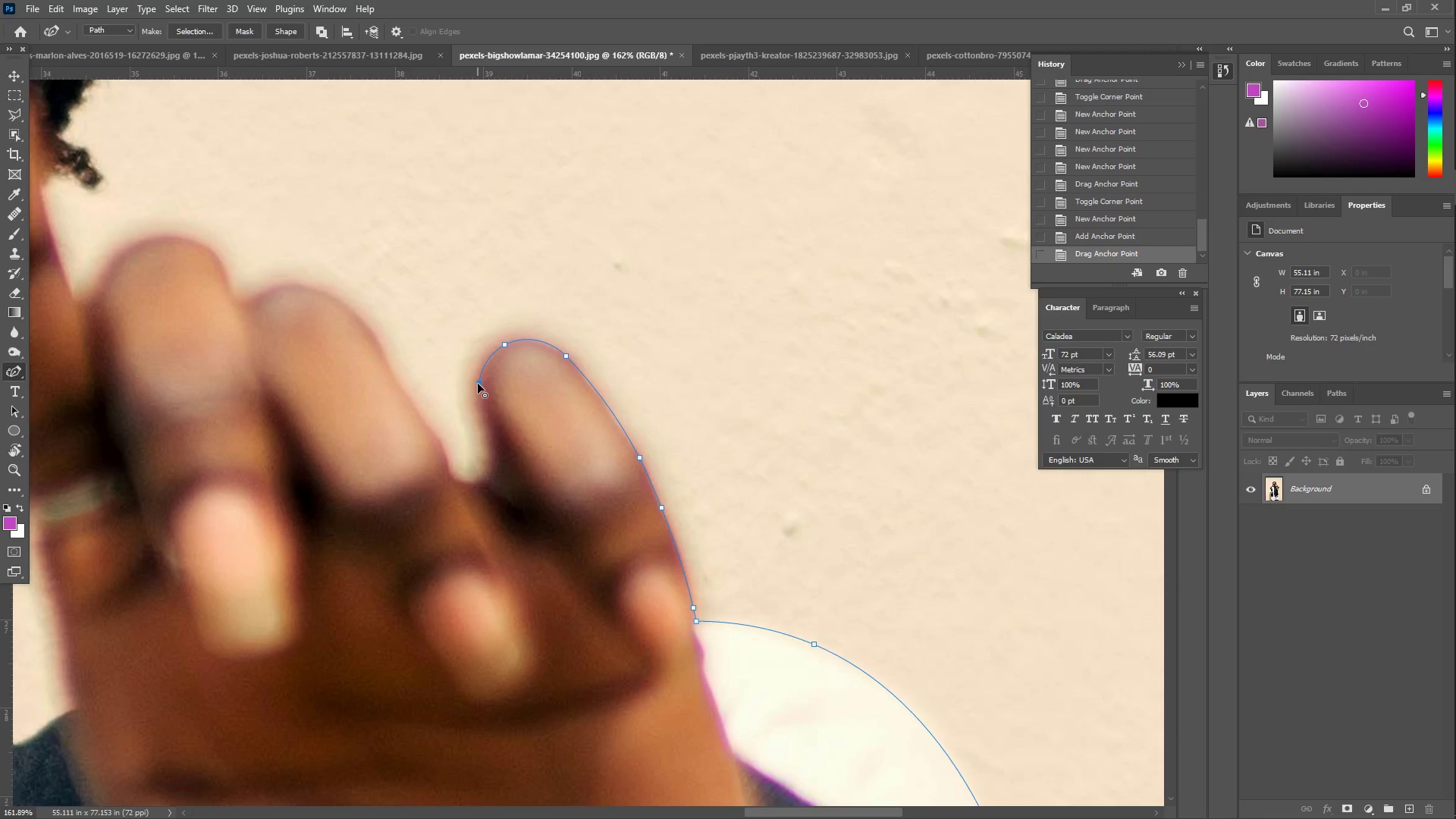 
double_click([478, 384])
 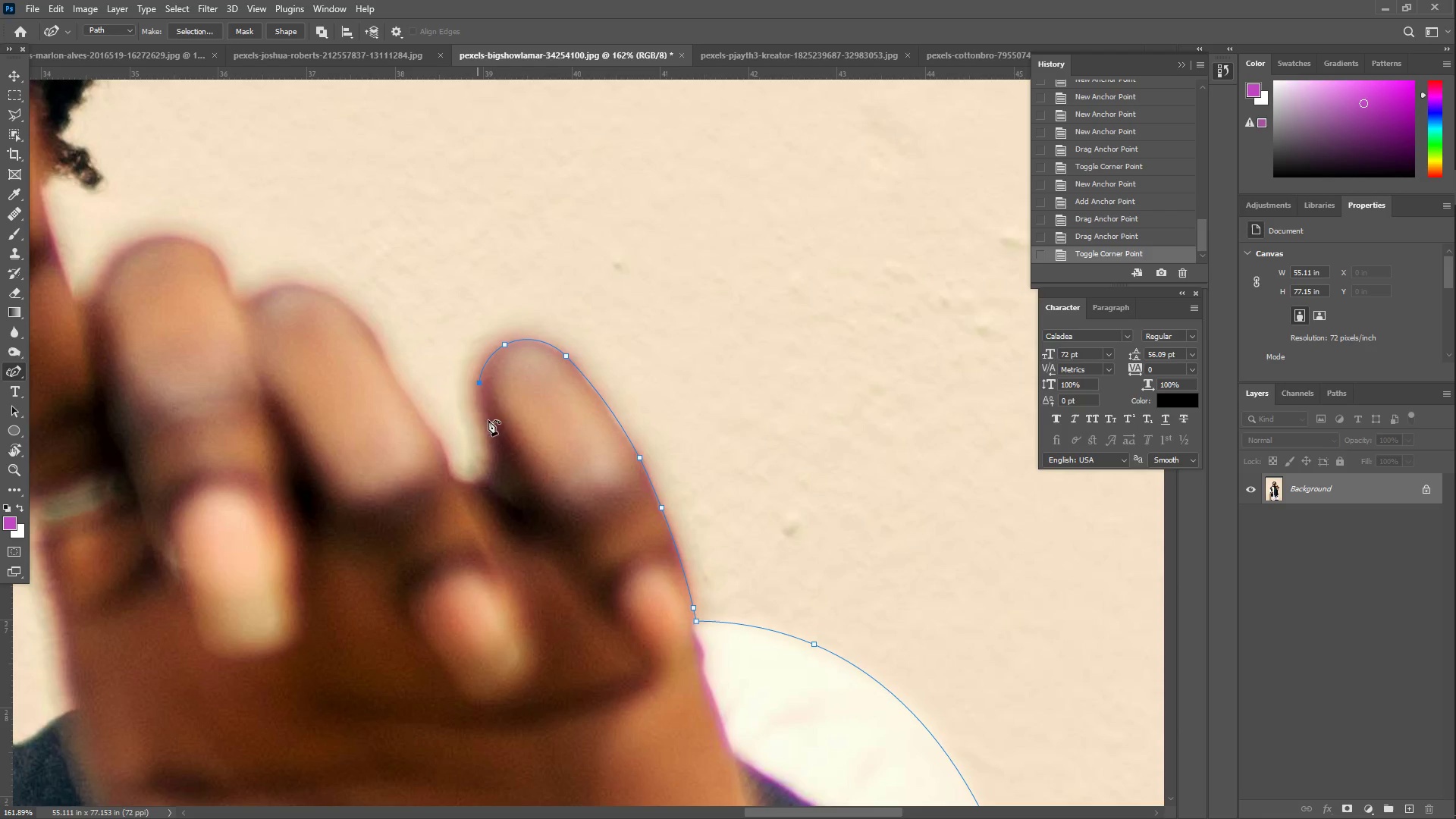 
left_click_drag(start_coordinate=[489, 432], to_coordinate=[489, 441])
 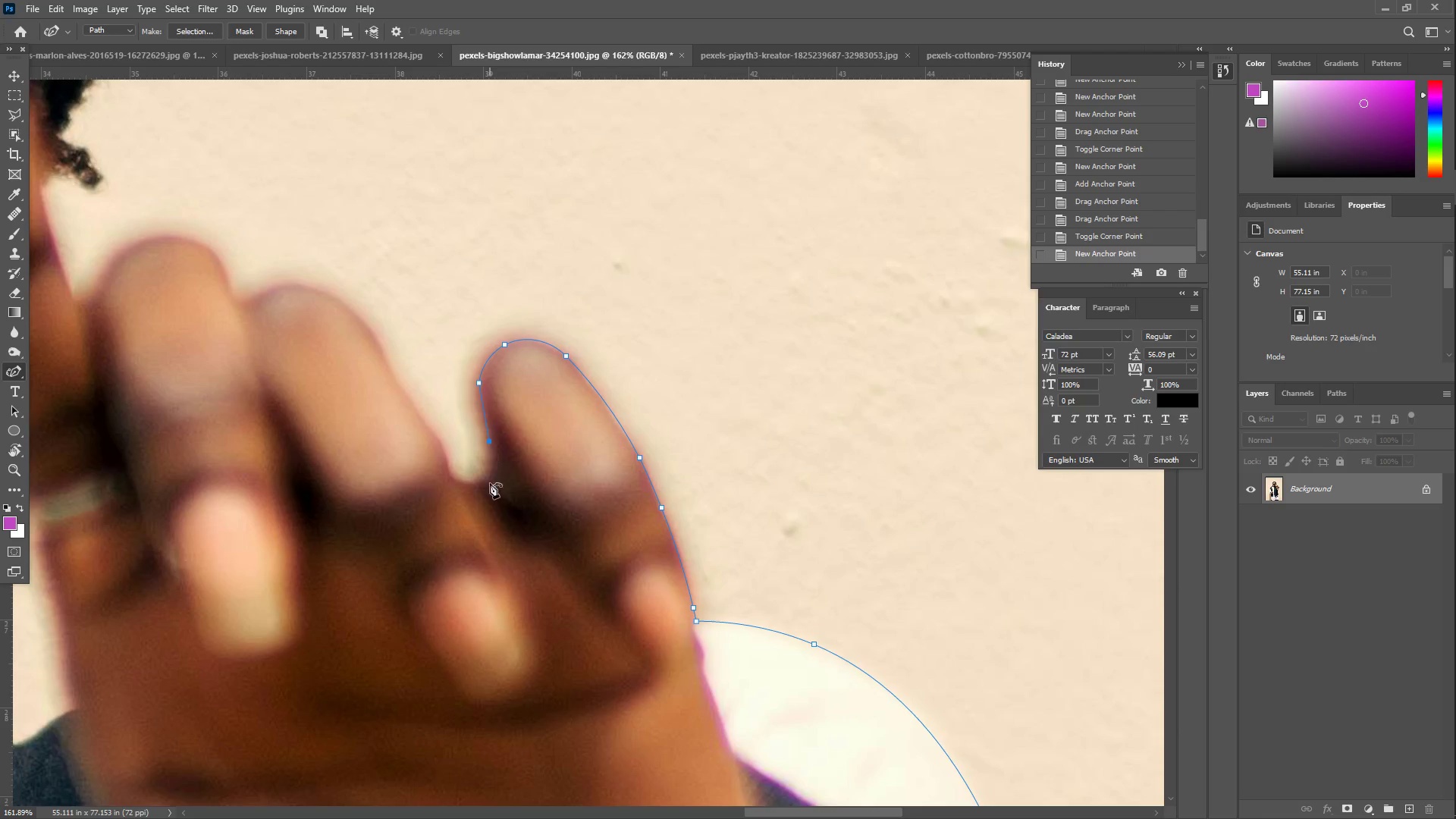 
left_click_drag(start_coordinate=[492, 499], to_coordinate=[485, 477])
 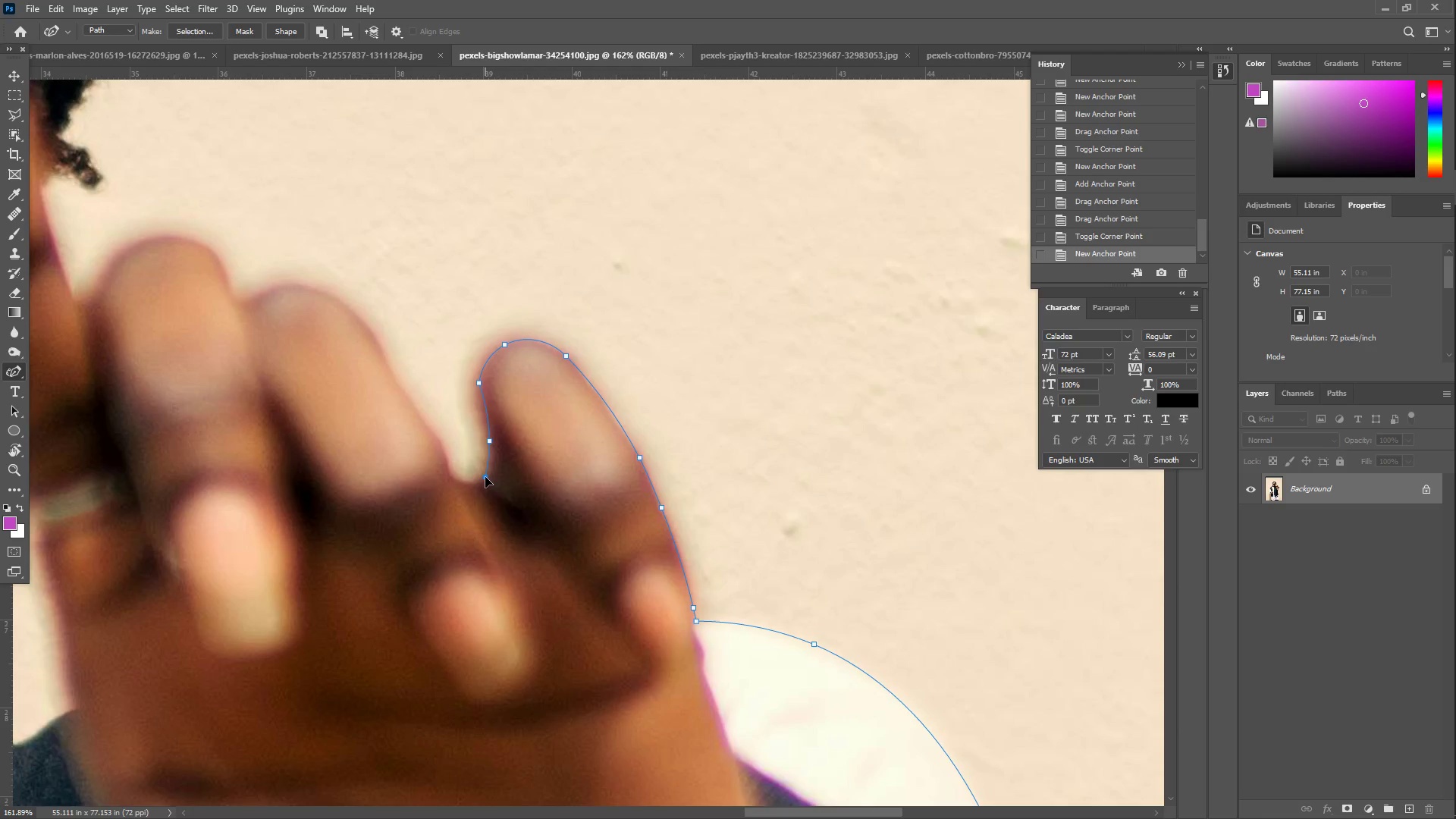 
left_click([485, 477])
 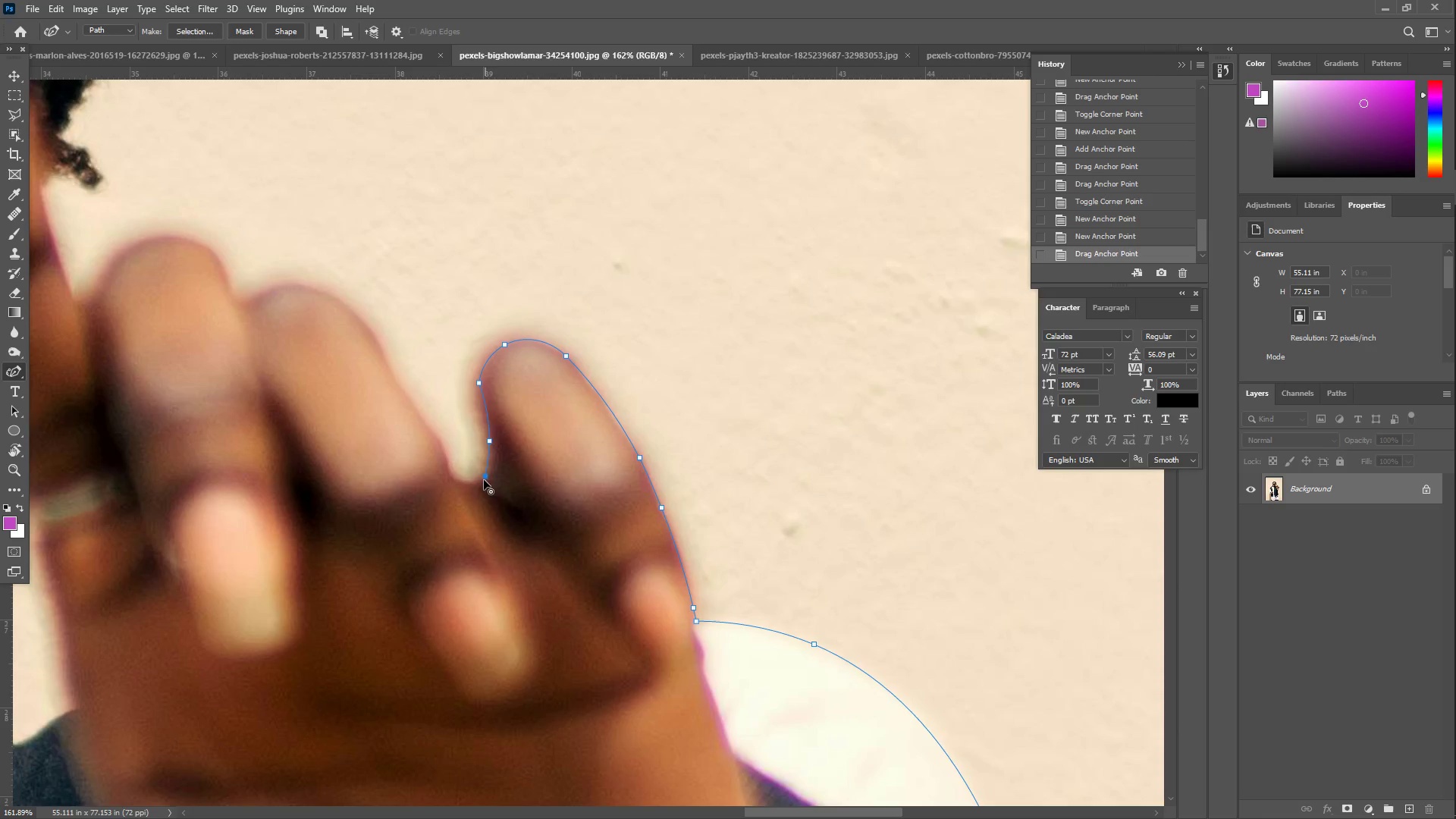 
left_click_drag(start_coordinate=[465, 491], to_coordinate=[449, 475])
 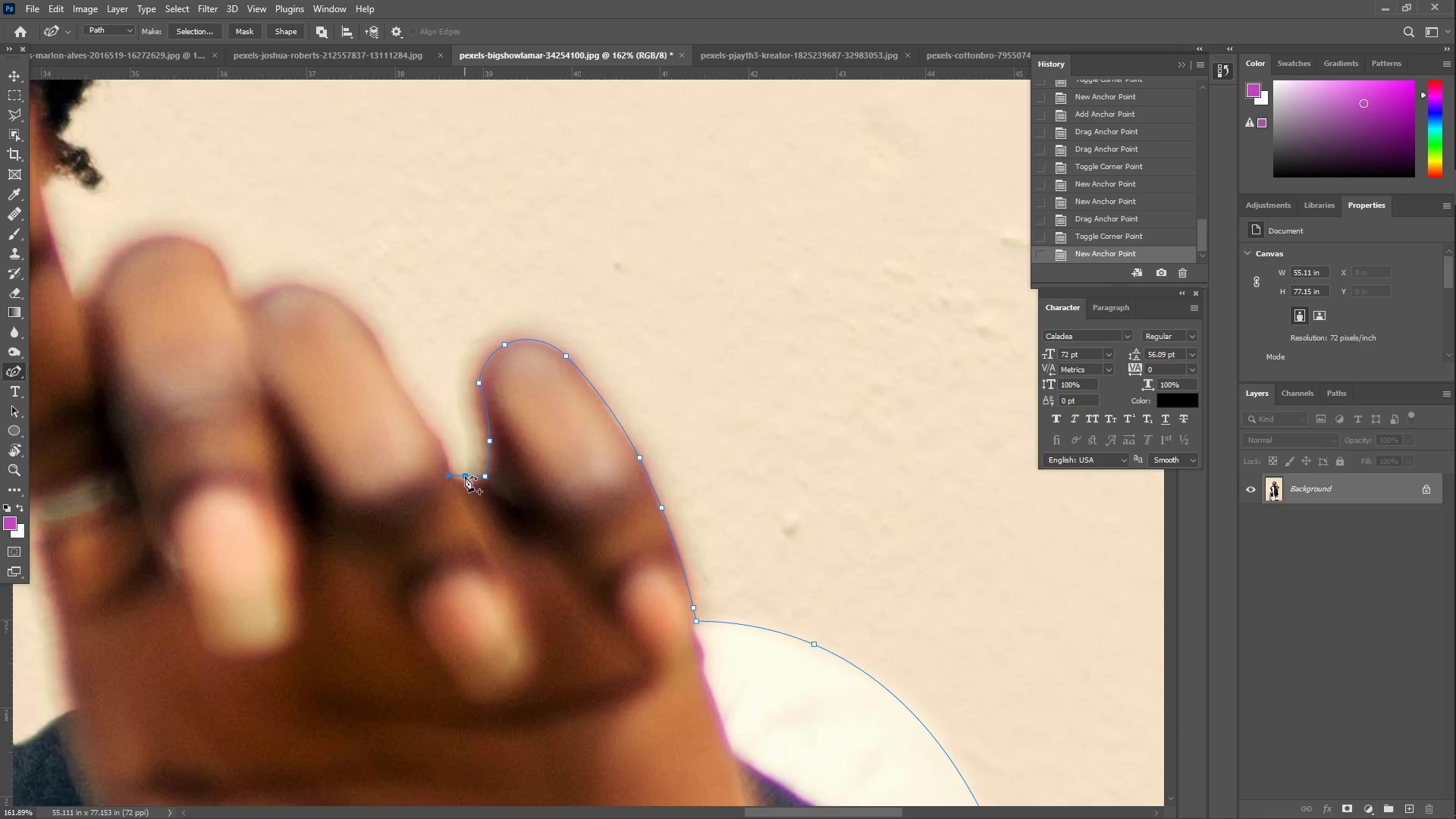 
left_click_drag(start_coordinate=[466, 476], to_coordinate=[470, 482])
 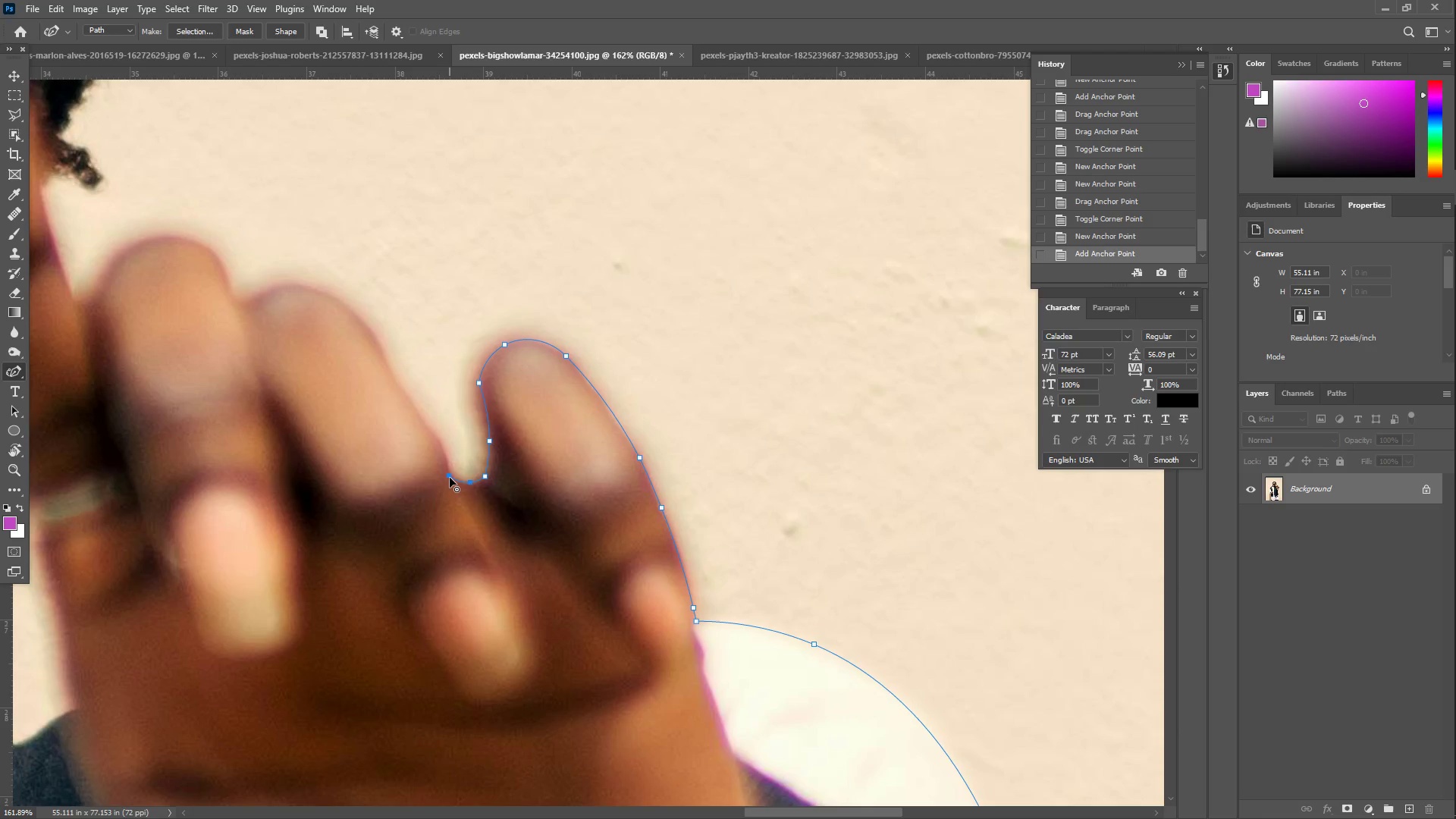 
double_click([450, 478])
 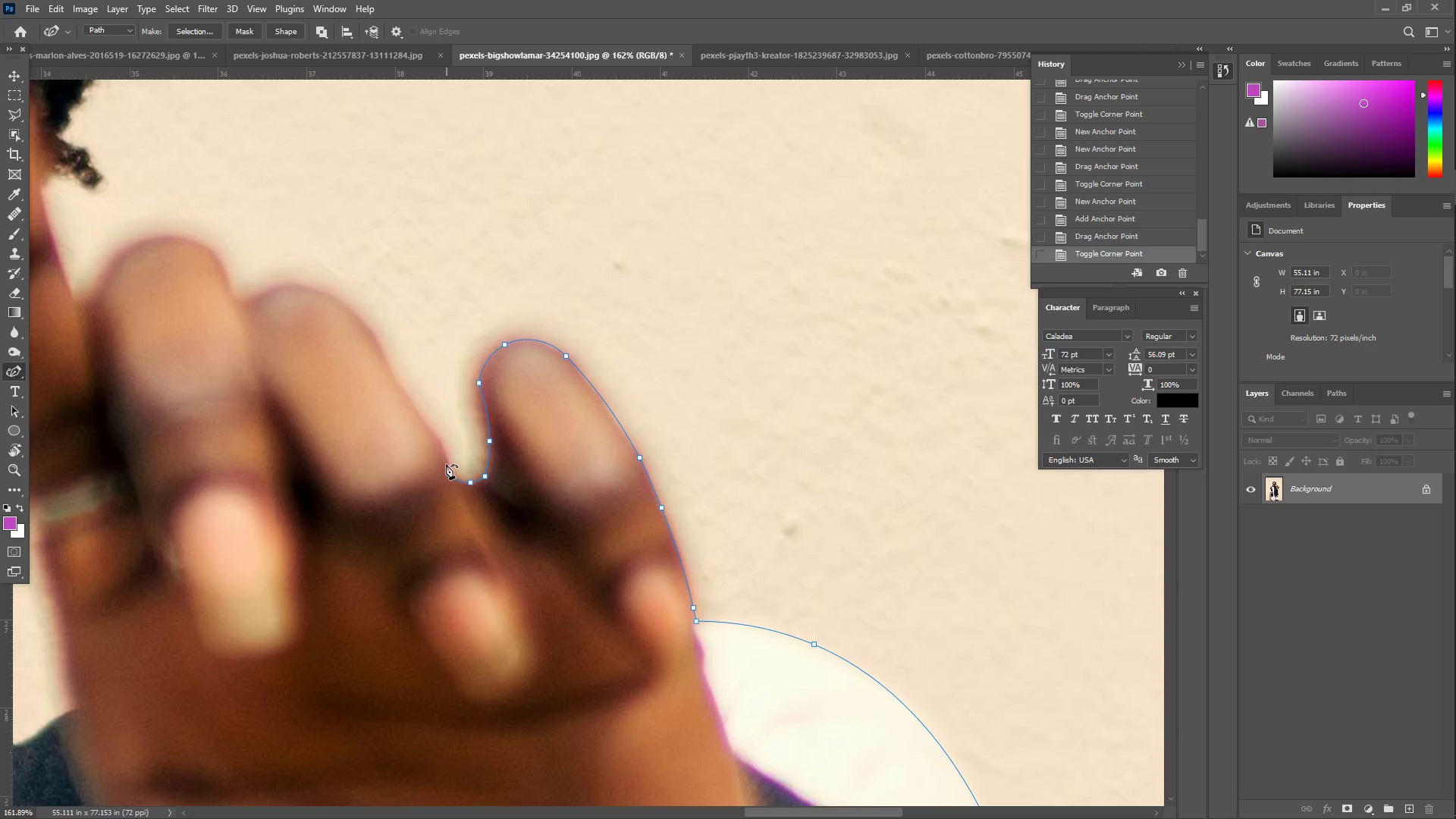 
left_click_drag(start_coordinate=[445, 463], to_coordinate=[441, 444])
 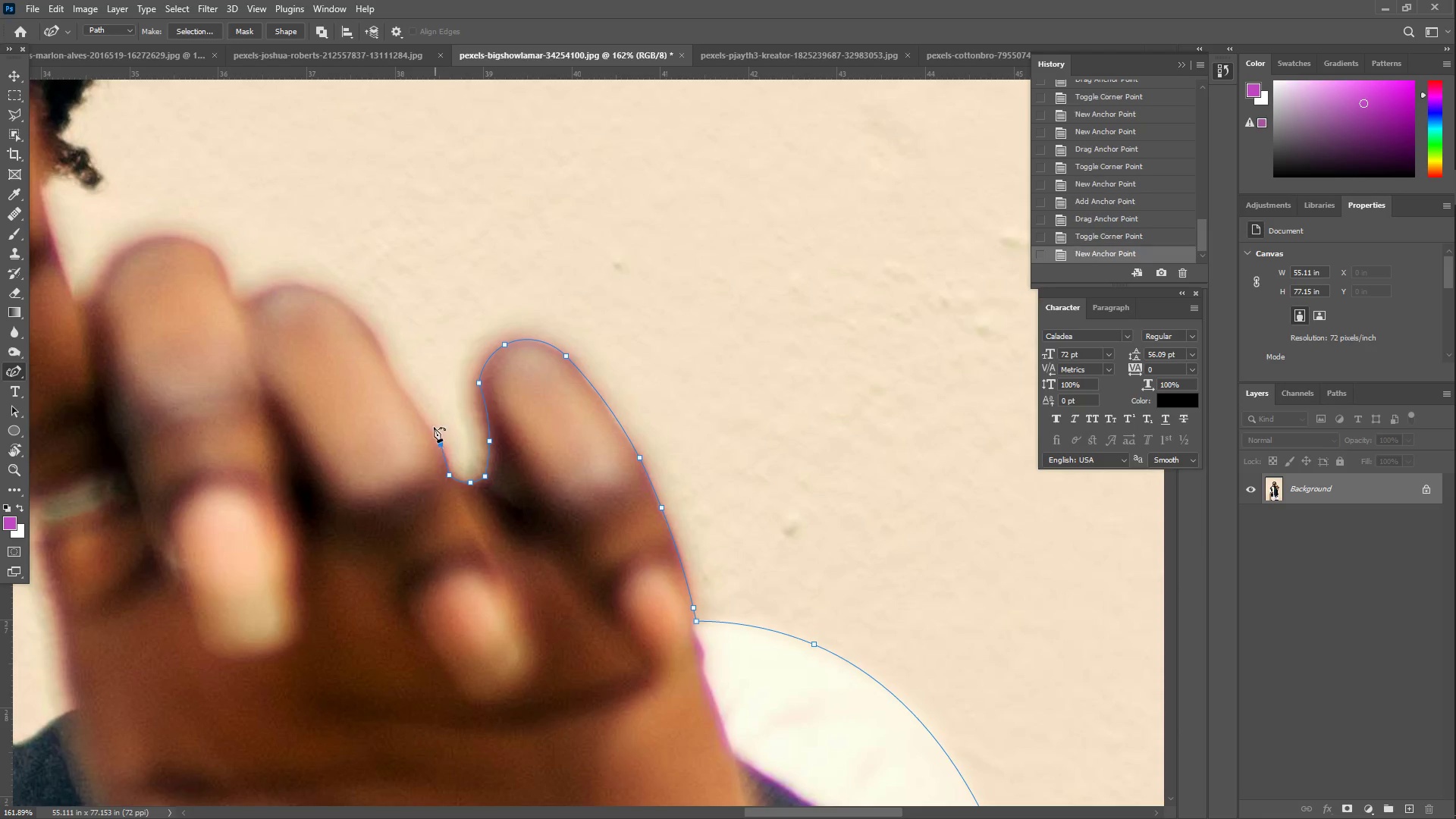 
left_click_drag(start_coordinate=[433, 425], to_coordinate=[425, 423])
 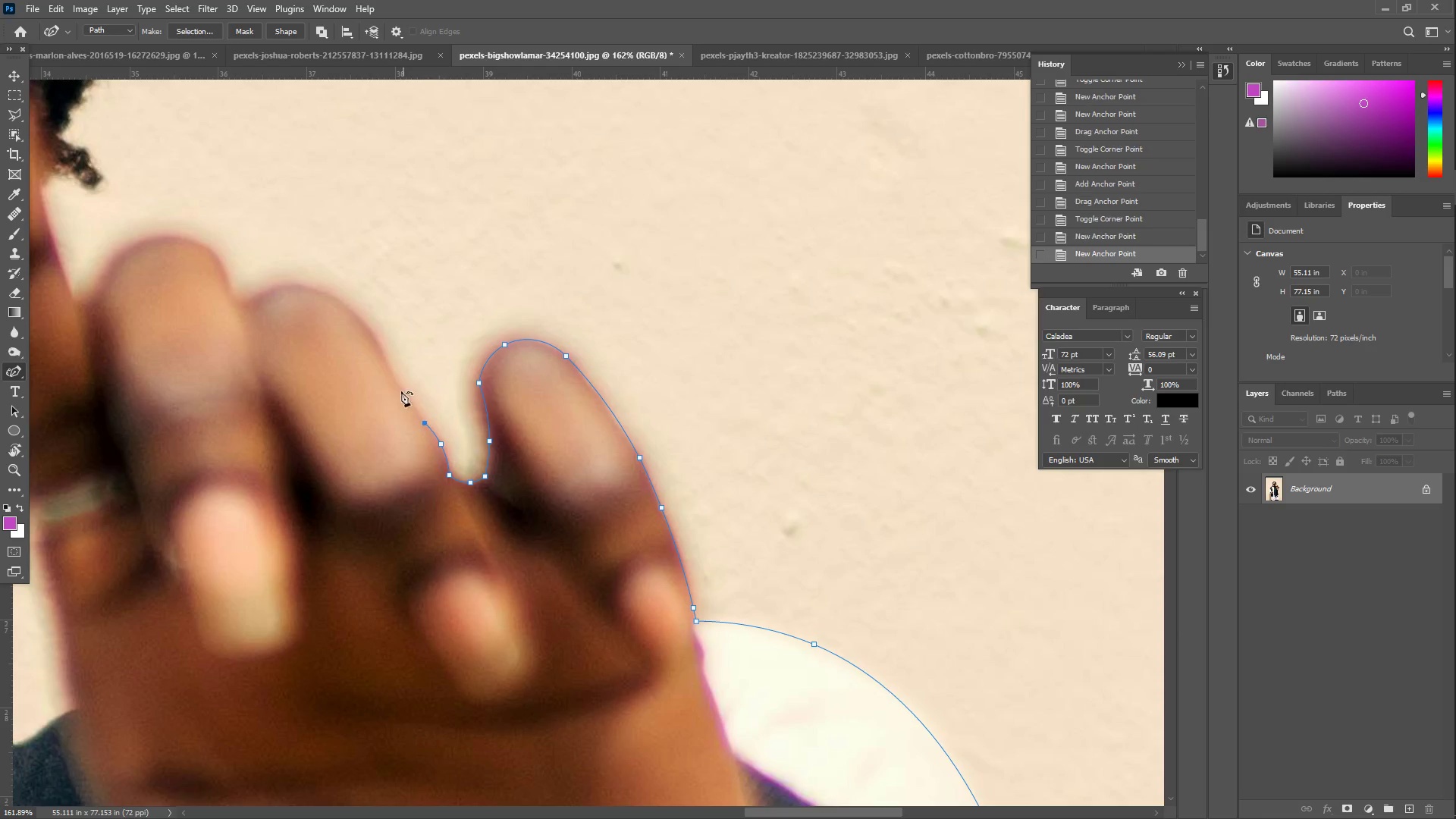 
left_click_drag(start_coordinate=[398, 383], to_coordinate=[380, 348])
 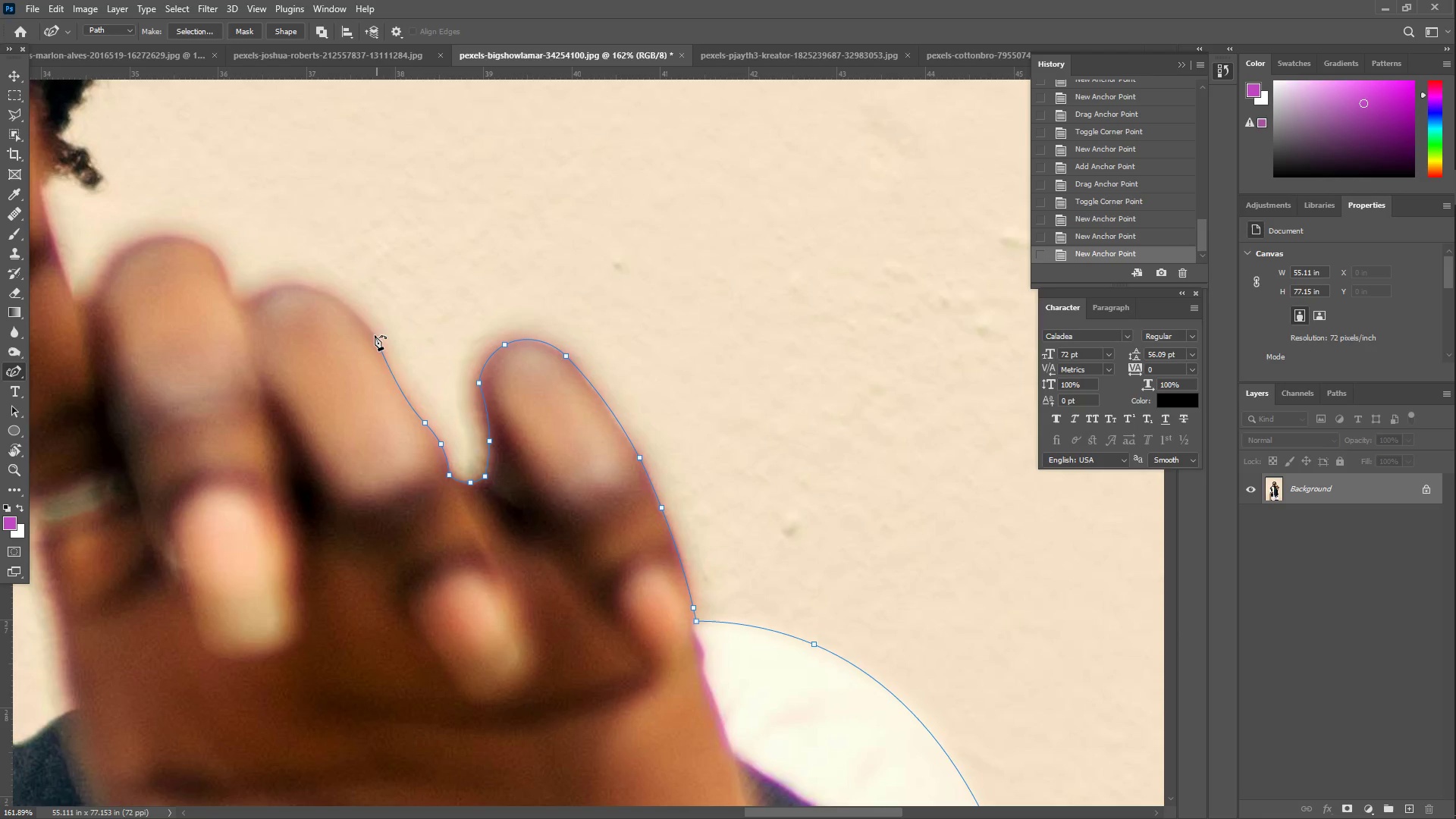 
left_click_drag(start_coordinate=[369, 325], to_coordinate=[362, 319])
 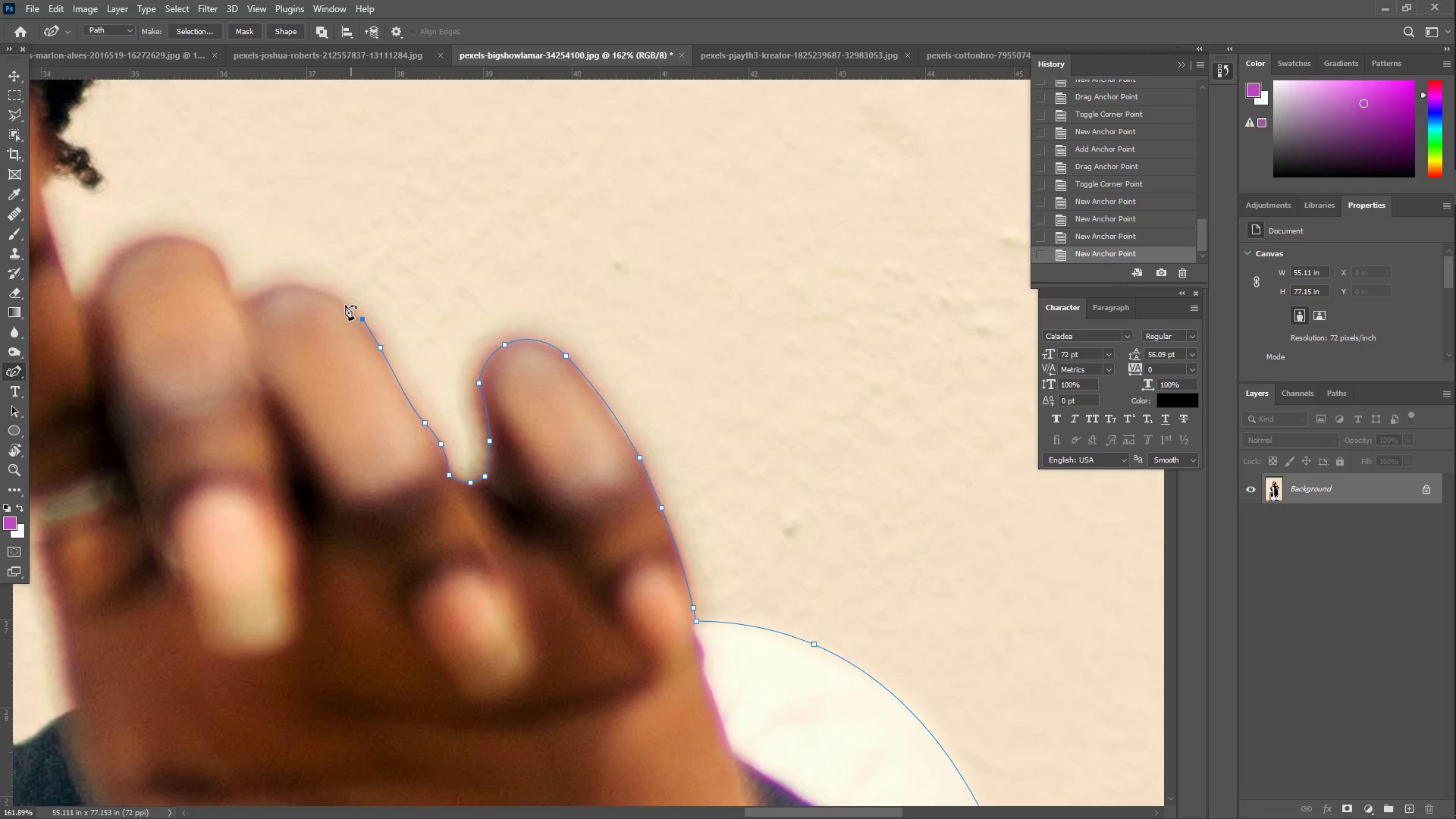 
left_click_drag(start_coordinate=[328, 296], to_coordinate=[306, 287])
 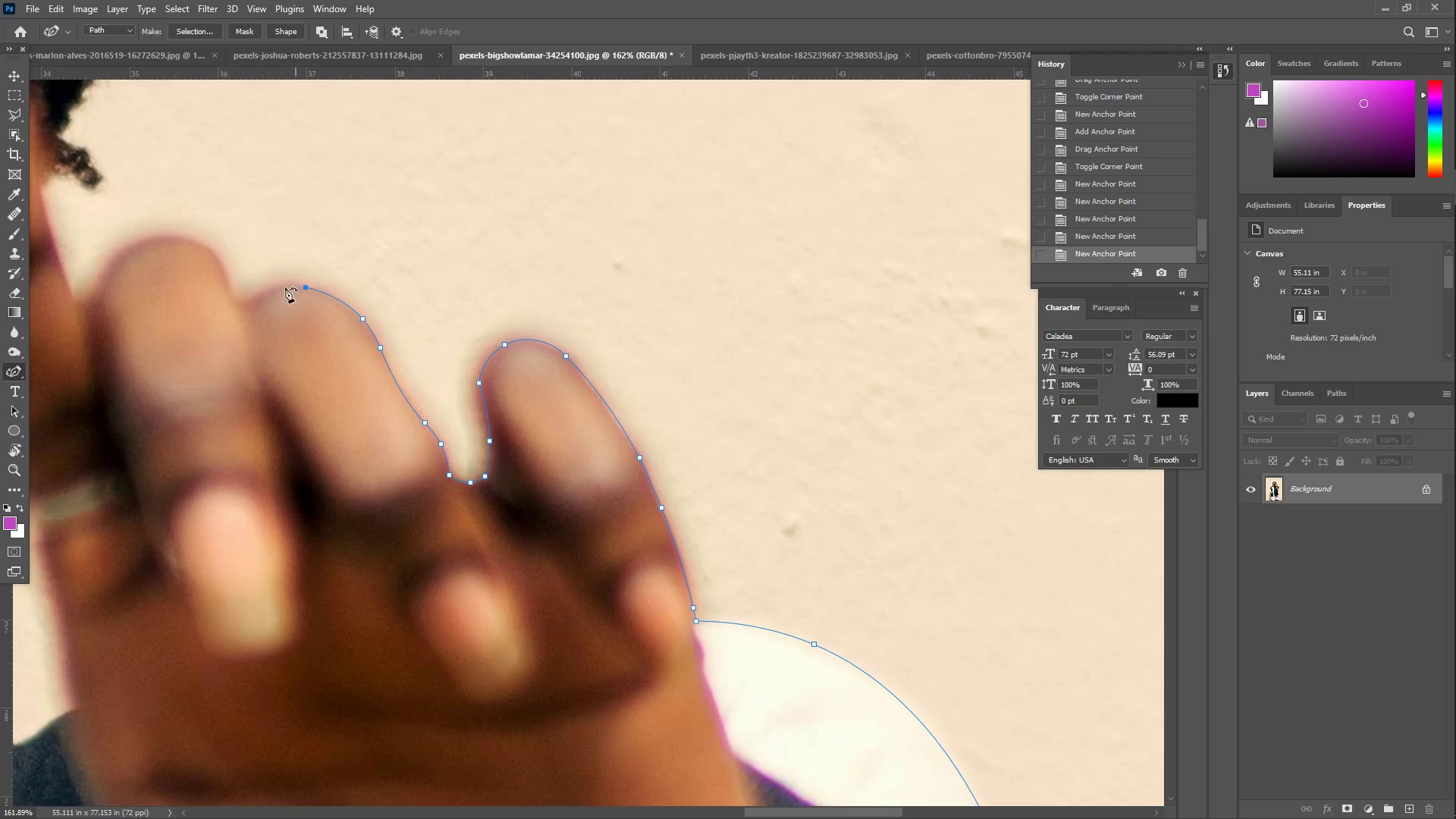 
left_click_drag(start_coordinate=[271, 288], to_coordinate=[237, 305])
 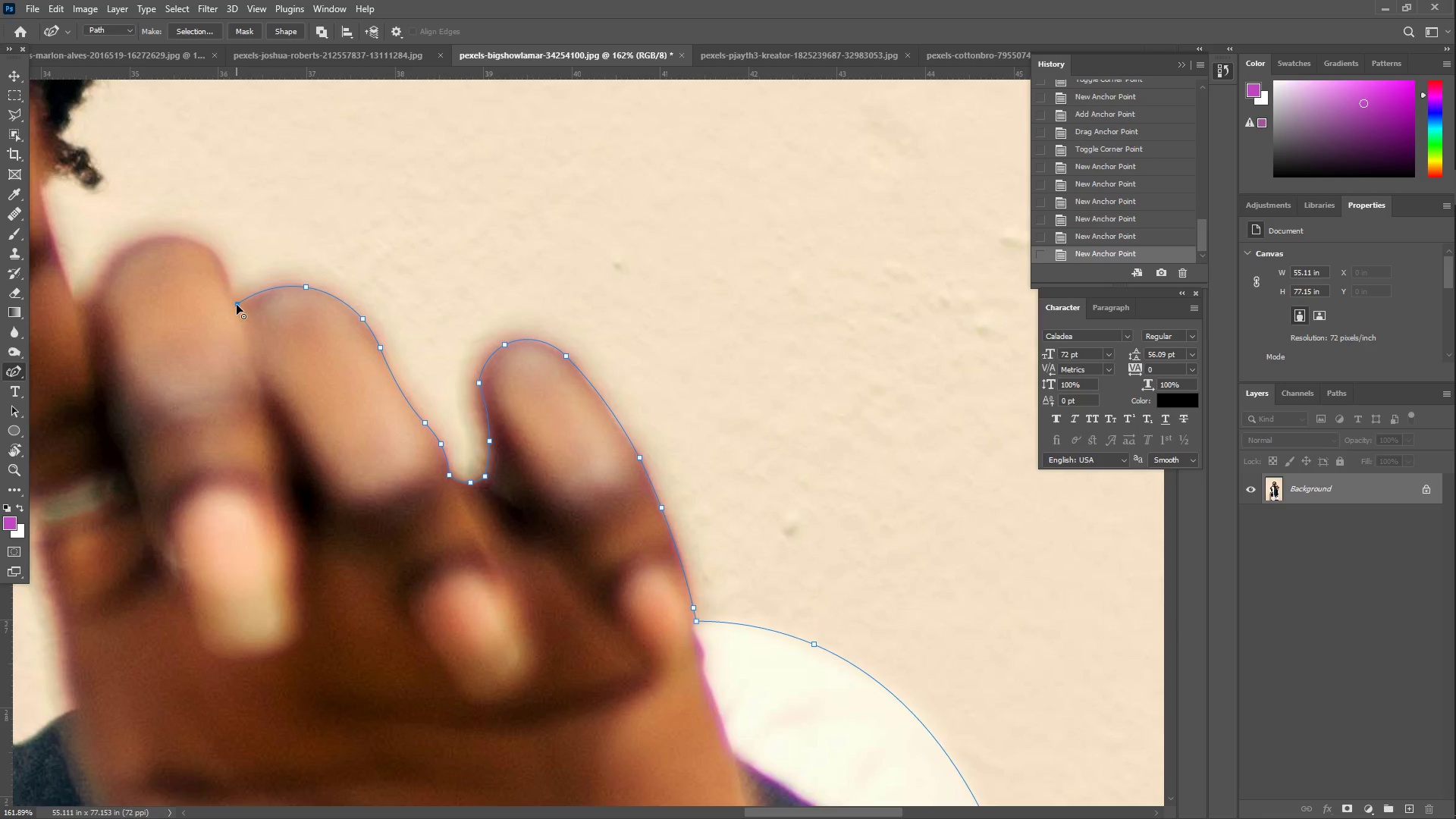 
double_click([237, 305])
 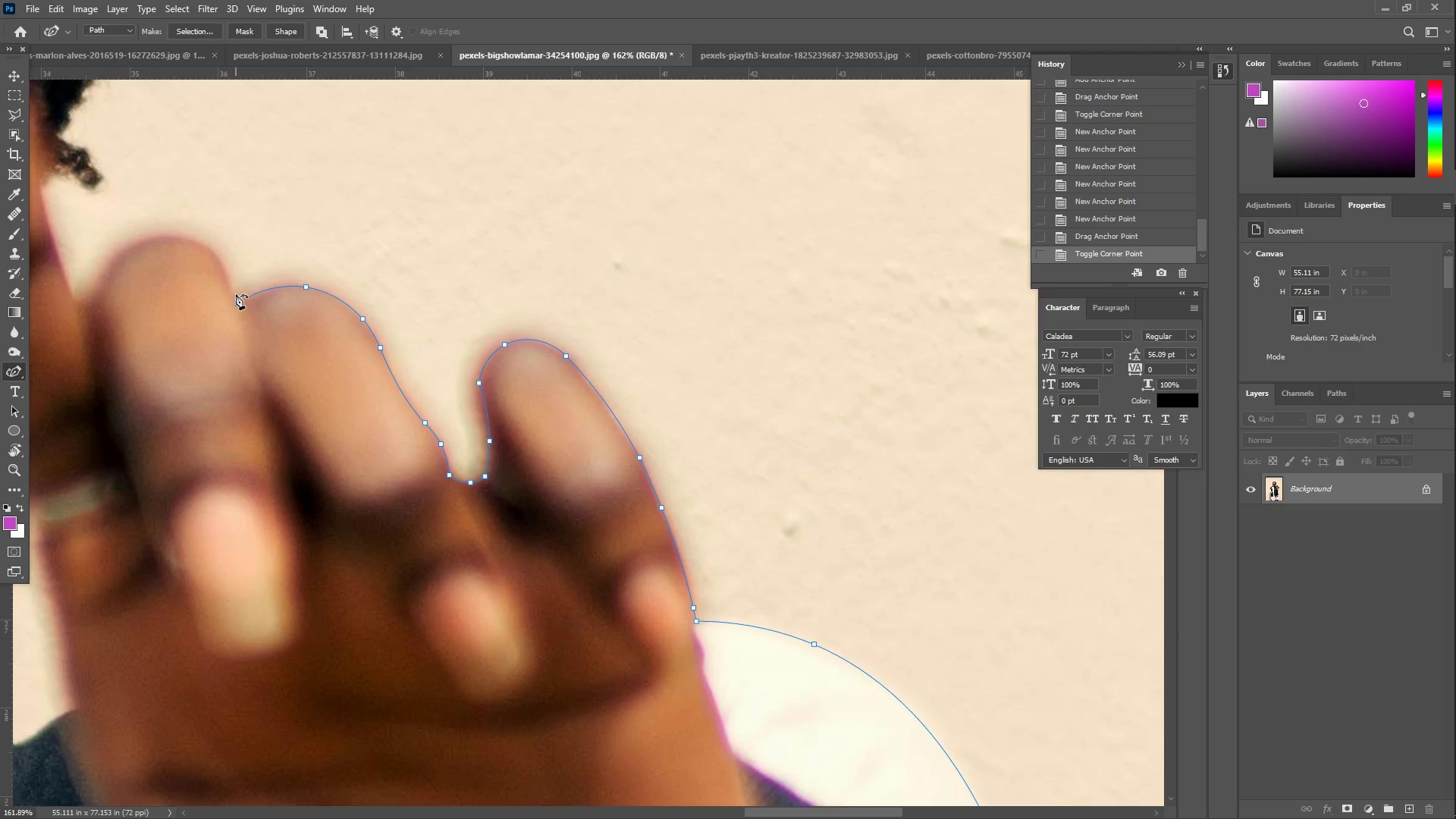 
left_click_drag(start_coordinate=[235, 293], to_coordinate=[227, 284])
 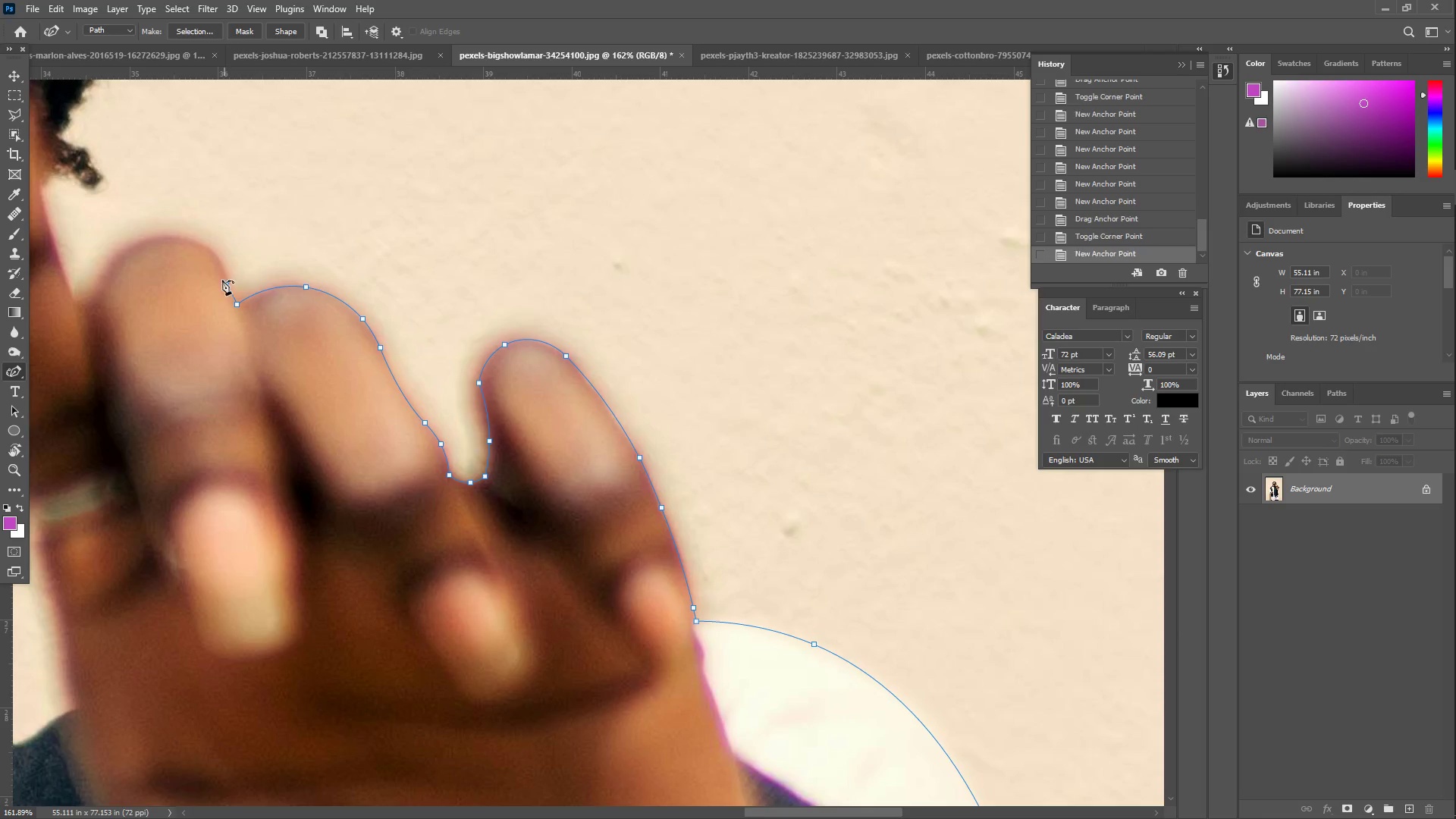 
hold_key(key=Space, duration=0.81)
 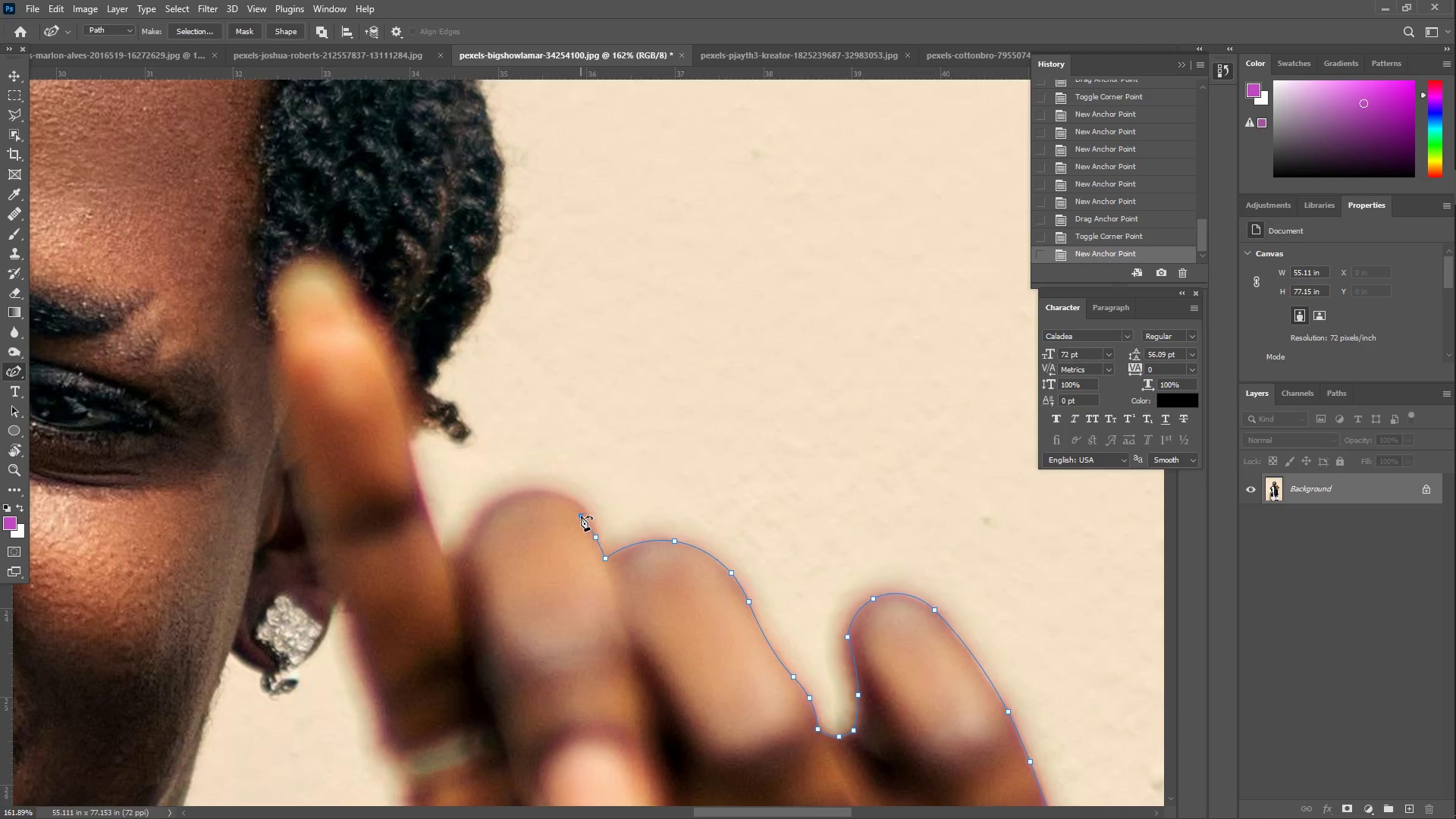 
left_click_drag(start_coordinate=[278, 343], to_coordinate=[647, 597])
 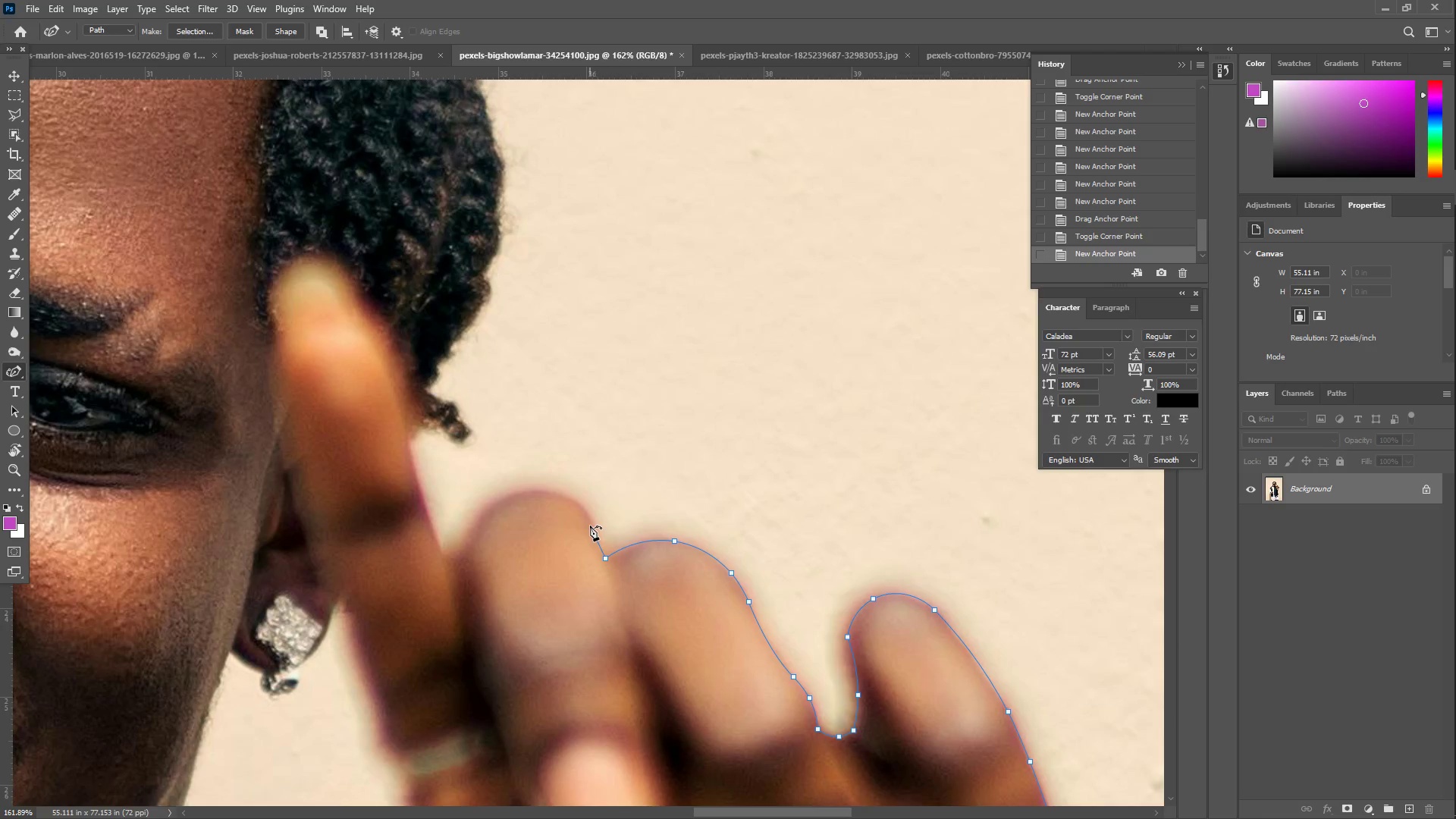 
left_click_drag(start_coordinate=[581, 516], to_coordinate=[585, 511])
 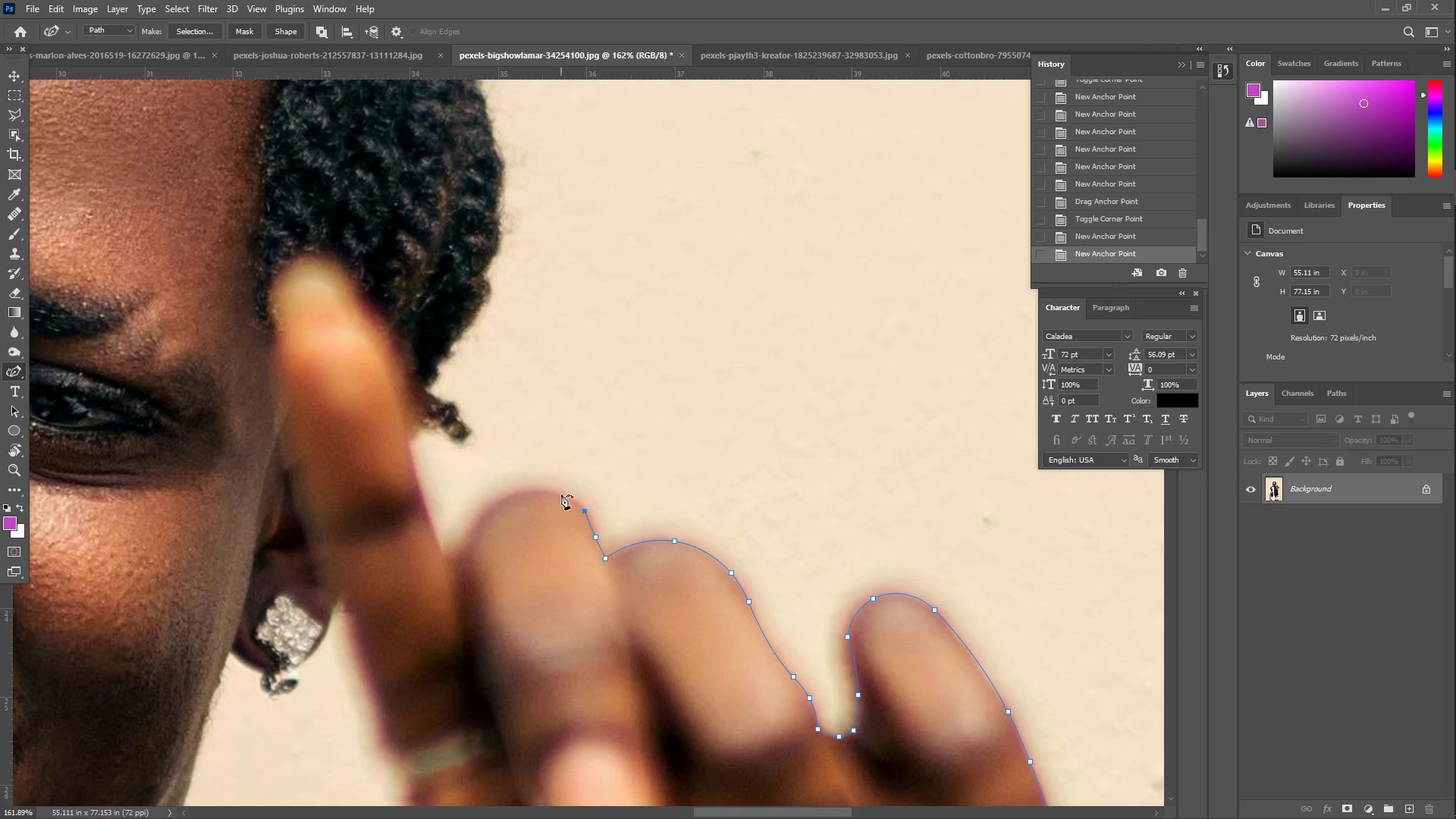 
left_click_drag(start_coordinate=[561, 494], to_coordinate=[542, 493])
 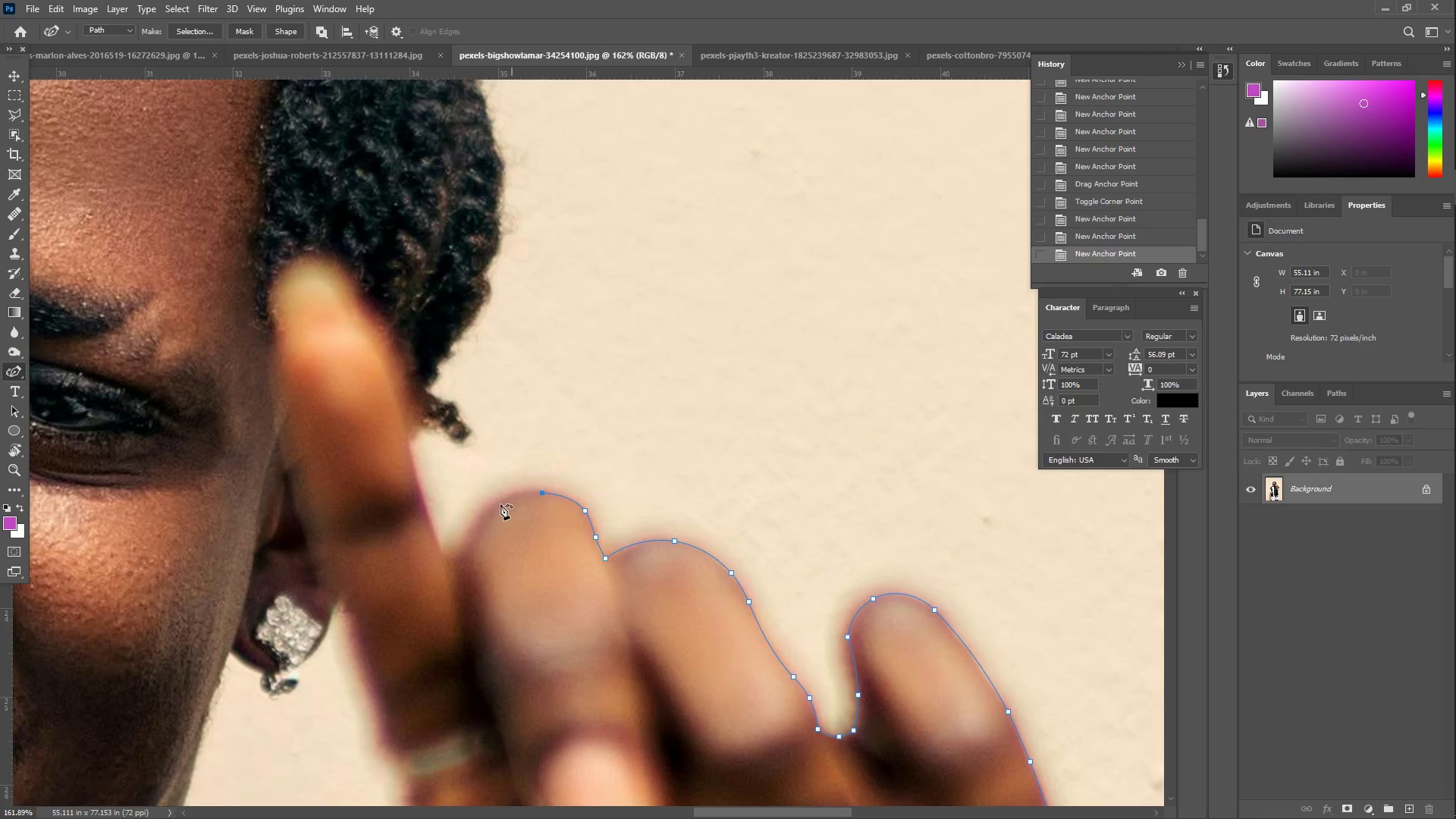 
left_click_drag(start_coordinate=[497, 506], to_coordinate=[484, 513])
 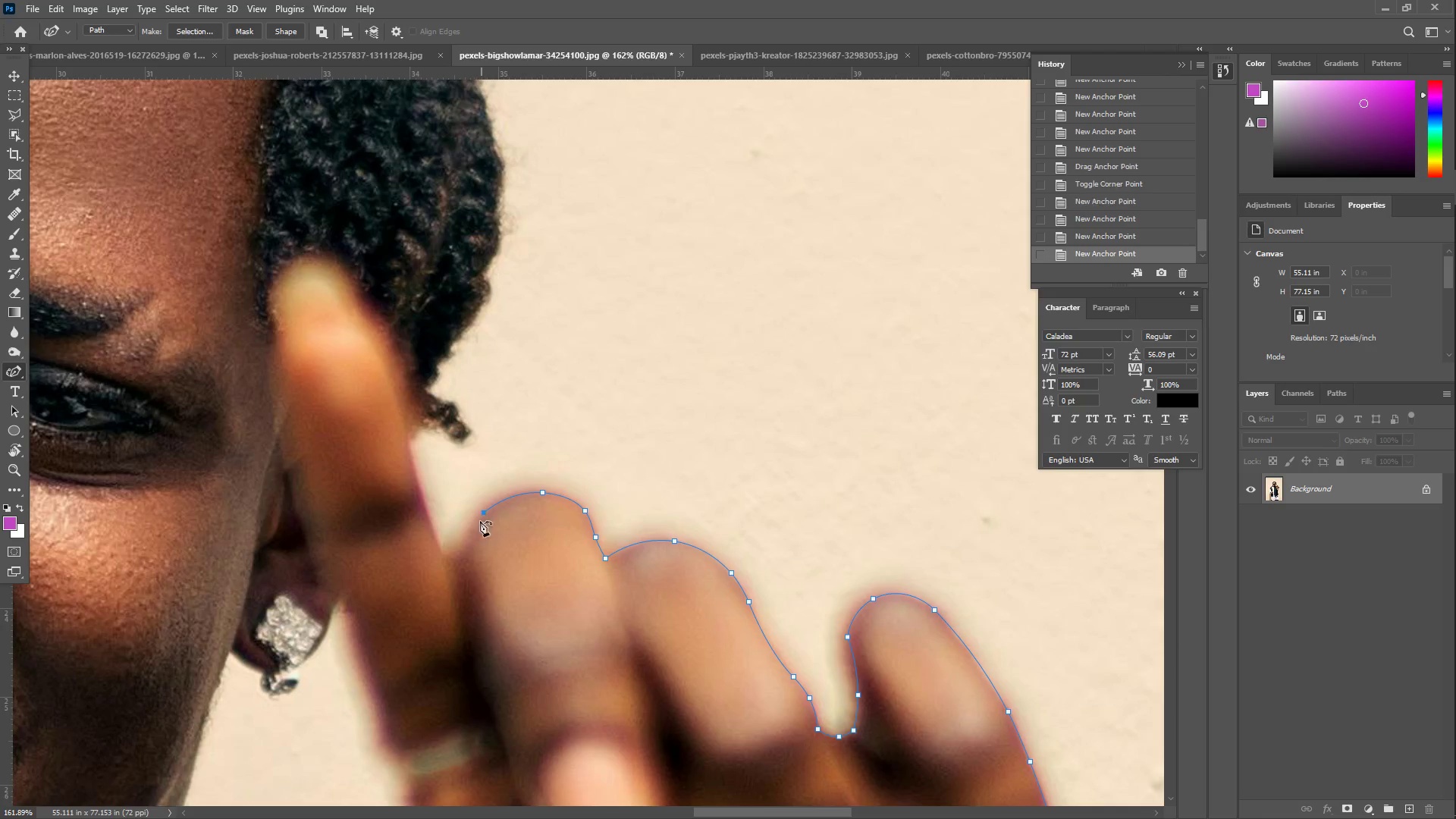 
left_click_drag(start_coordinate=[468, 539], to_coordinate=[451, 552])
 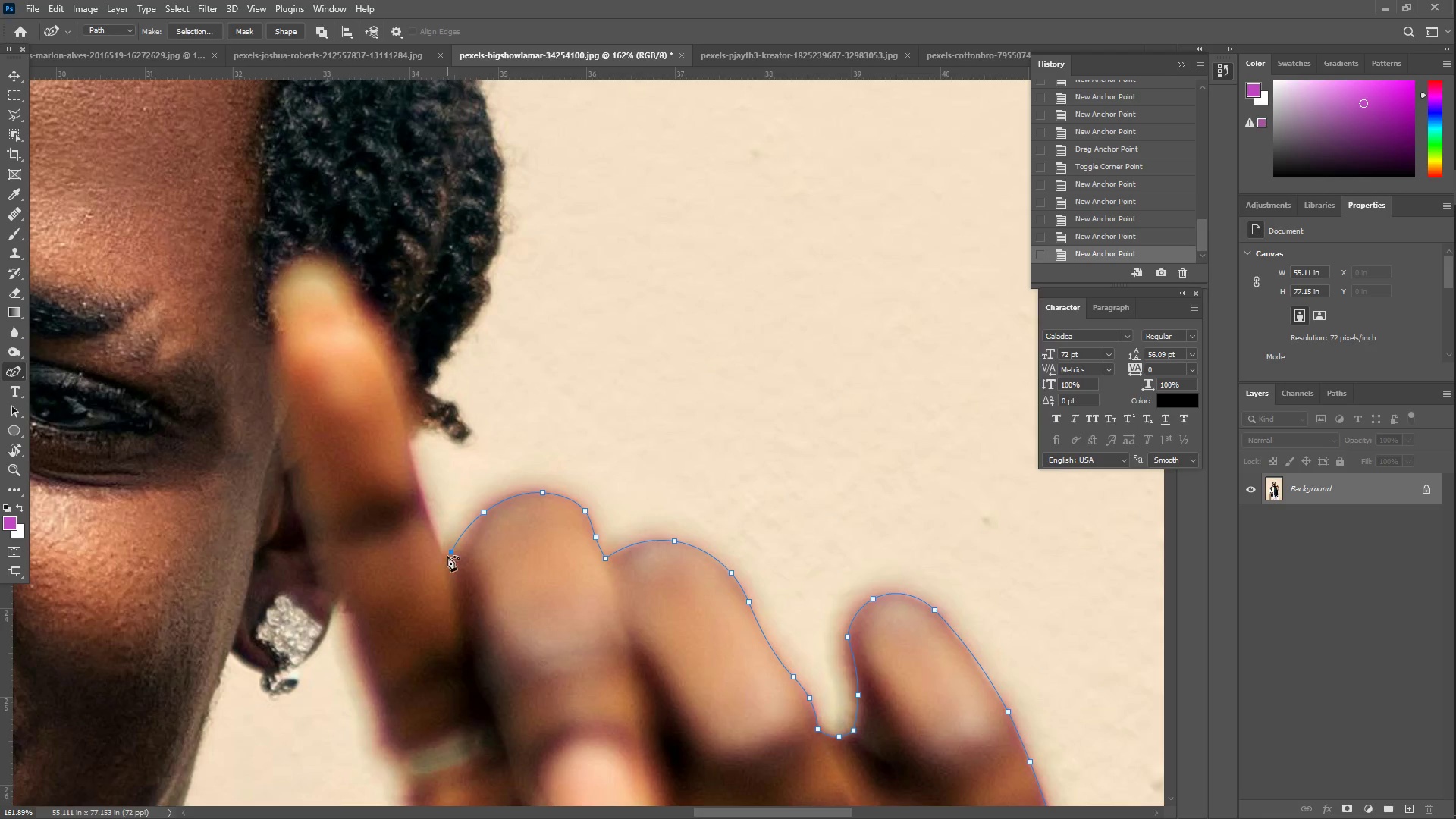 
left_click([447, 556])
 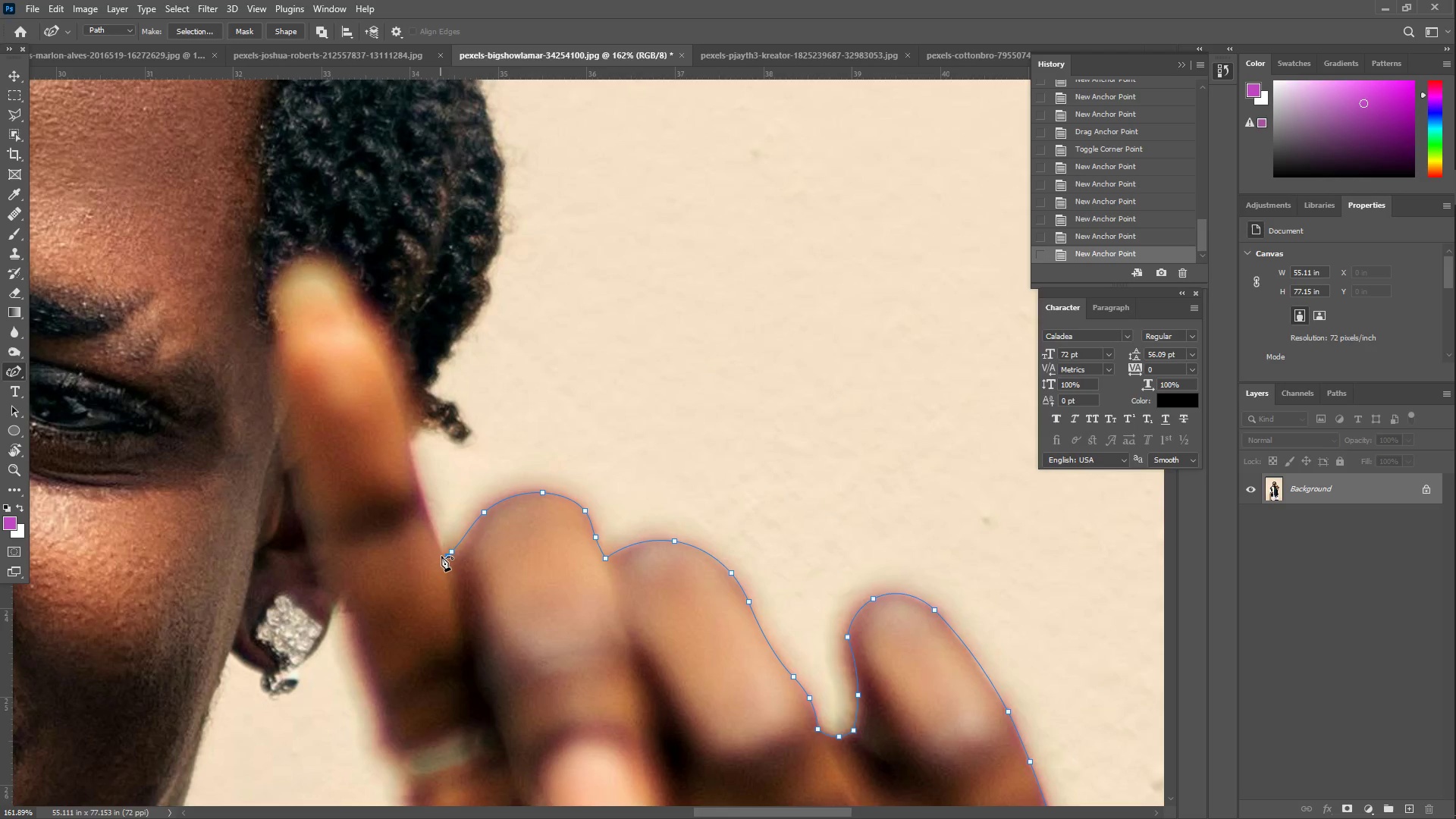 
left_click([441, 556])
 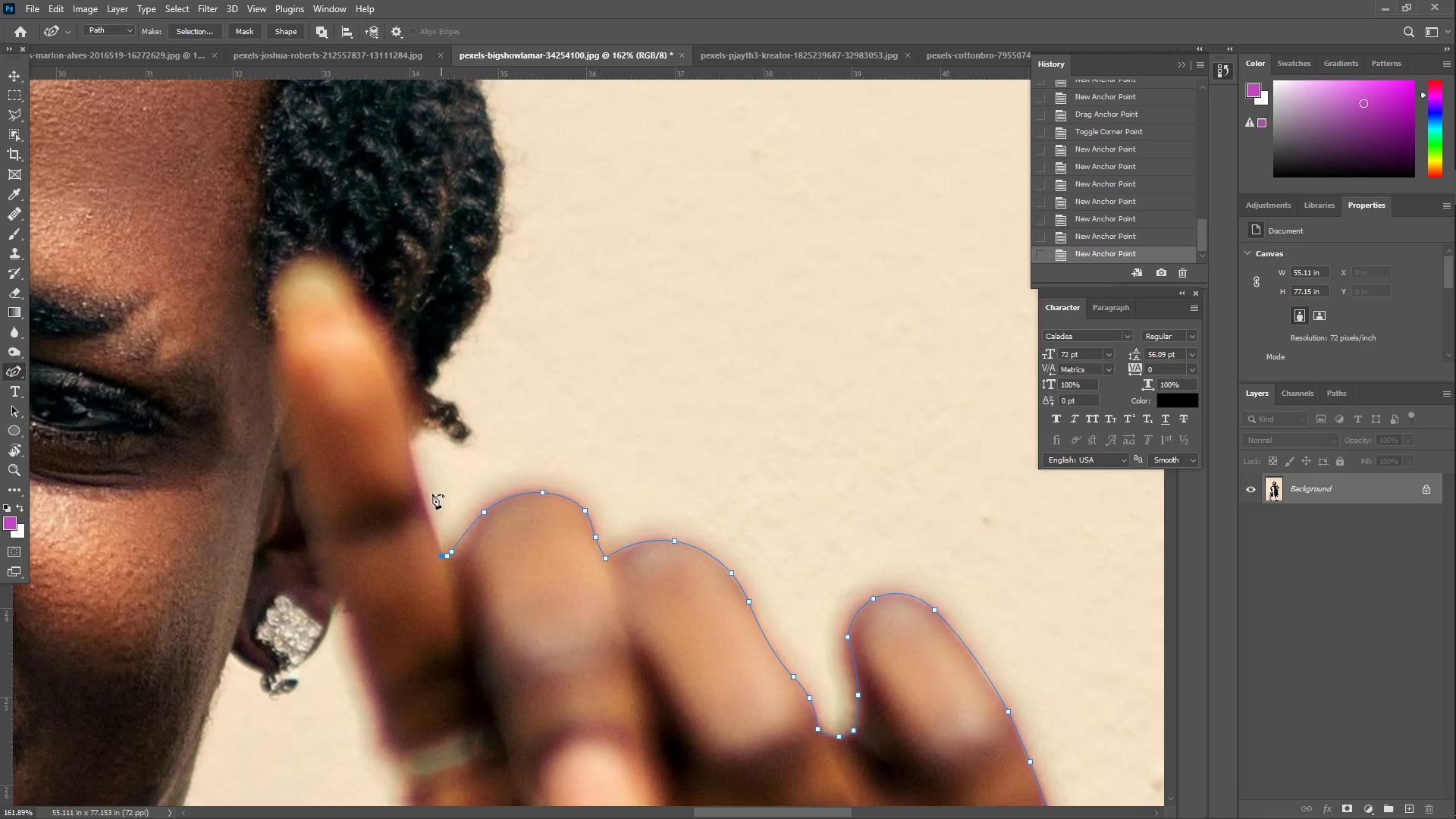 
left_click_drag(start_coordinate=[422, 457], to_coordinate=[409, 446])
 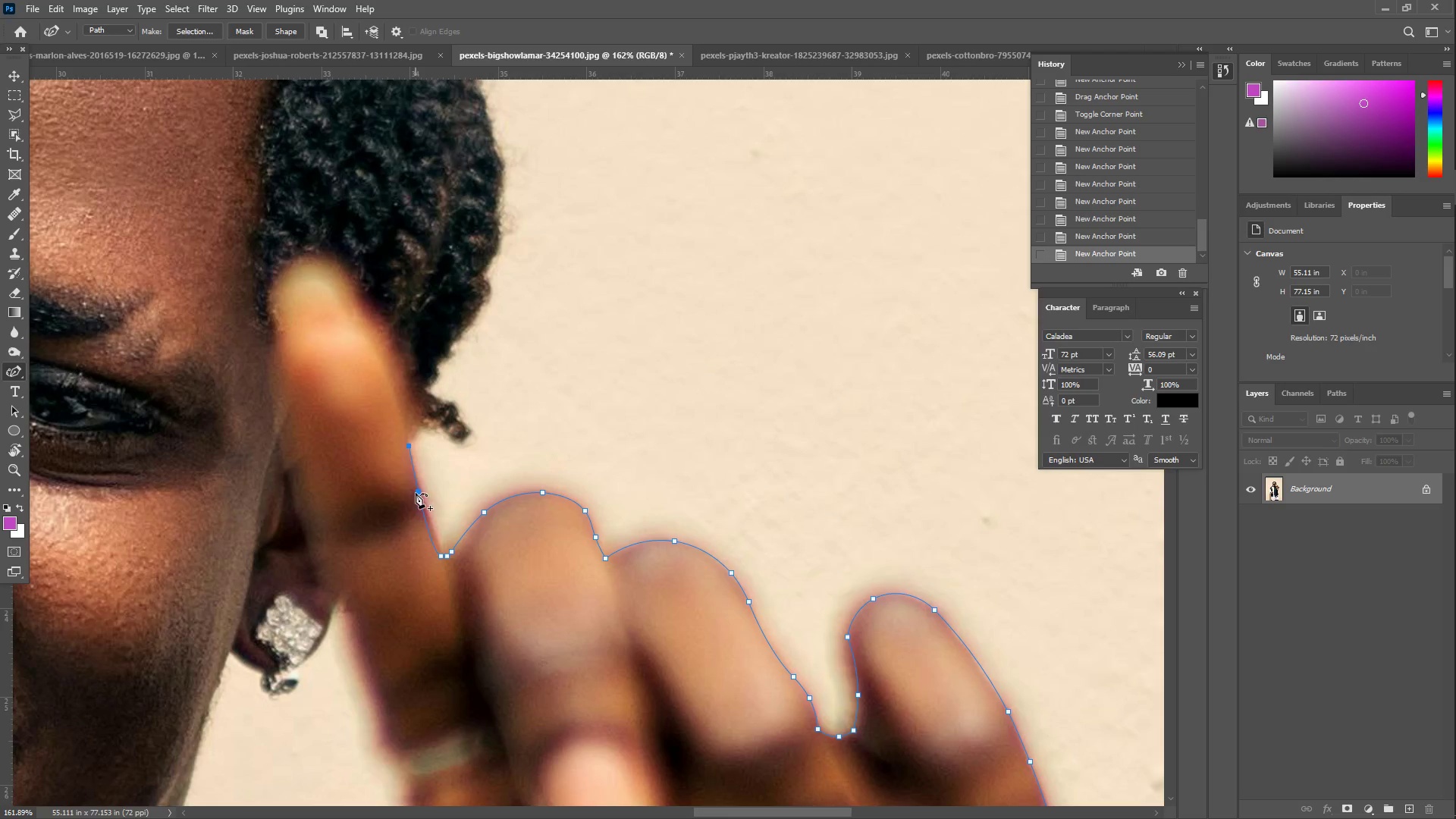 
left_click_drag(start_coordinate=[416, 493], to_coordinate=[420, 495])
 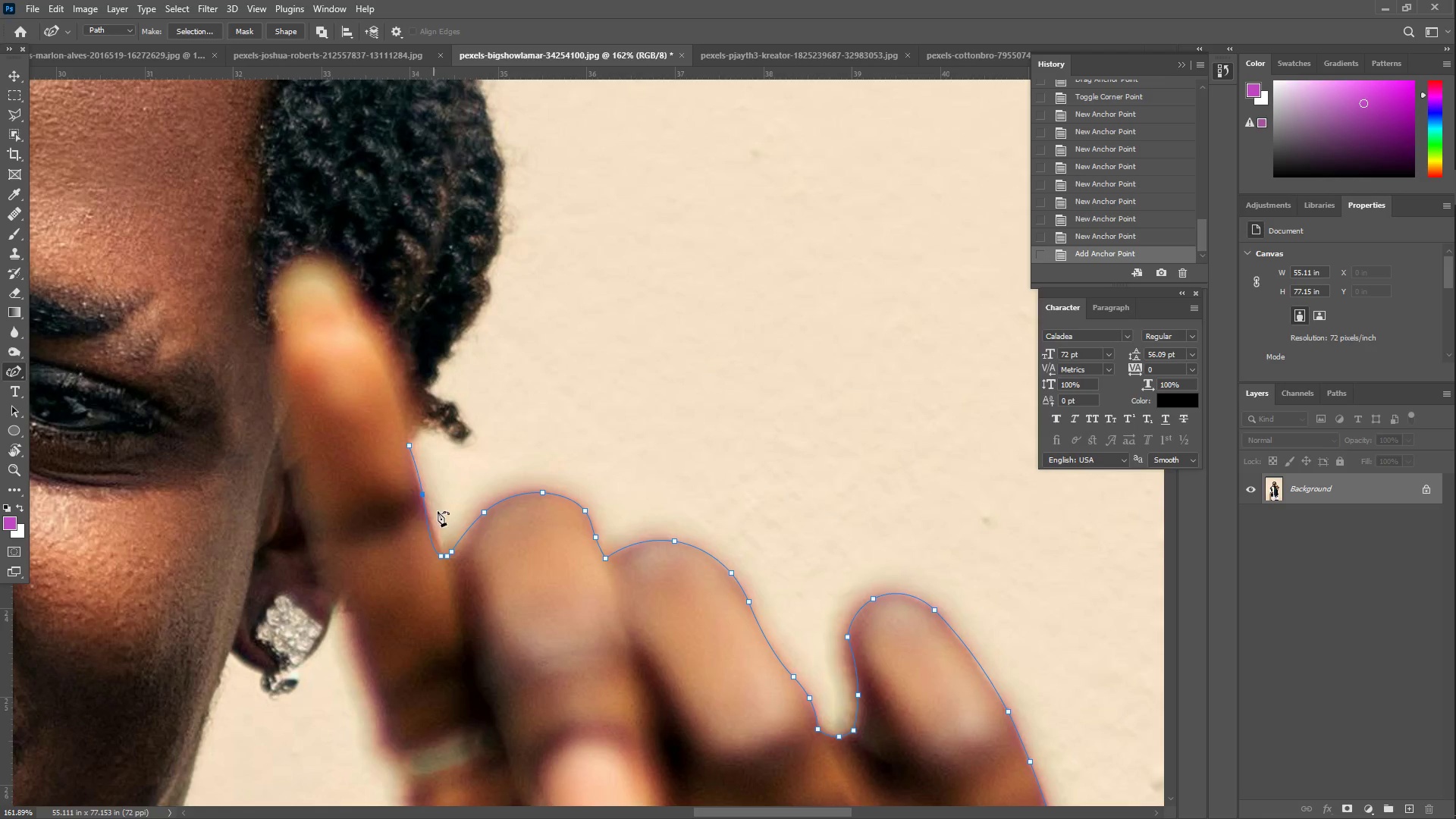 
key(Control+ControlLeft)
 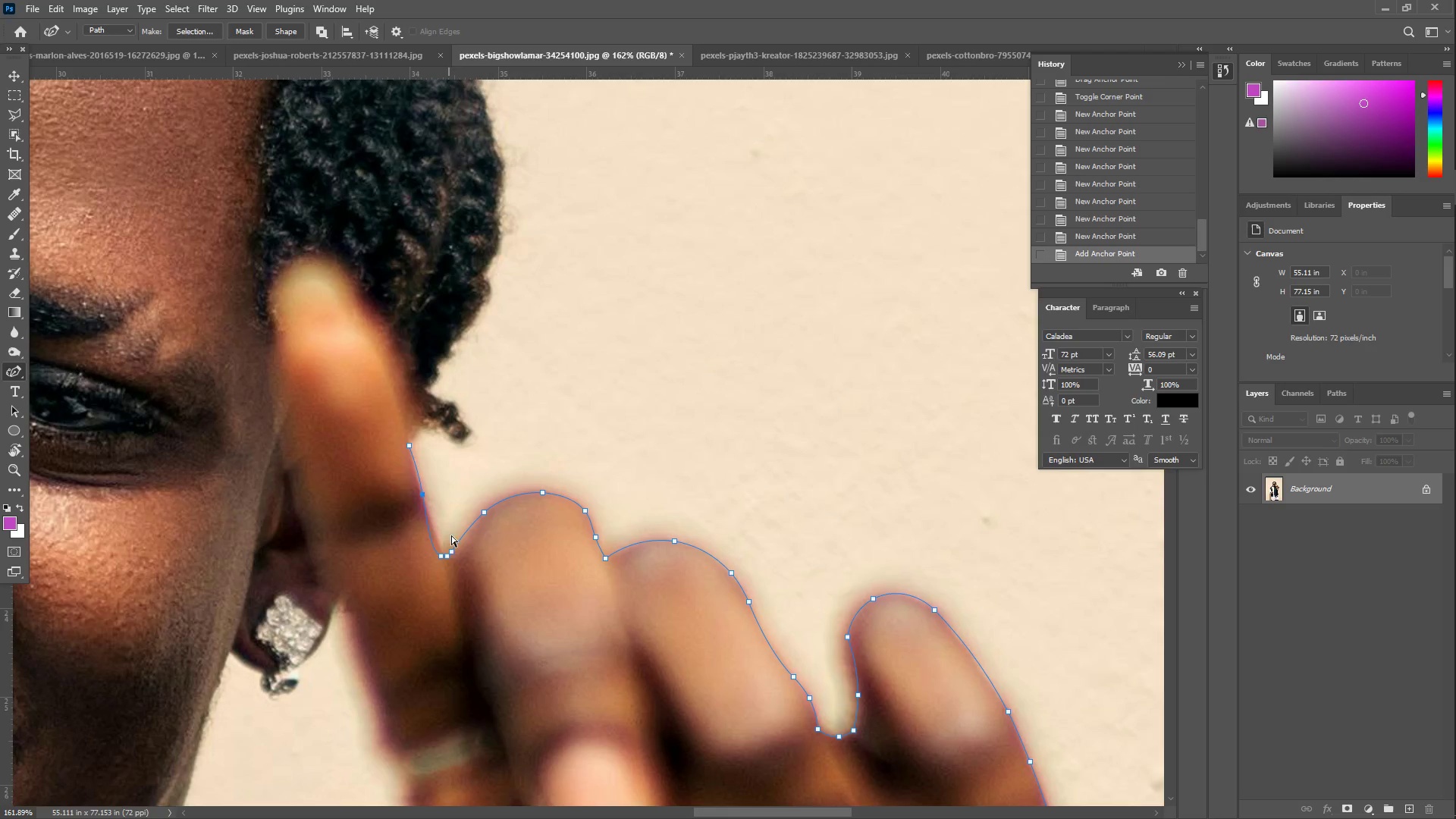 
key(Control+Z)
 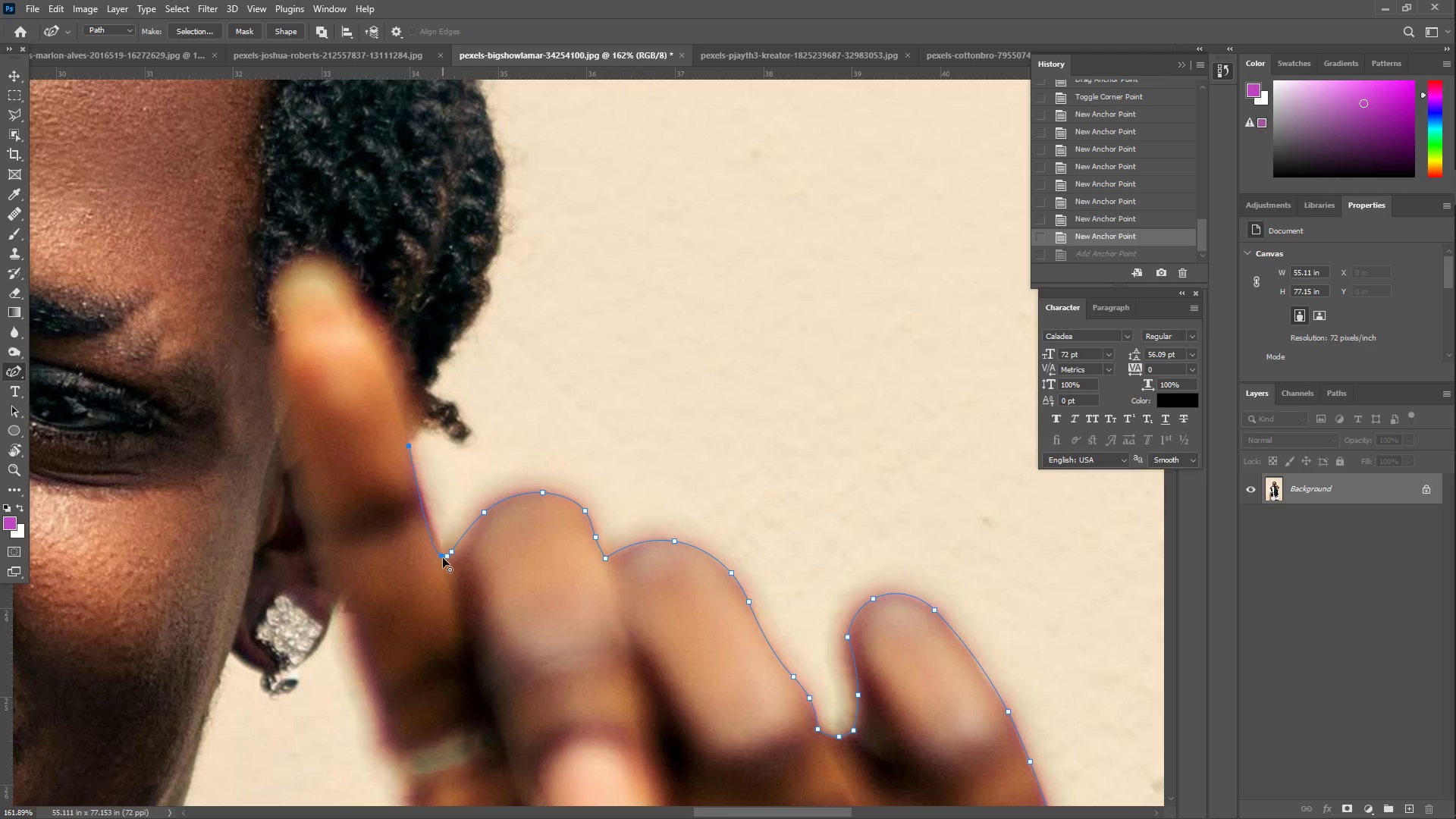 
left_click_drag(start_coordinate=[443, 558], to_coordinate=[449, 558])
 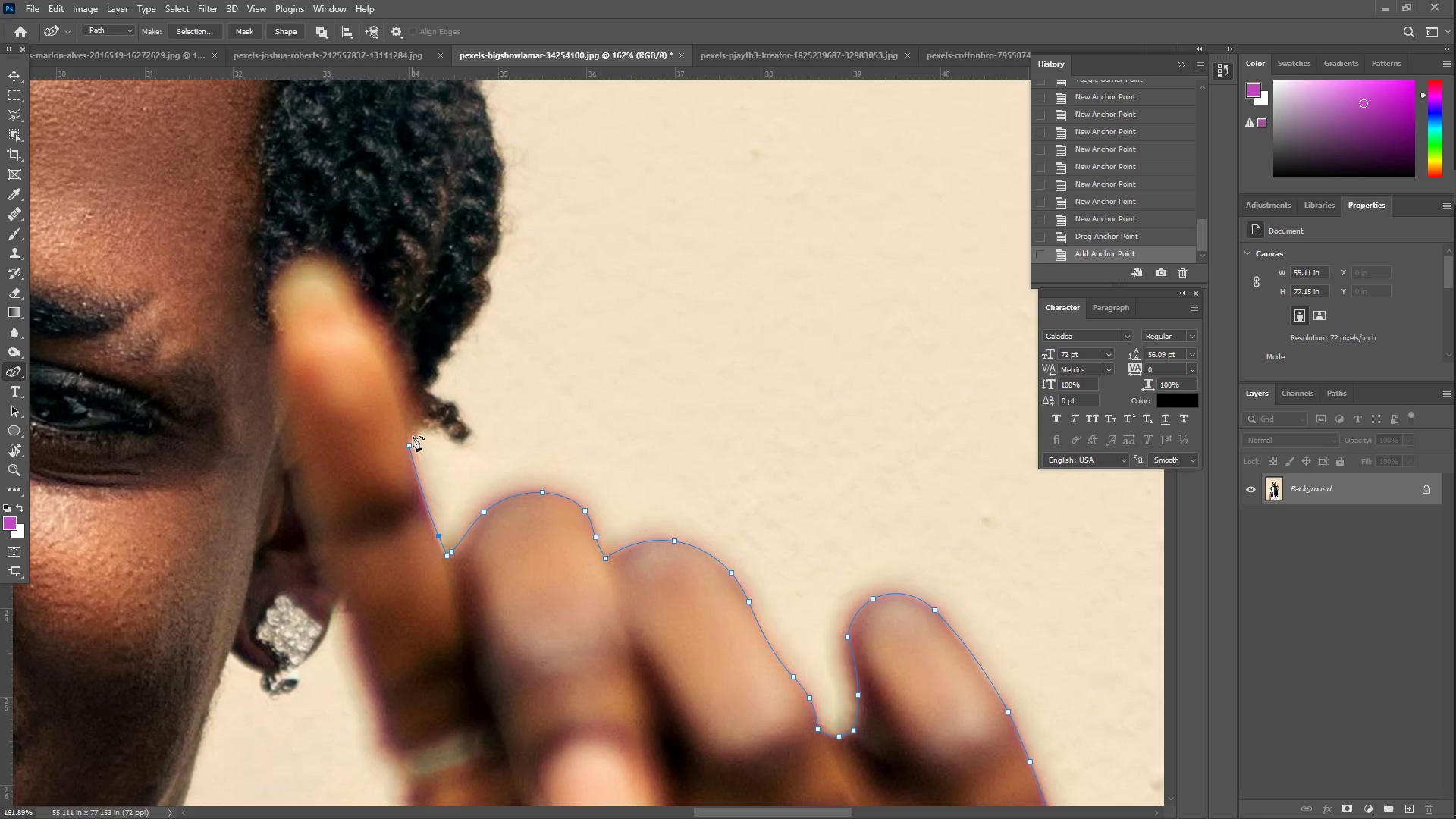 
left_click([406, 448])
 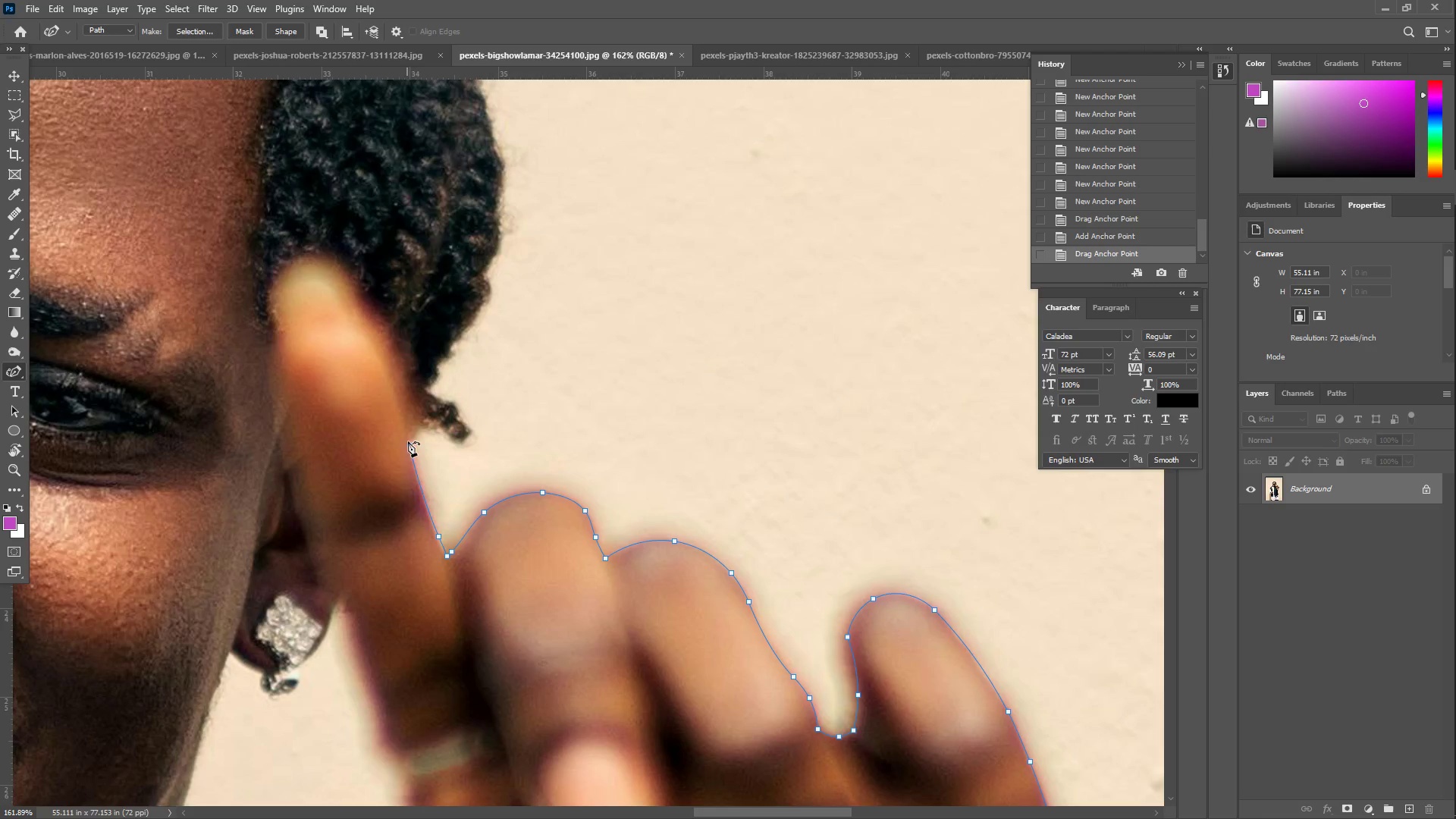 
left_click_drag(start_coordinate=[417, 425], to_coordinate=[422, 428])
 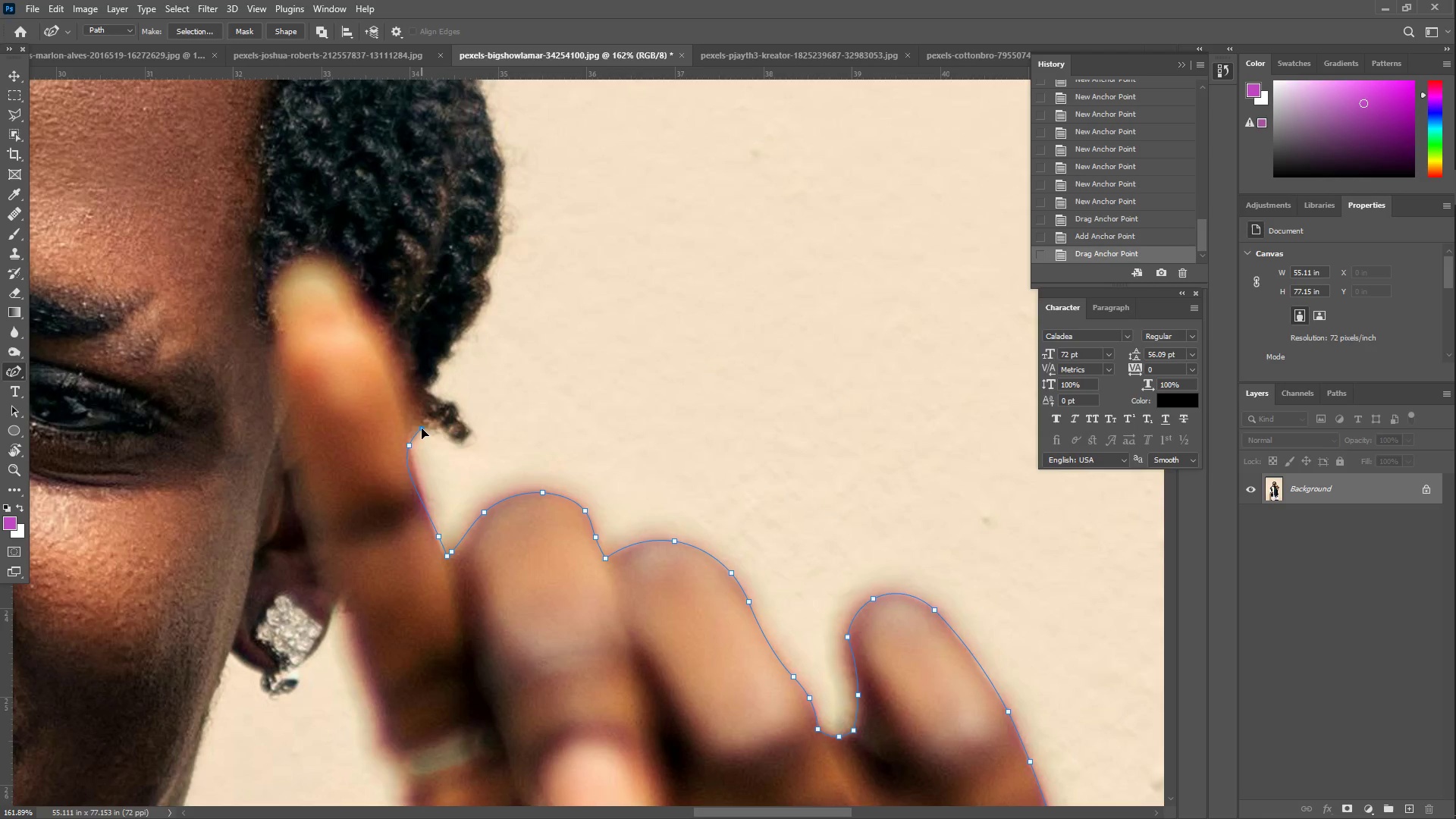 
key(Control+ControlLeft)
 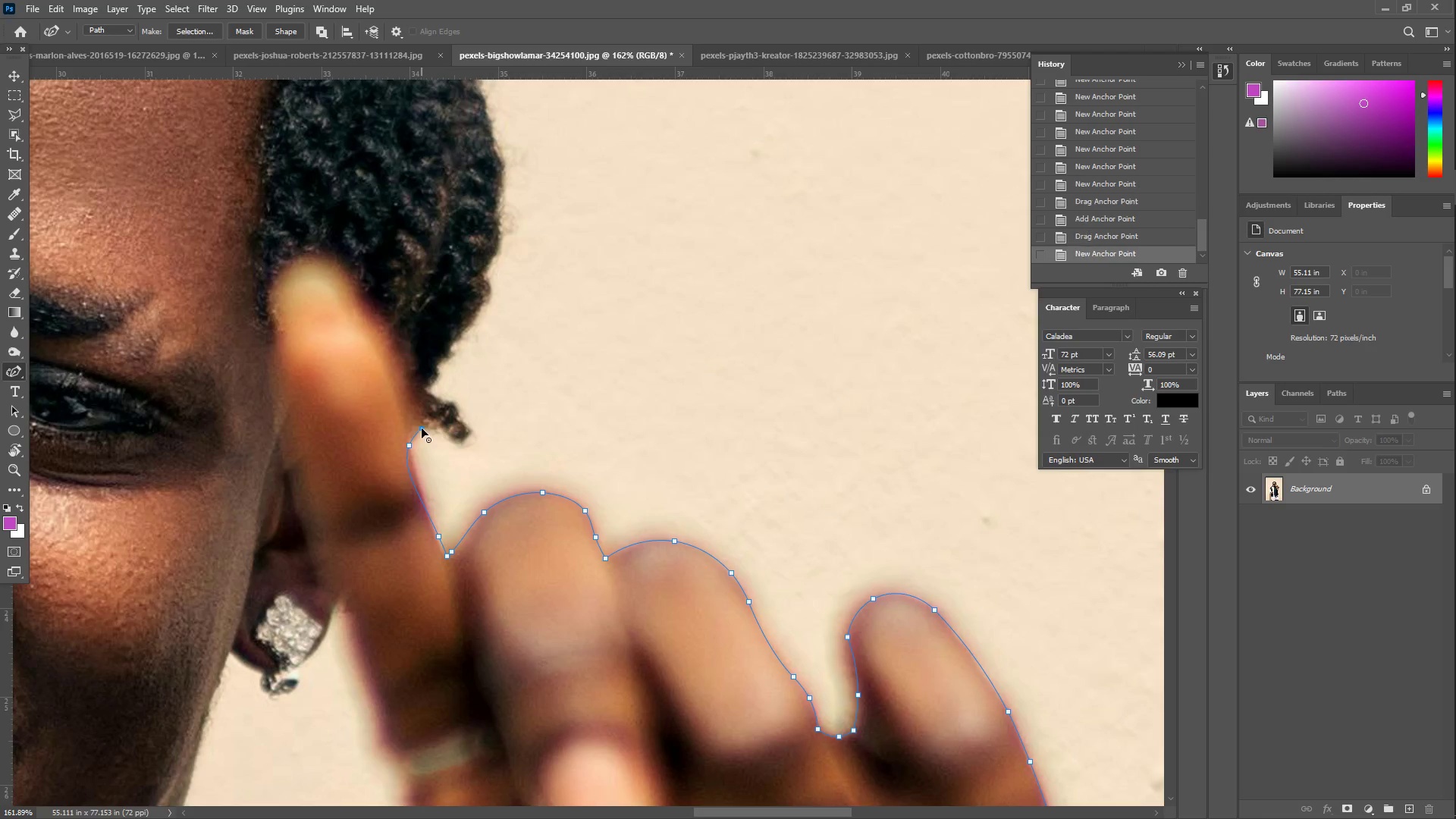 
key(Control+Z)
 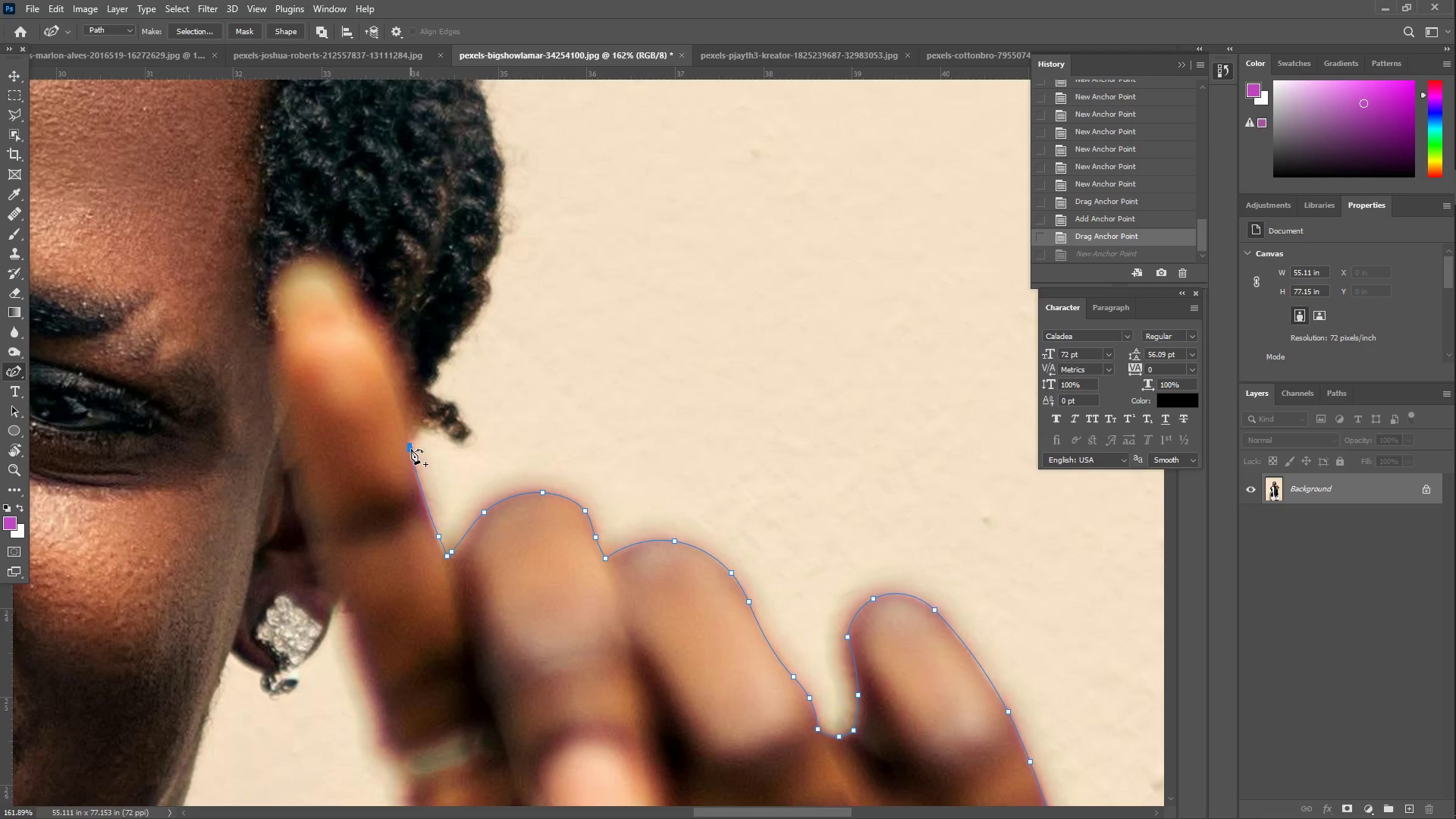 
double_click([411, 447])
 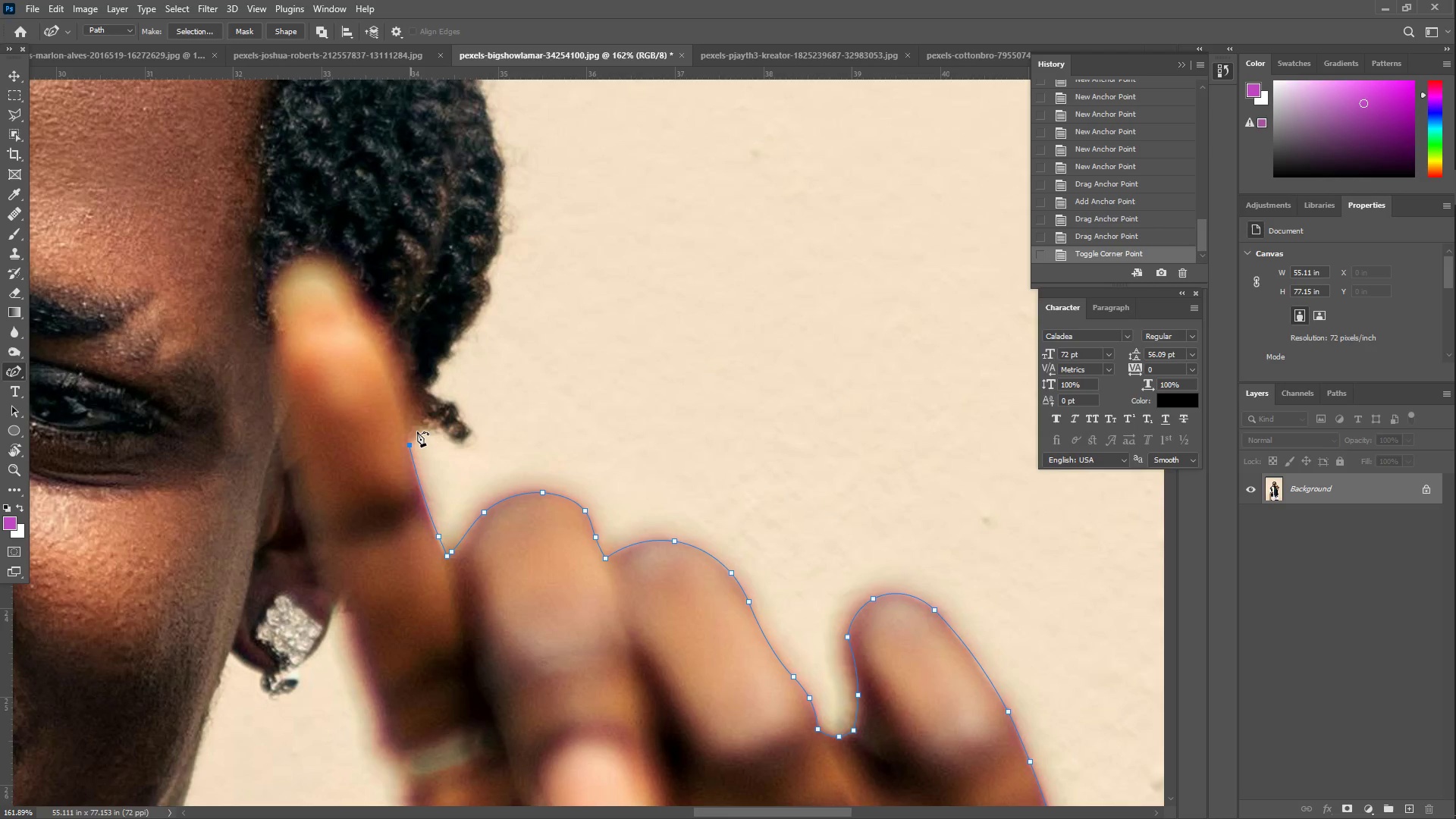 
left_click_drag(start_coordinate=[418, 428], to_coordinate=[422, 428])
 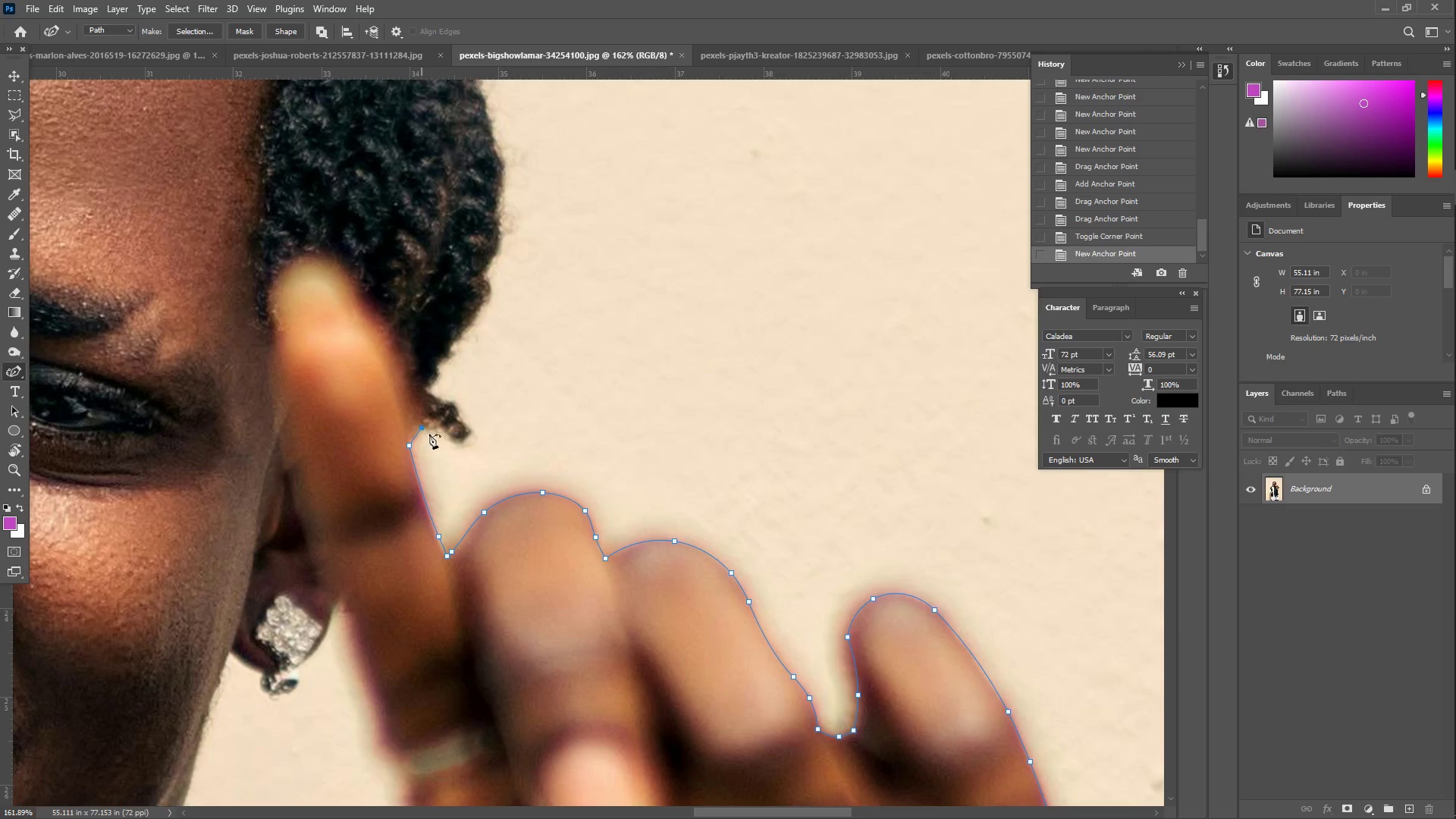 
left_click_drag(start_coordinate=[437, 439], to_coordinate=[445, 437])
 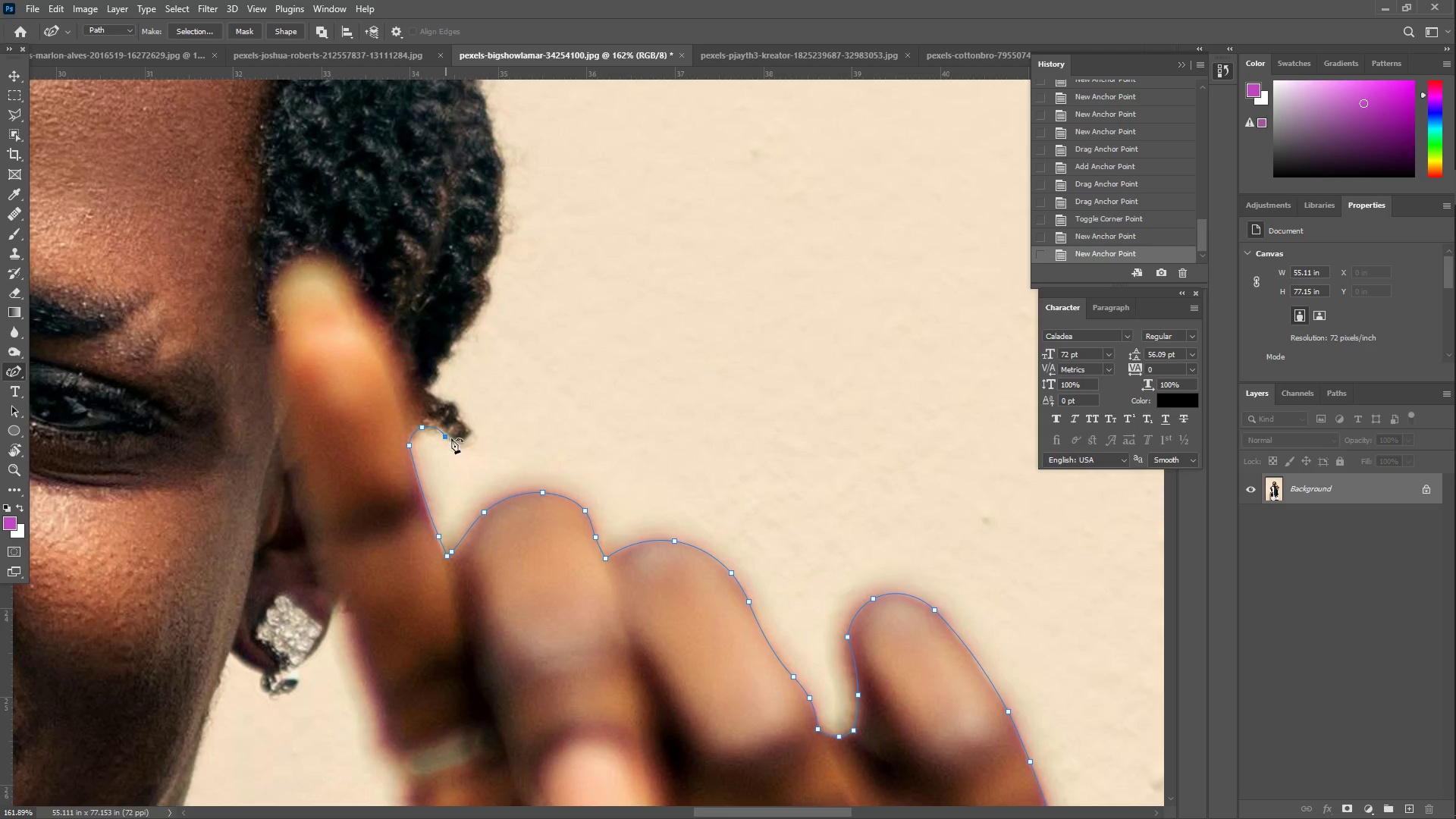 
left_click_drag(start_coordinate=[458, 441], to_coordinate=[466, 442])
 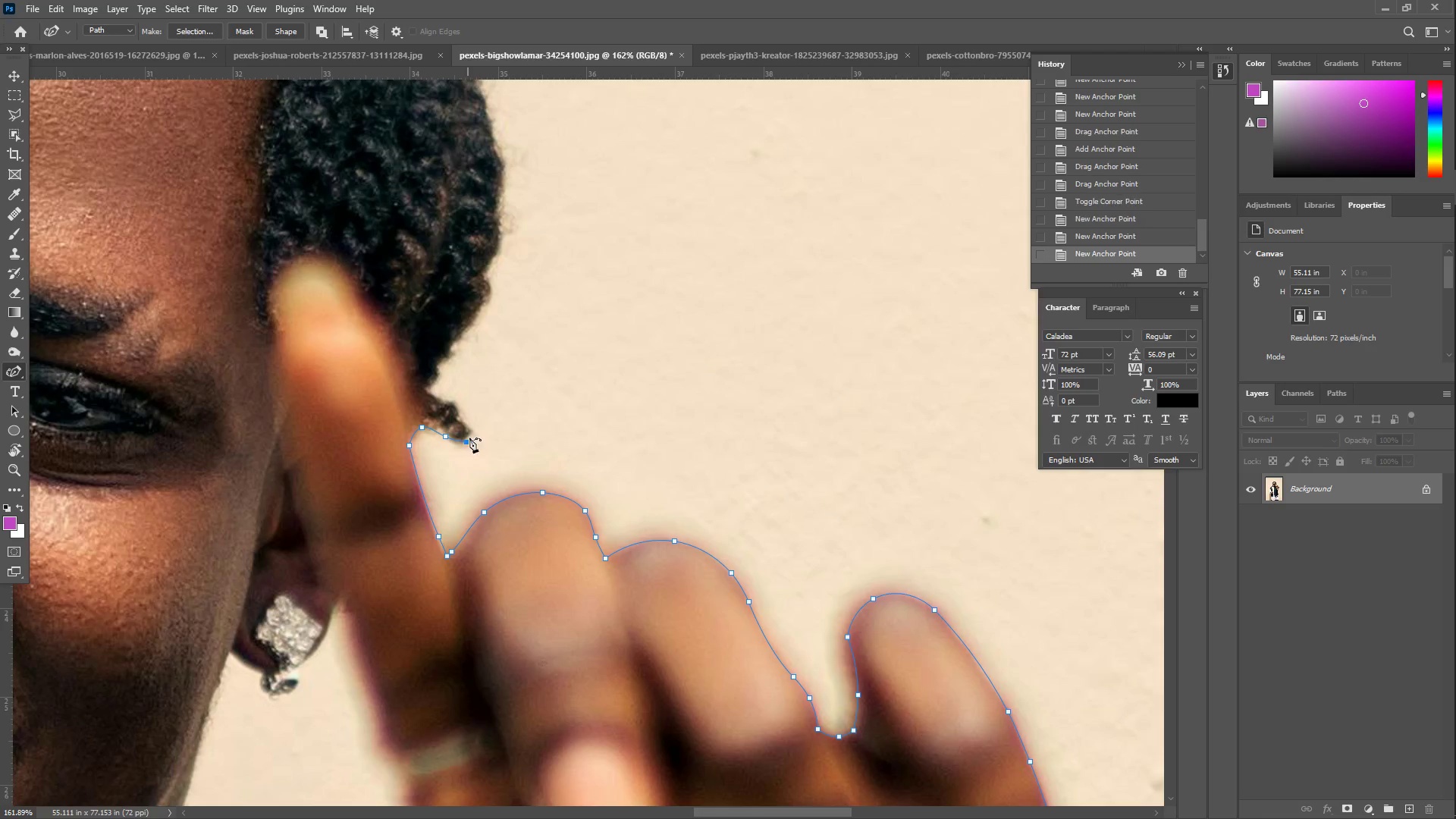 
left_click_drag(start_coordinate=[472, 433], to_coordinate=[465, 428])
 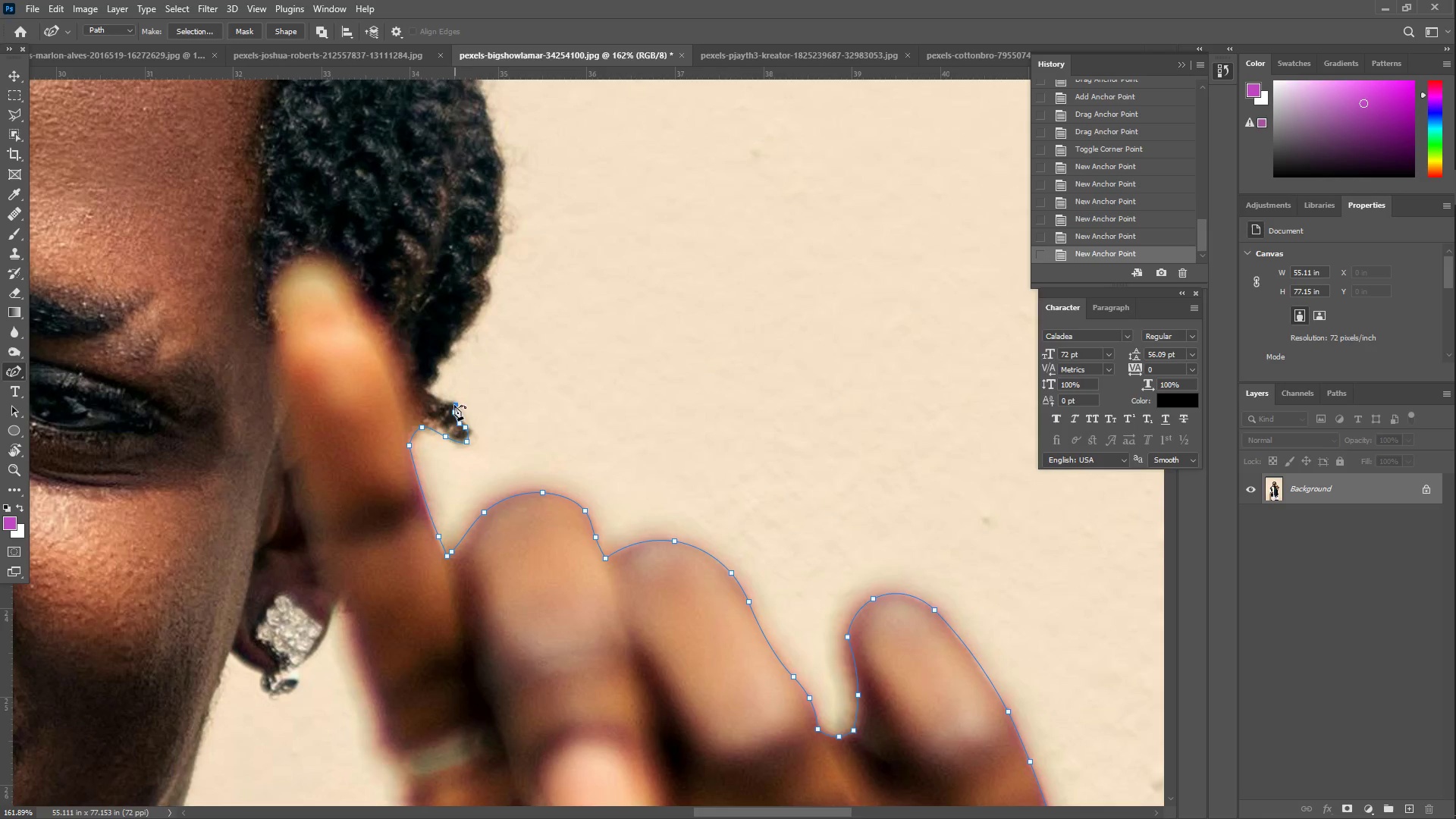 
triple_click([441, 399])
 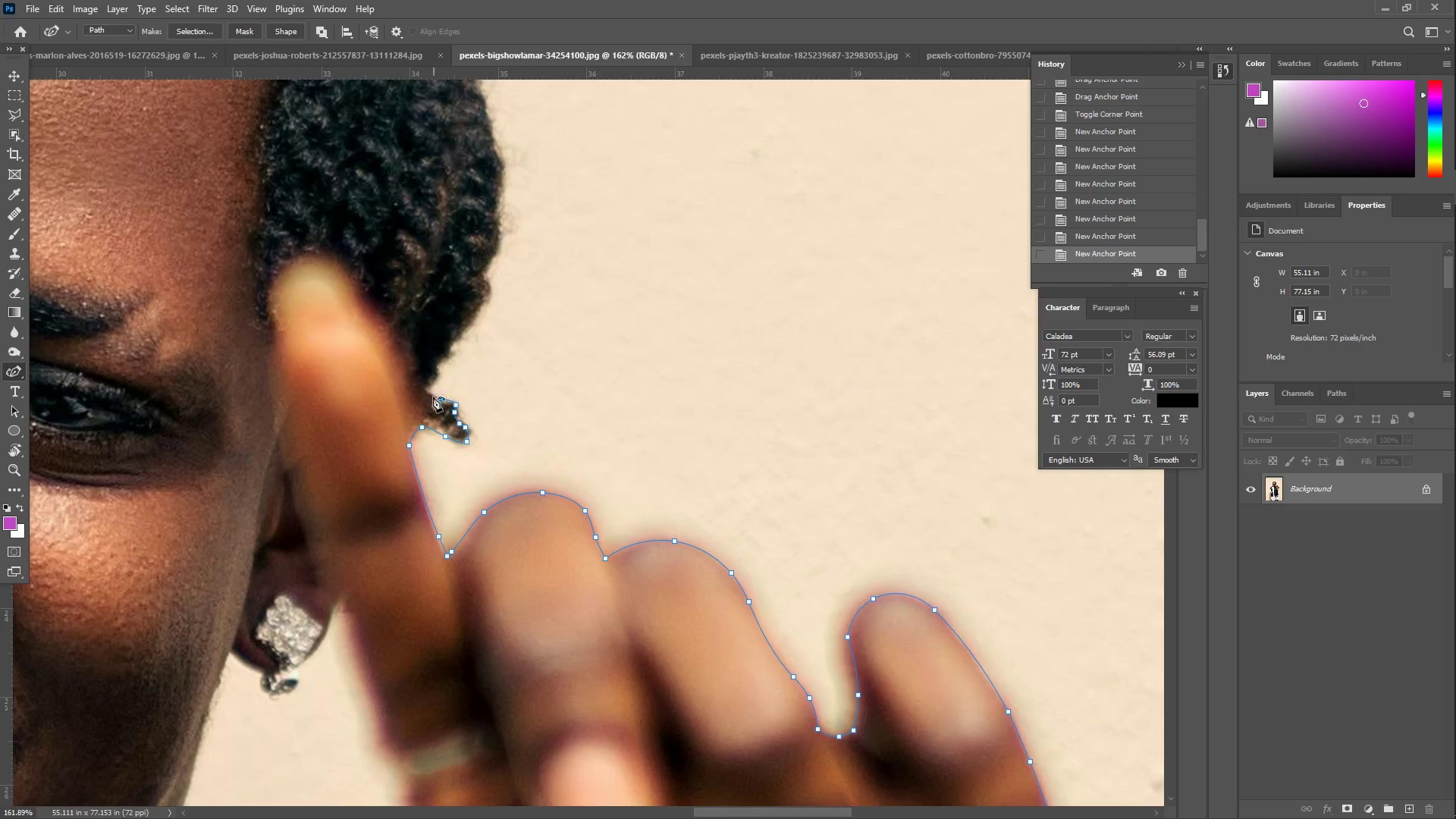 
left_click_drag(start_coordinate=[428, 394], to_coordinate=[422, 391])
 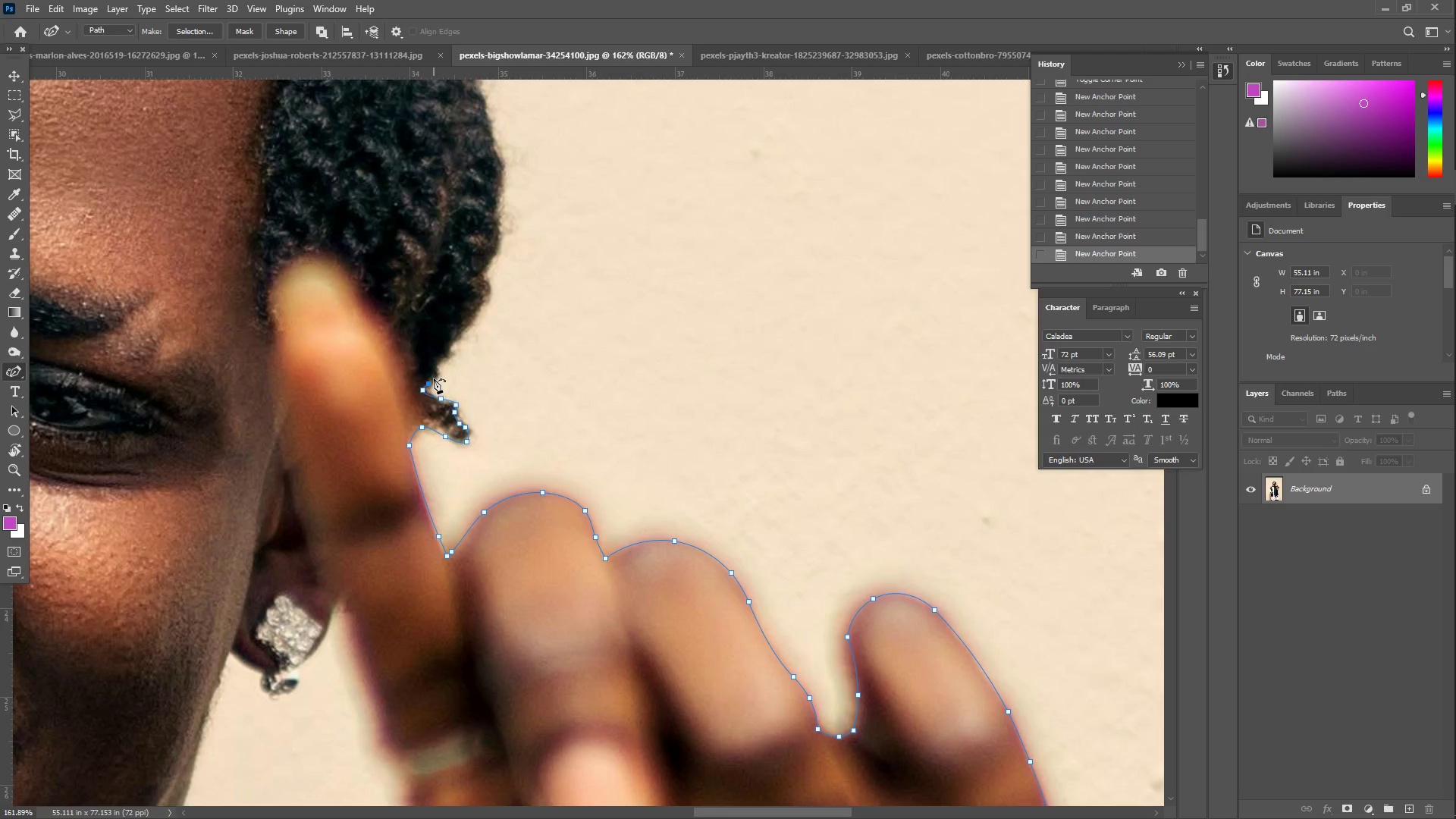 
left_click_drag(start_coordinate=[435, 366], to_coordinate=[439, 361])
 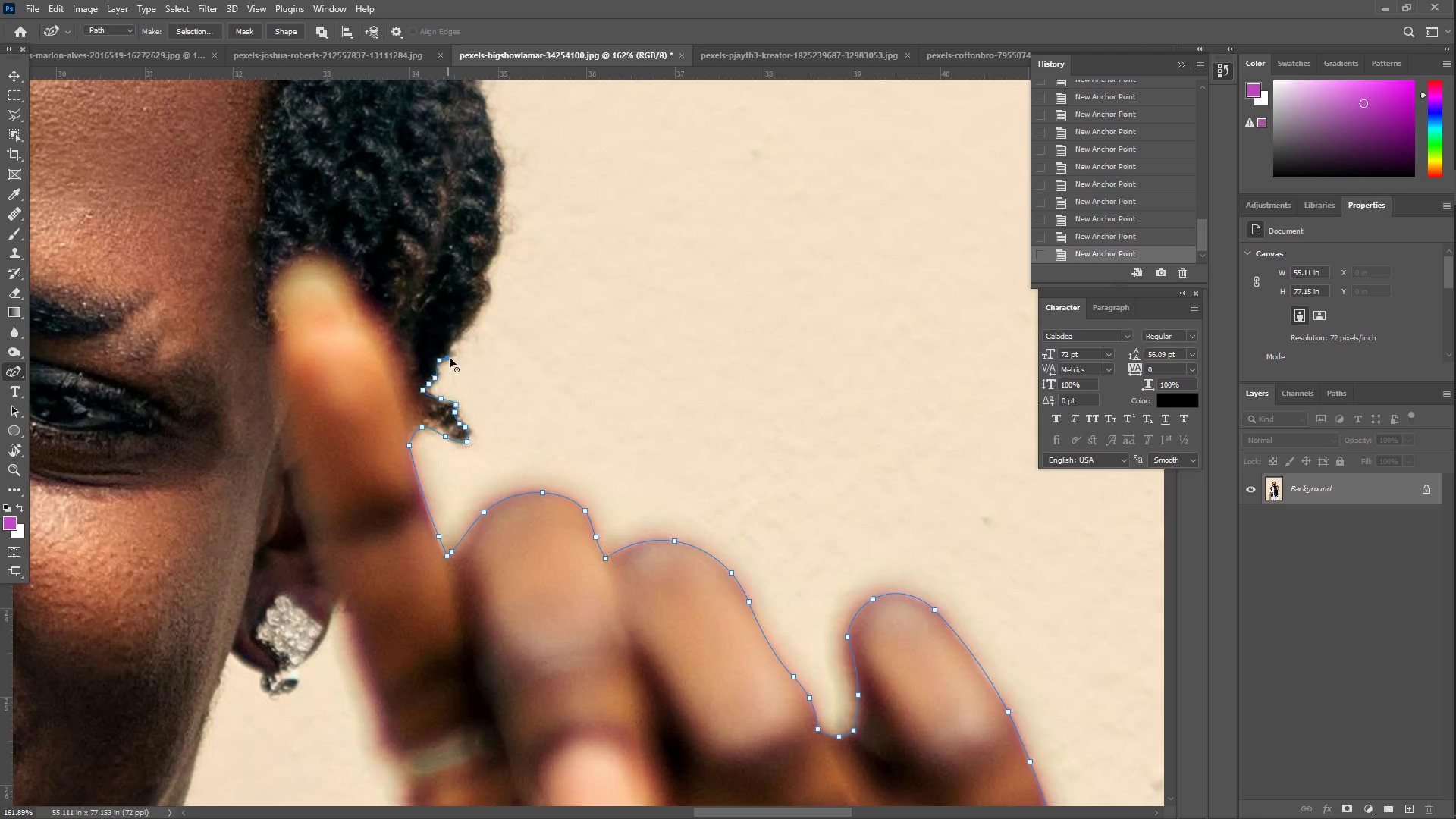 
left_click_drag(start_coordinate=[450, 356], to_coordinate=[450, 353])
 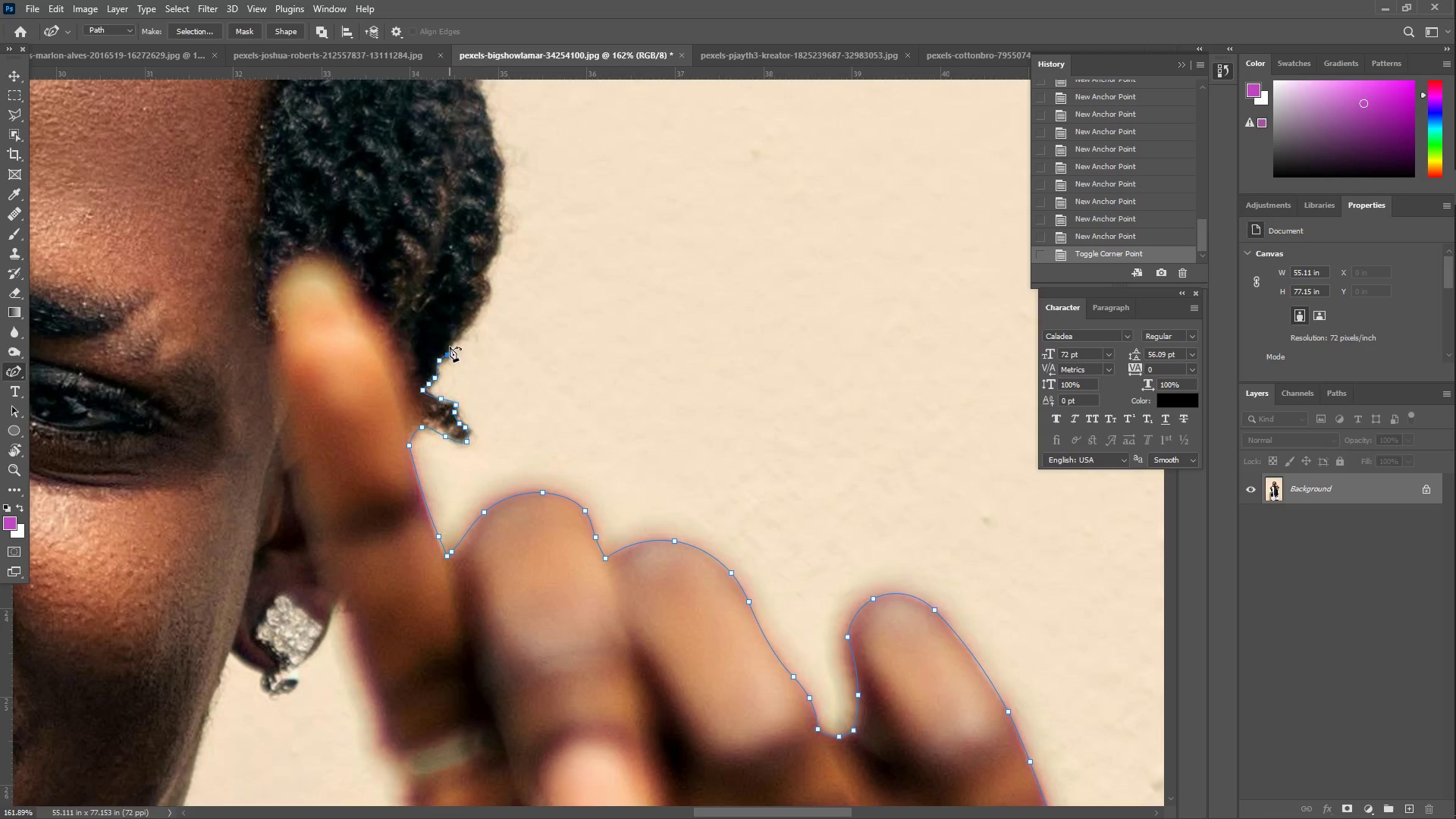 
left_click_drag(start_coordinate=[451, 344], to_coordinate=[458, 337])
 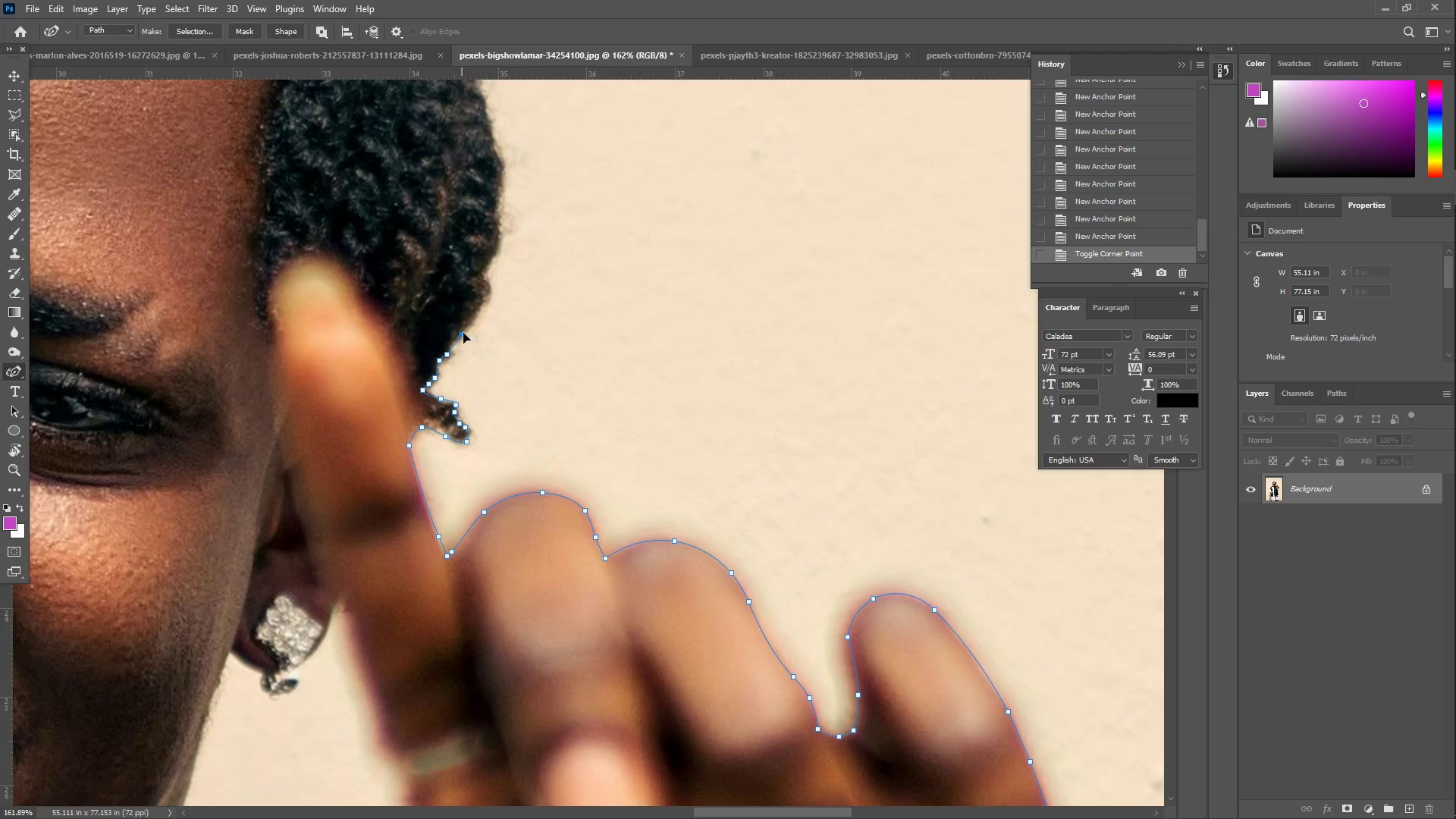 
left_click_drag(start_coordinate=[464, 331], to_coordinate=[466, 327])
 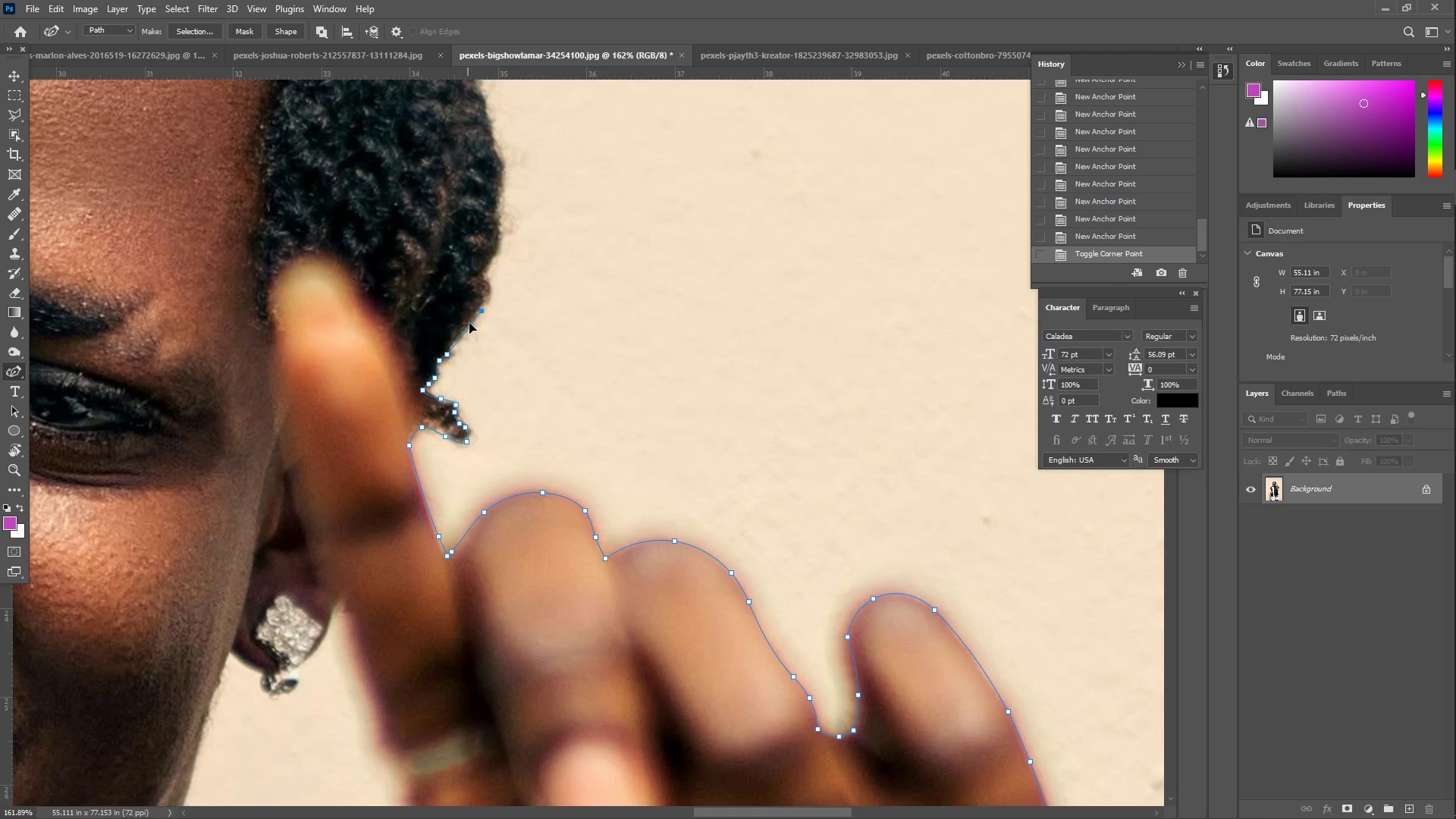 
left_click_drag(start_coordinate=[471, 322], to_coordinate=[478, 315])
 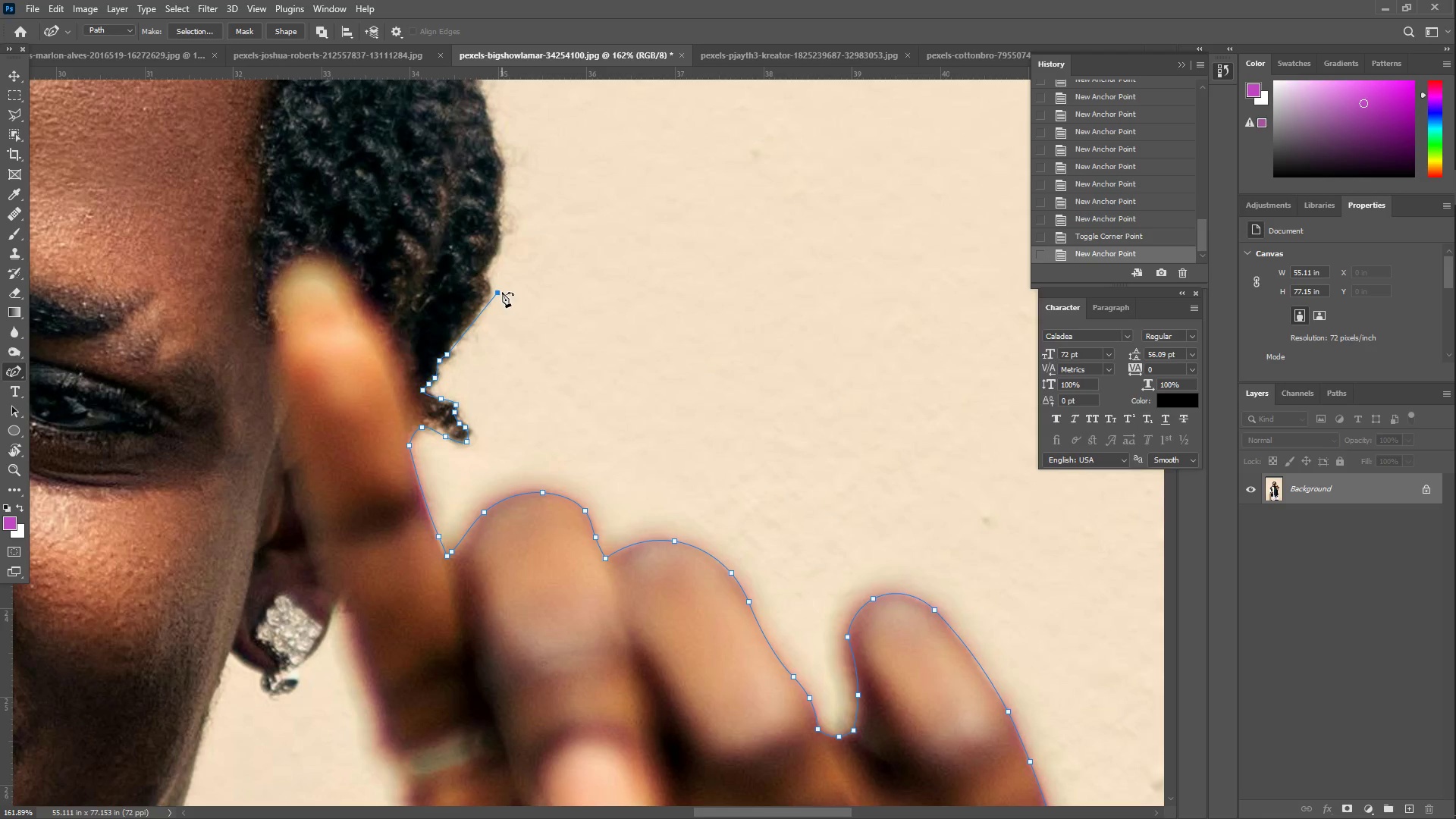 
left_click_drag(start_coordinate=[498, 292], to_coordinate=[481, 308])
 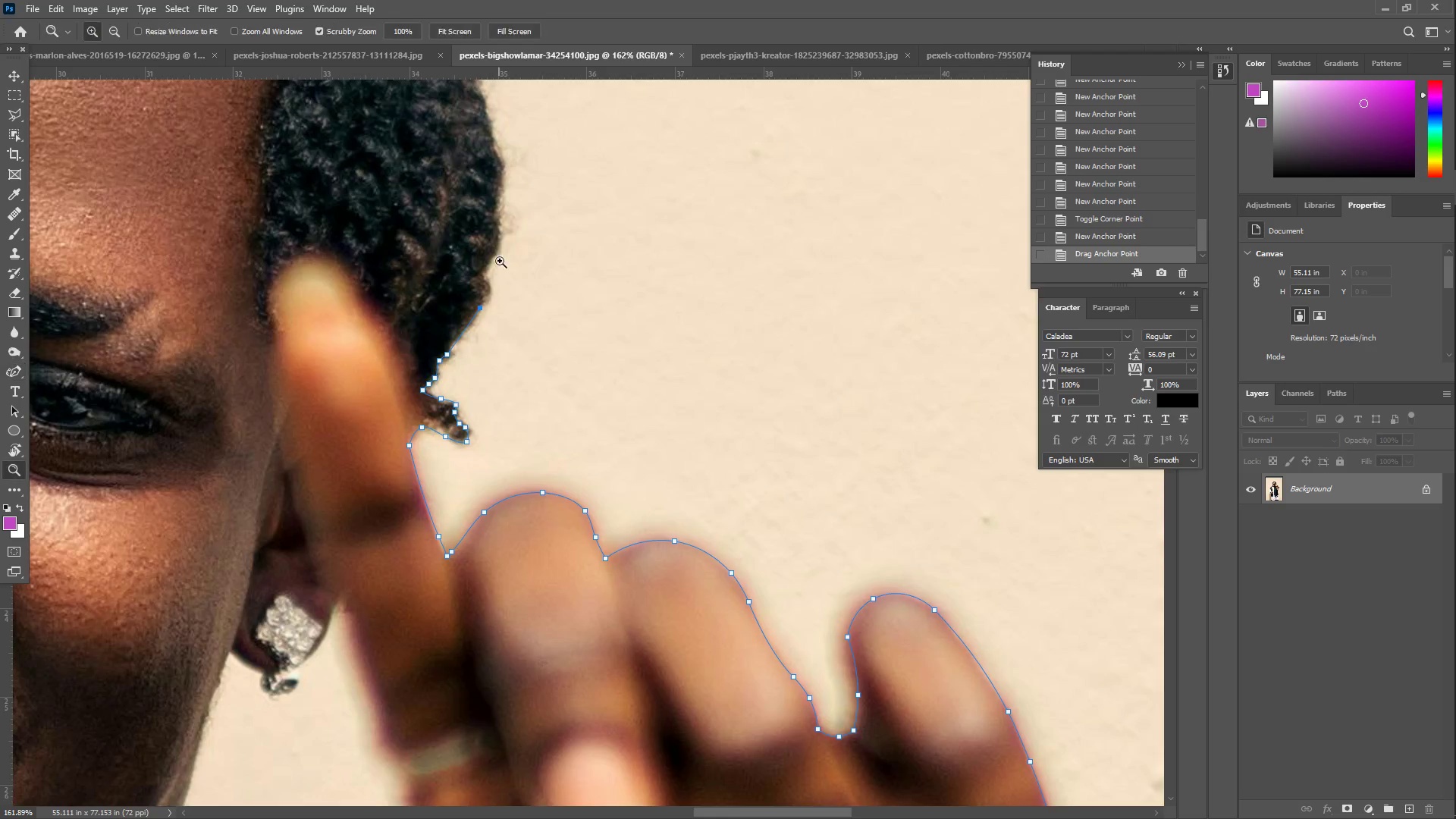 
key(Z)
 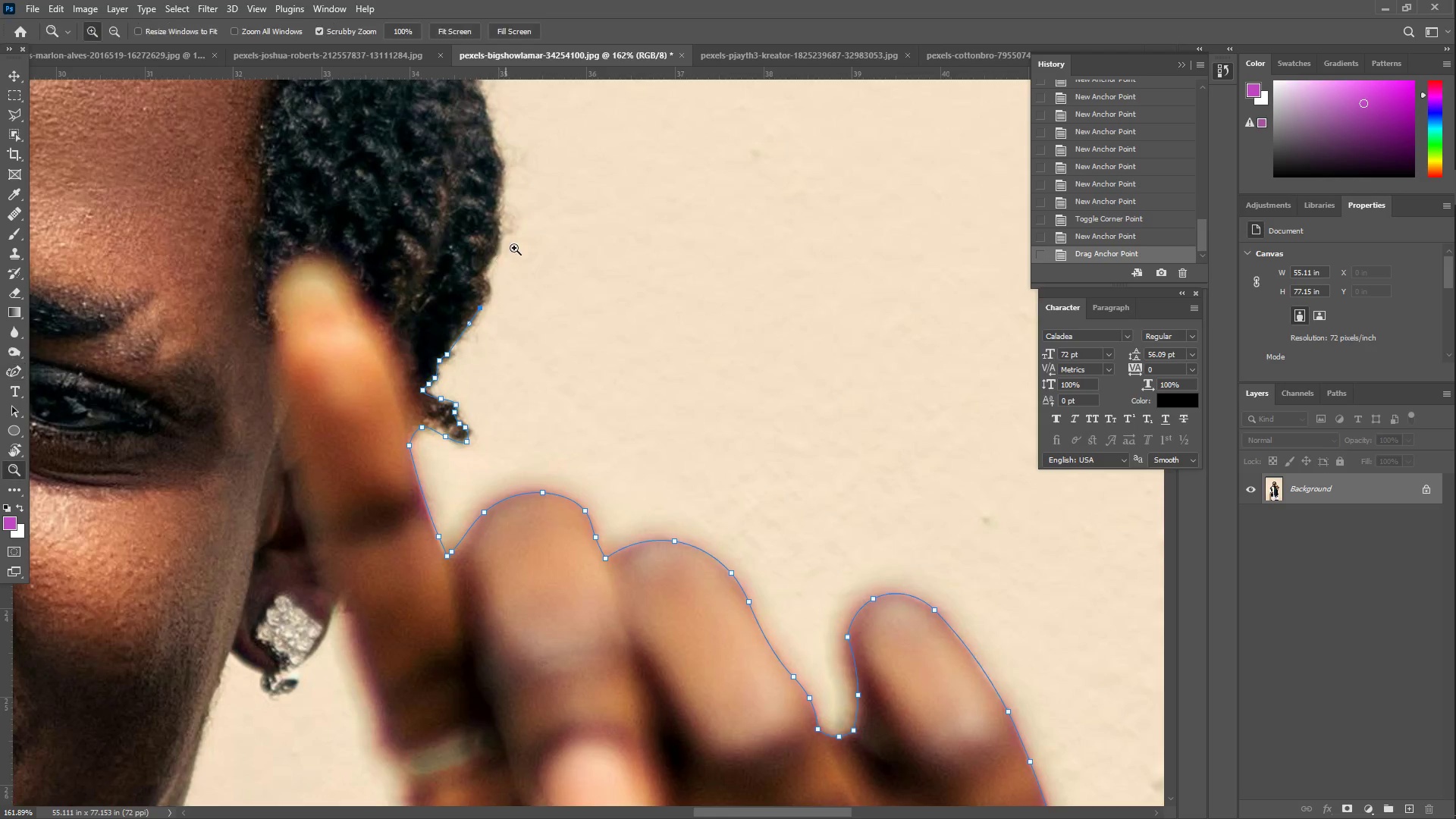 
left_click_drag(start_coordinate=[503, 258], to_coordinate=[557, 206])
 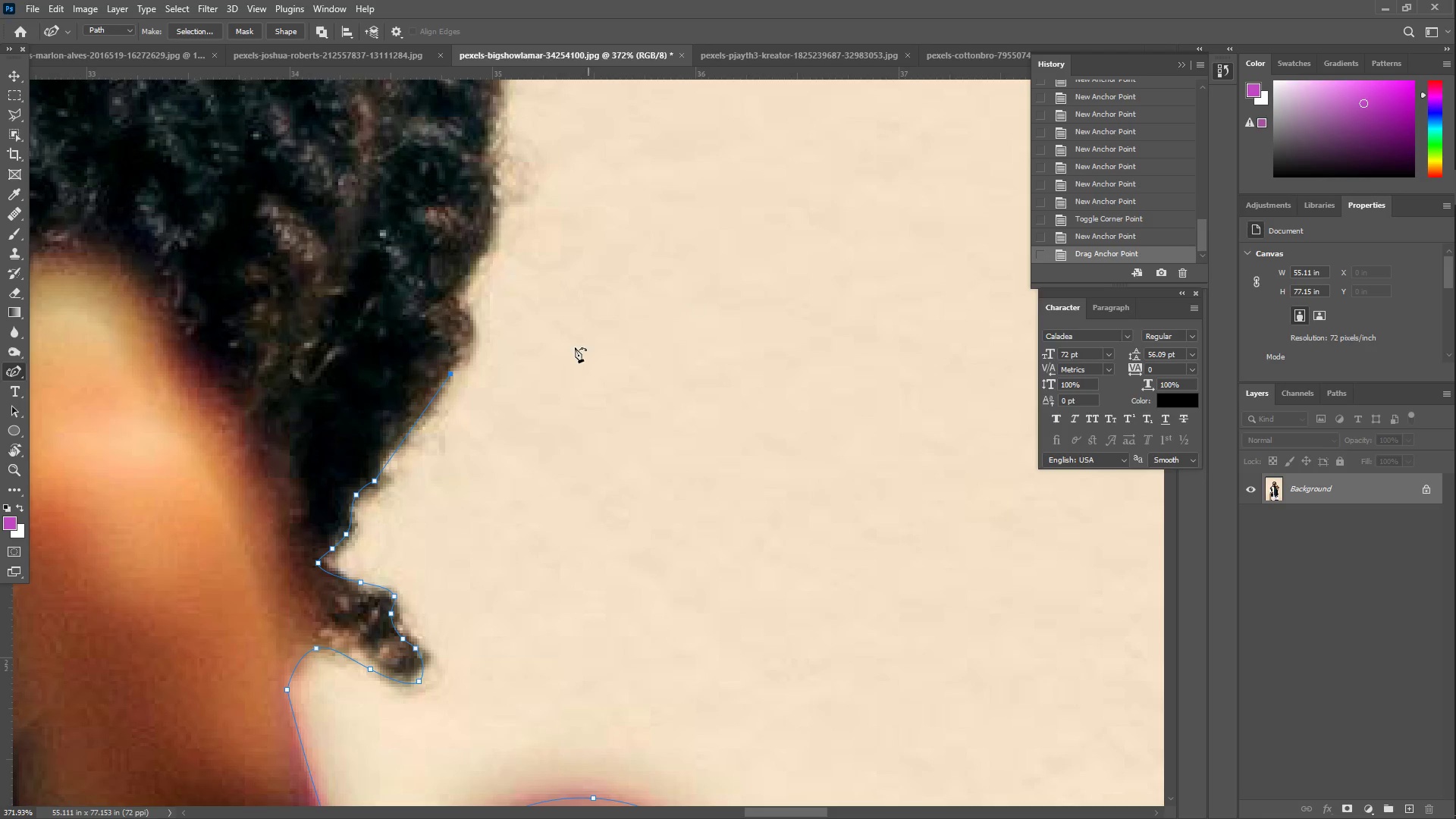 
left_click([468, 350])
 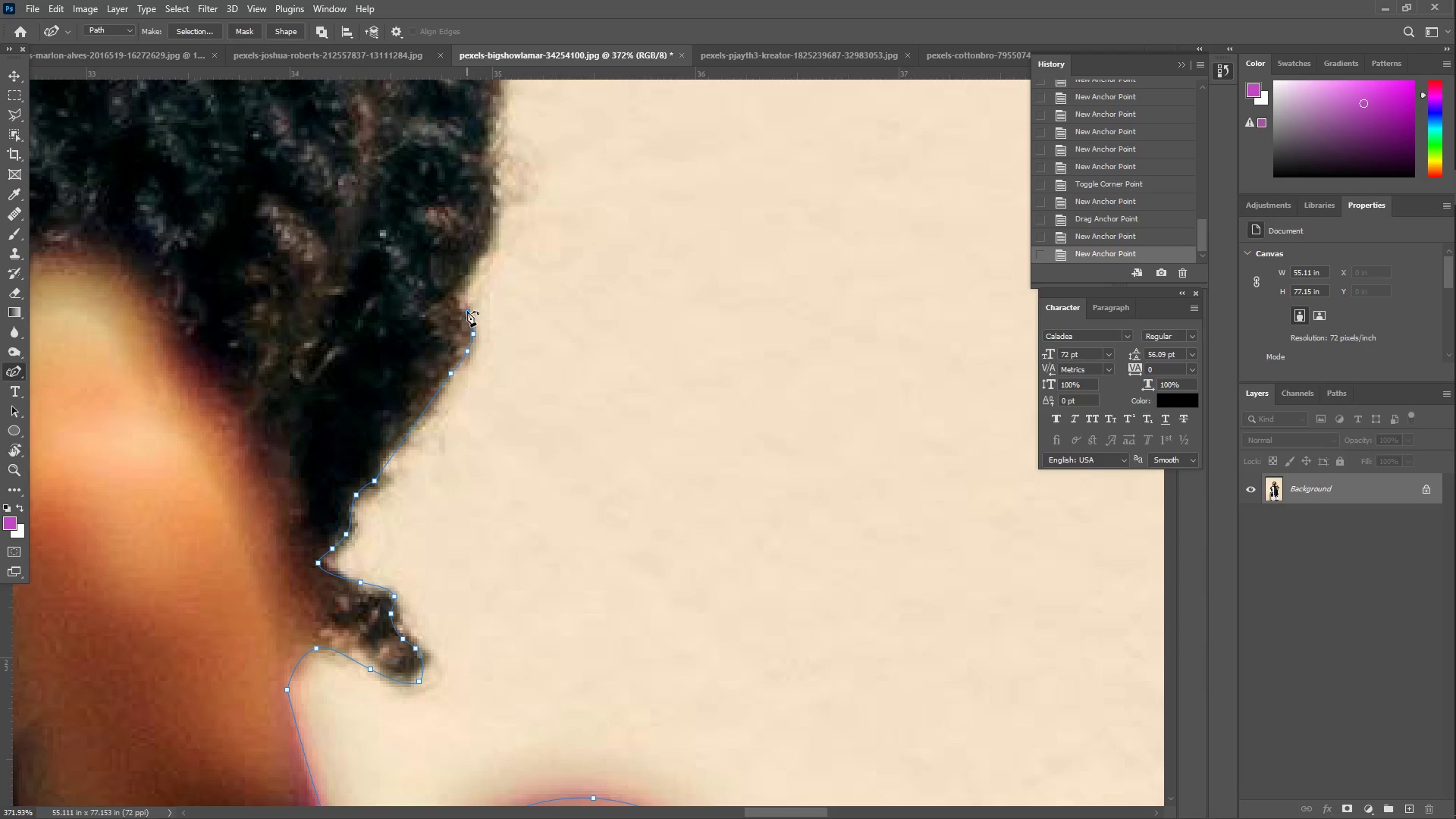 
triple_click([454, 298])
 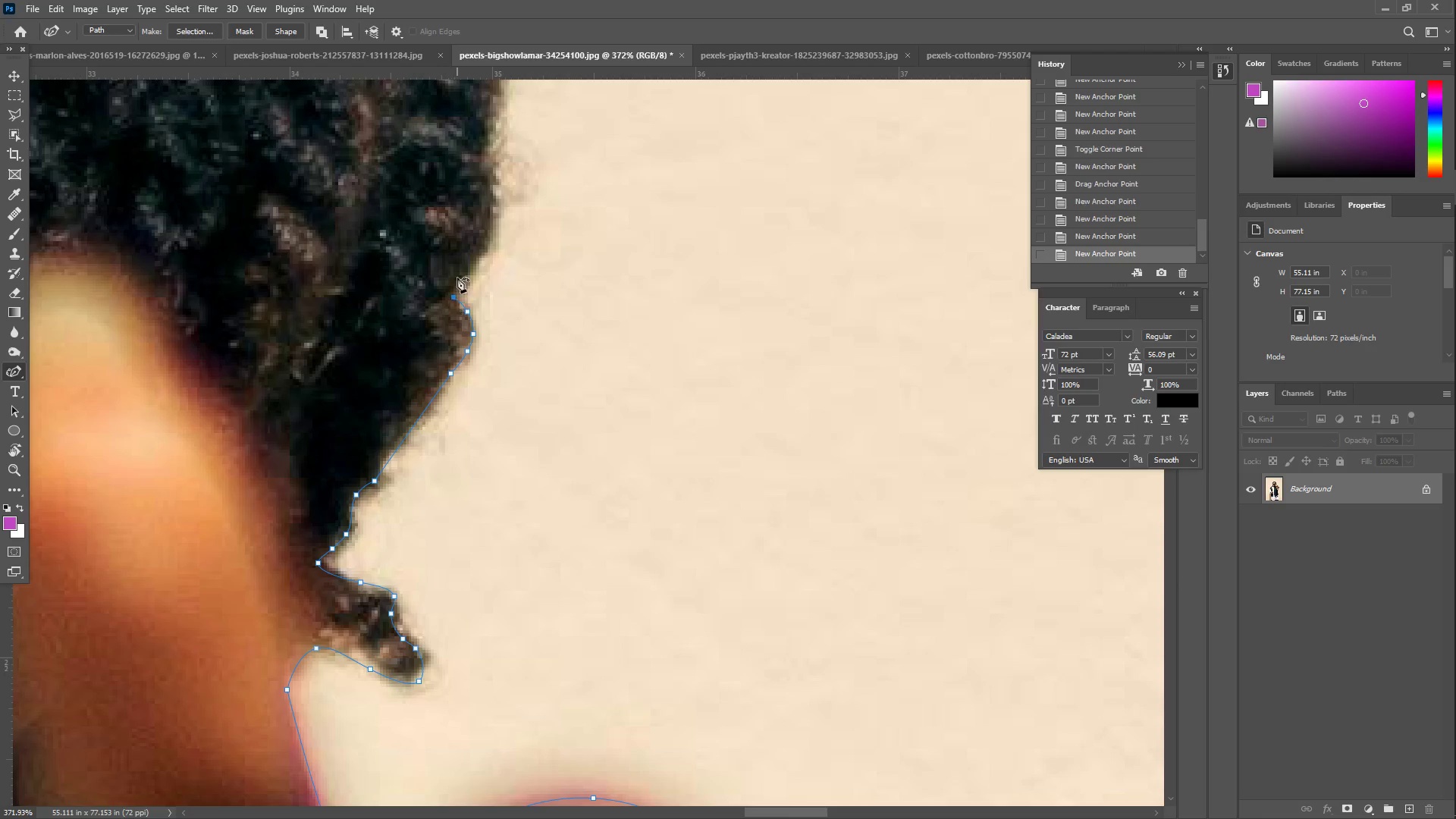 
left_click_drag(start_coordinate=[463, 270], to_coordinate=[469, 265])
 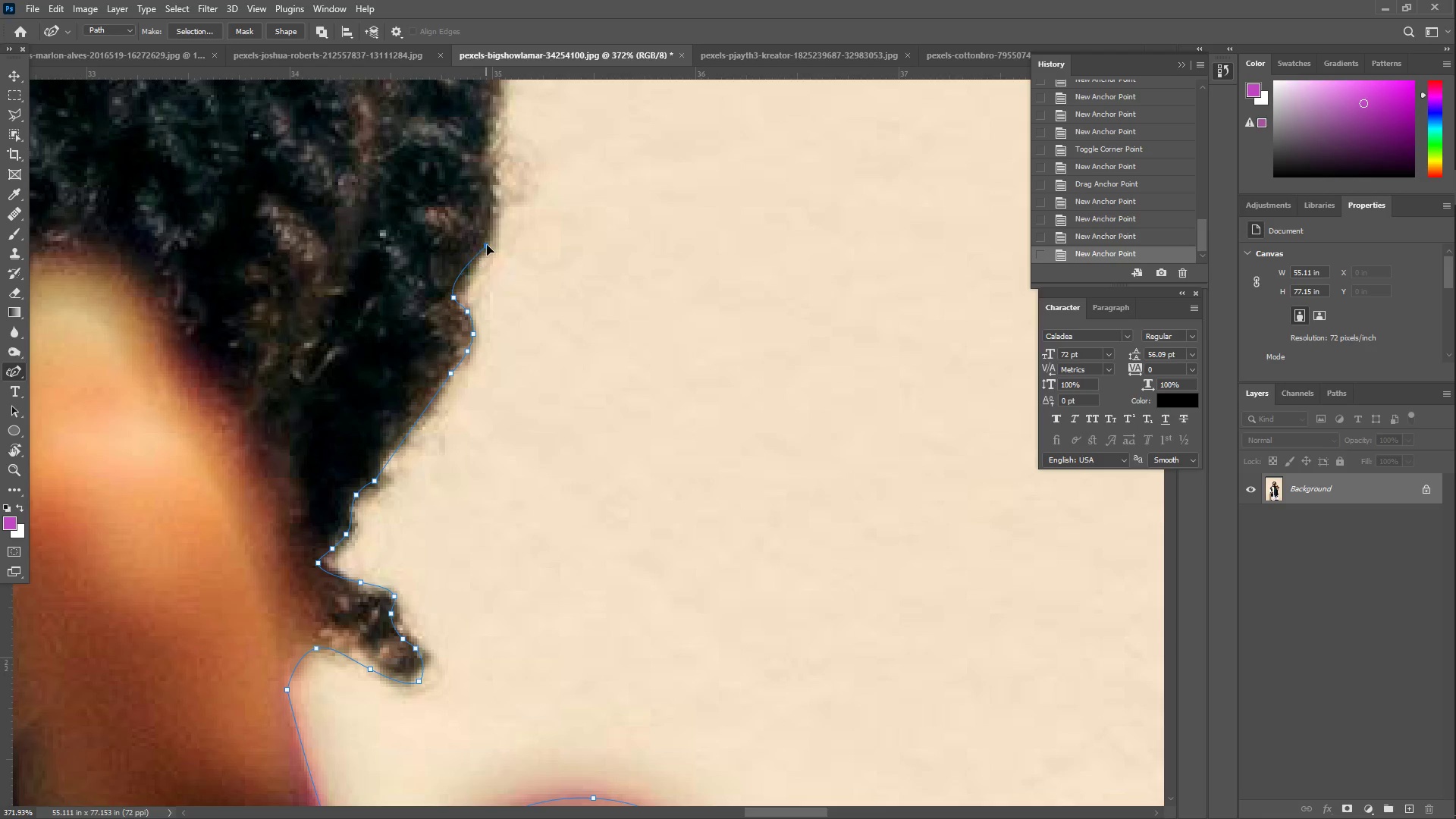 
triple_click([487, 245])
 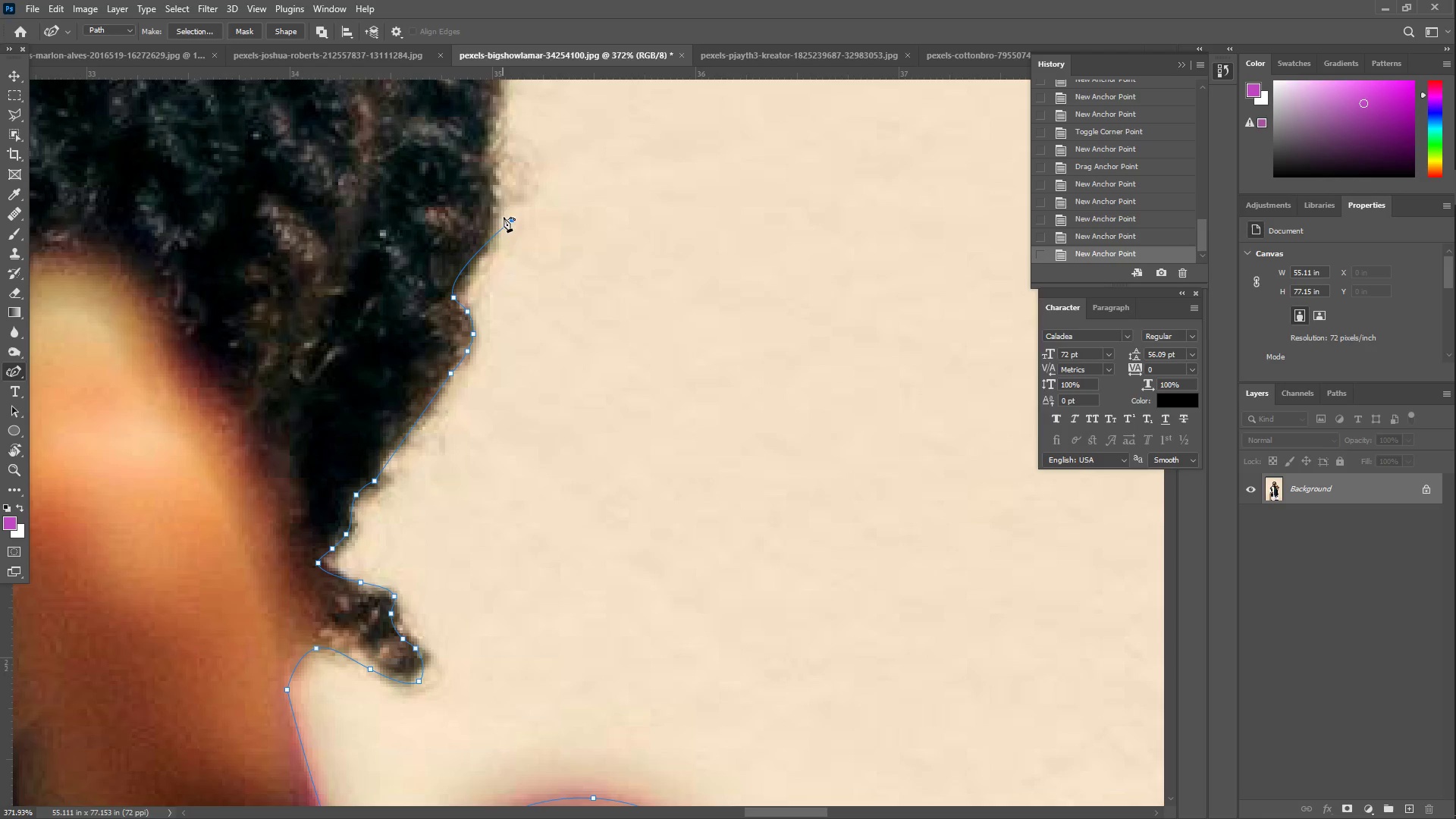 
left_click_drag(start_coordinate=[512, 218], to_coordinate=[469, 266])
 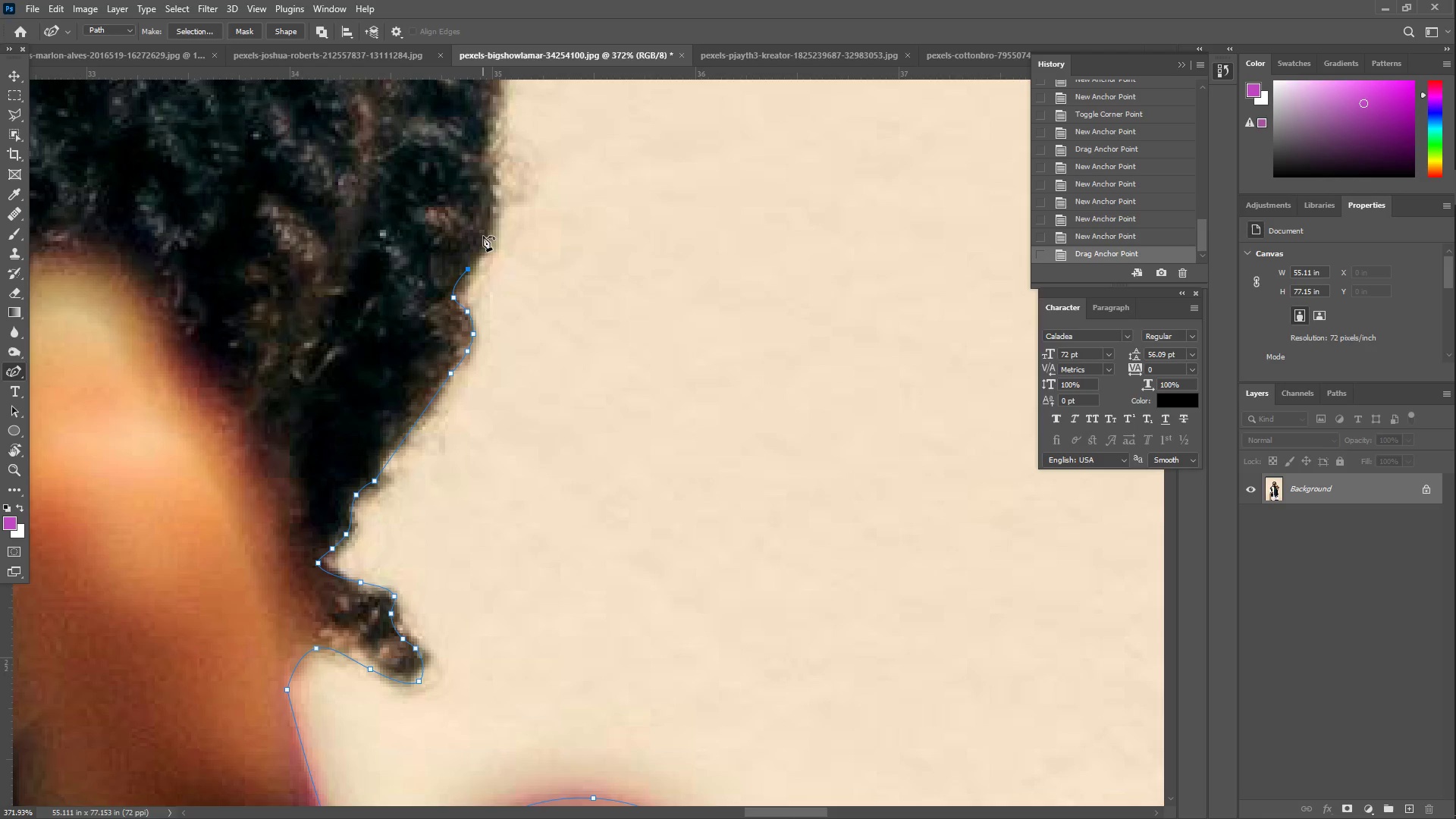 
left_click([485, 236])
 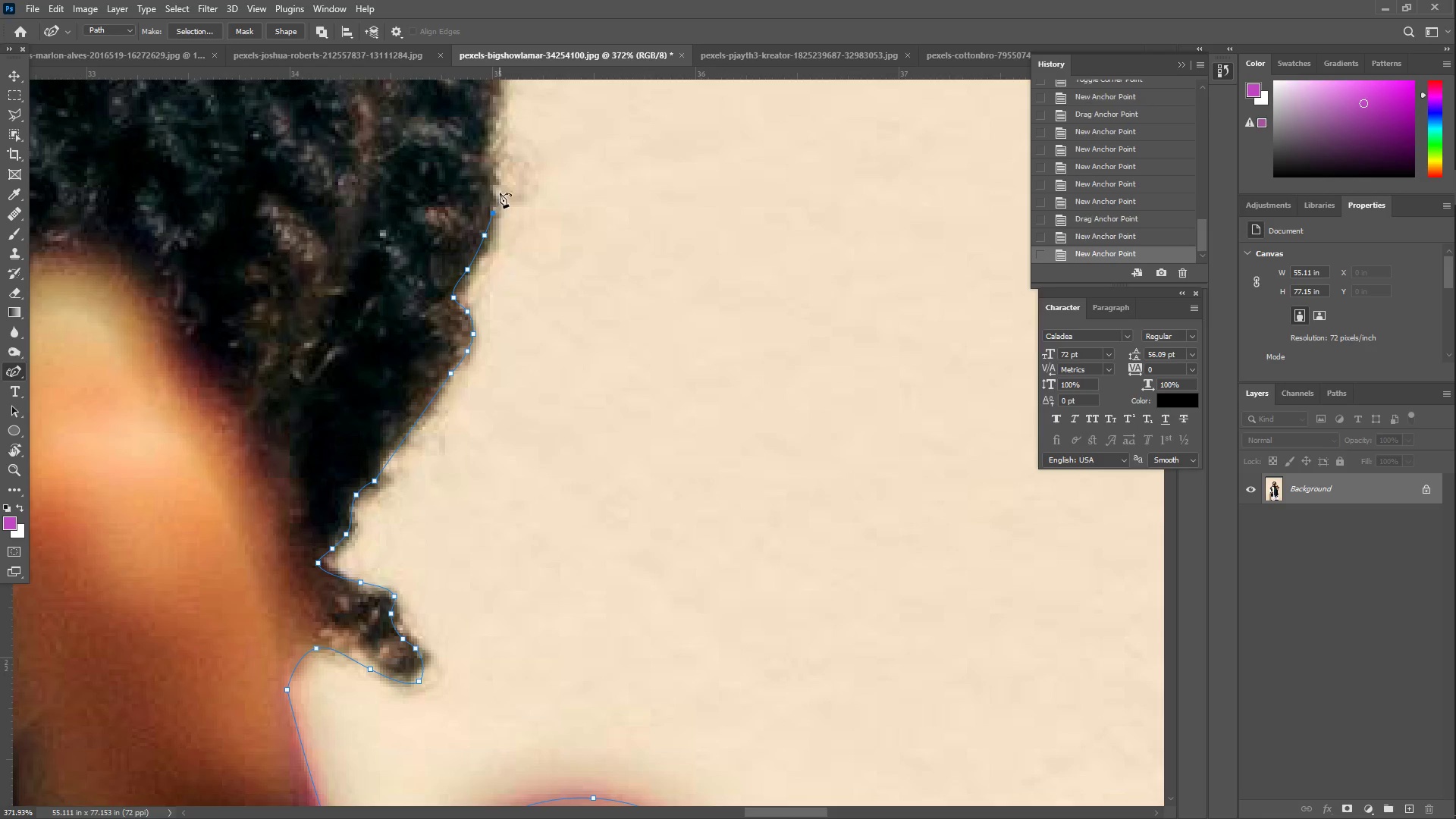 
triple_click([497, 179])
 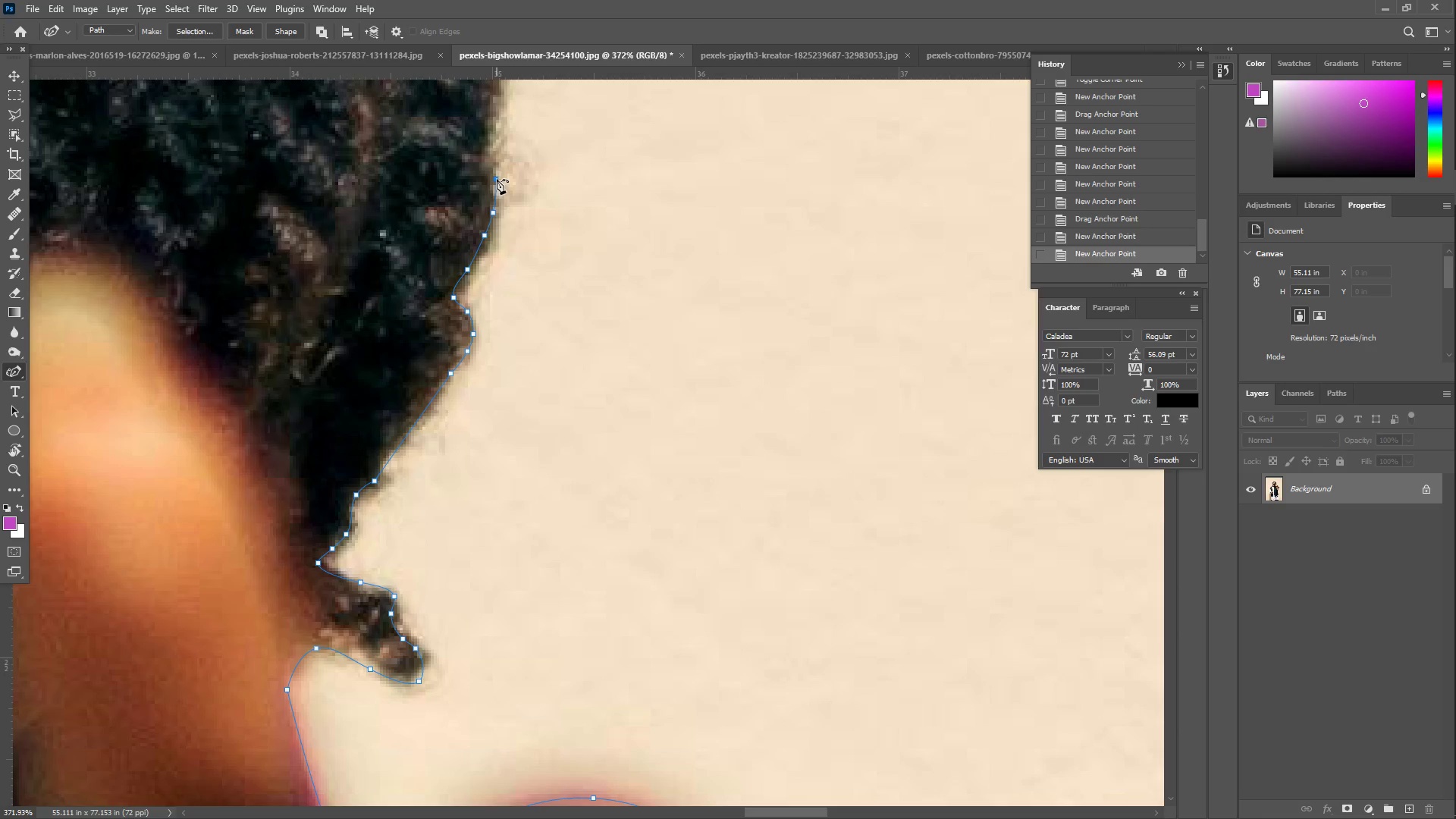 
hold_key(key=Space, duration=0.52)
 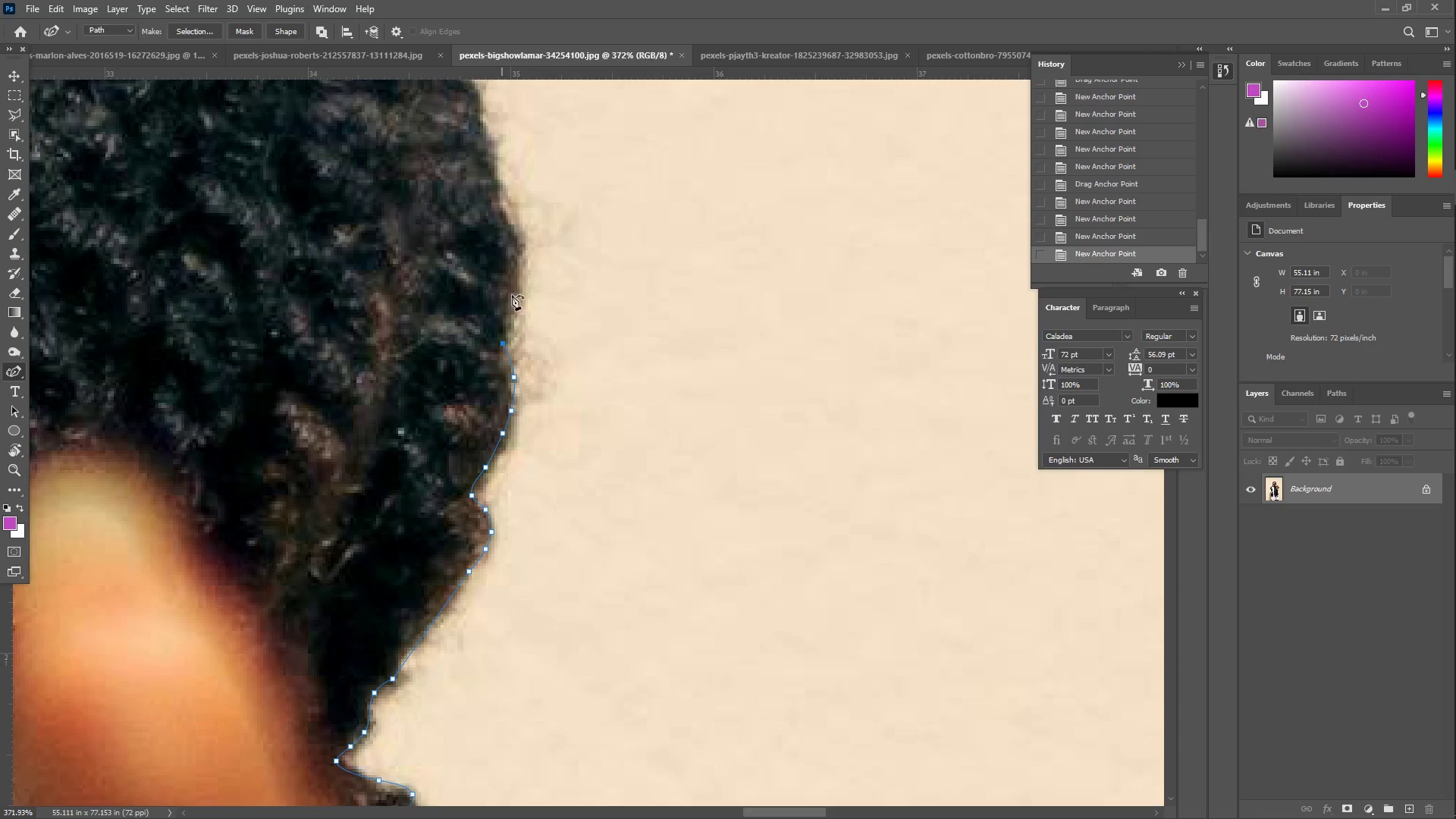 
left_click_drag(start_coordinate=[469, 155], to_coordinate=[488, 353])
 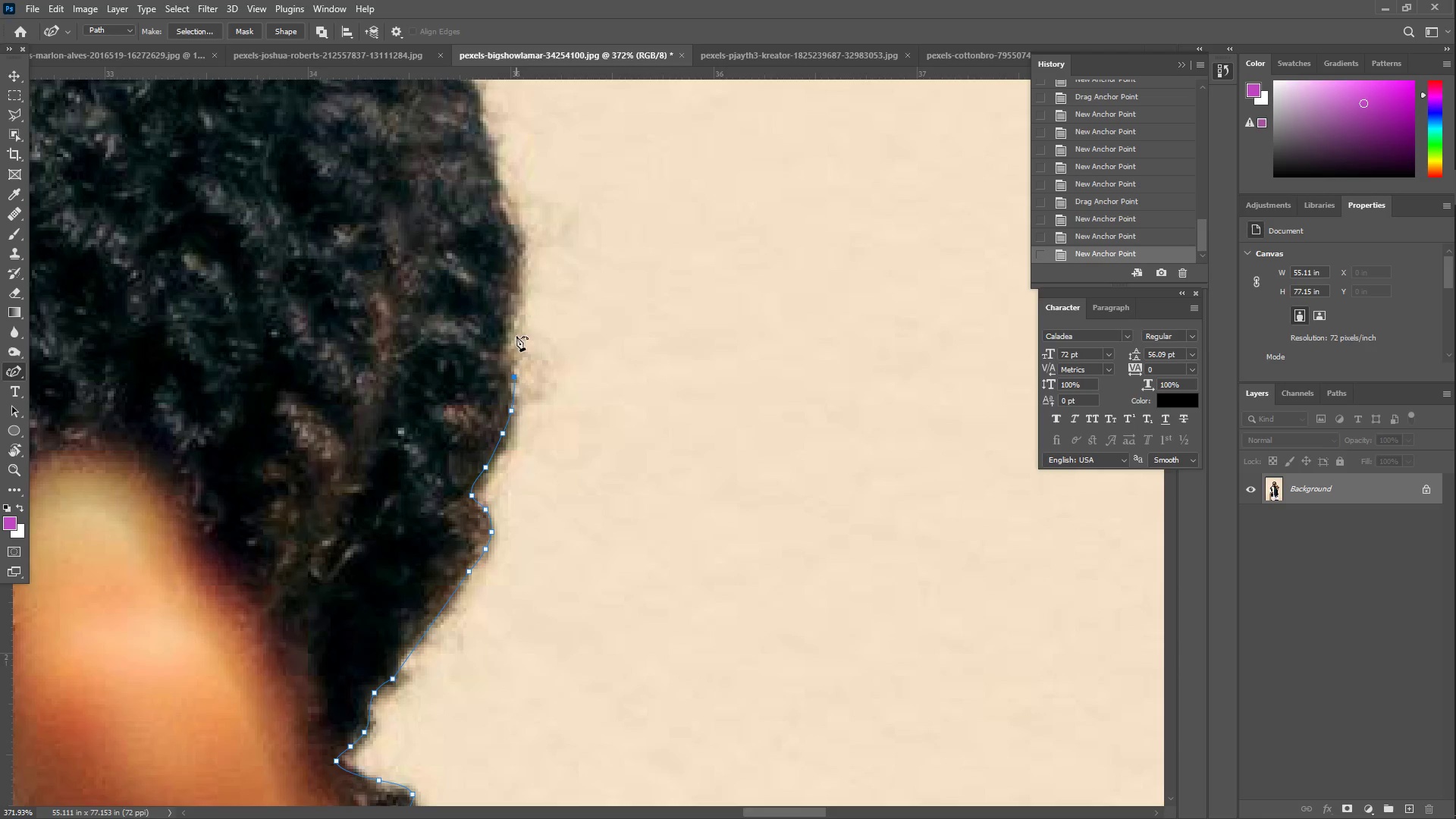 
left_click([502, 342])
 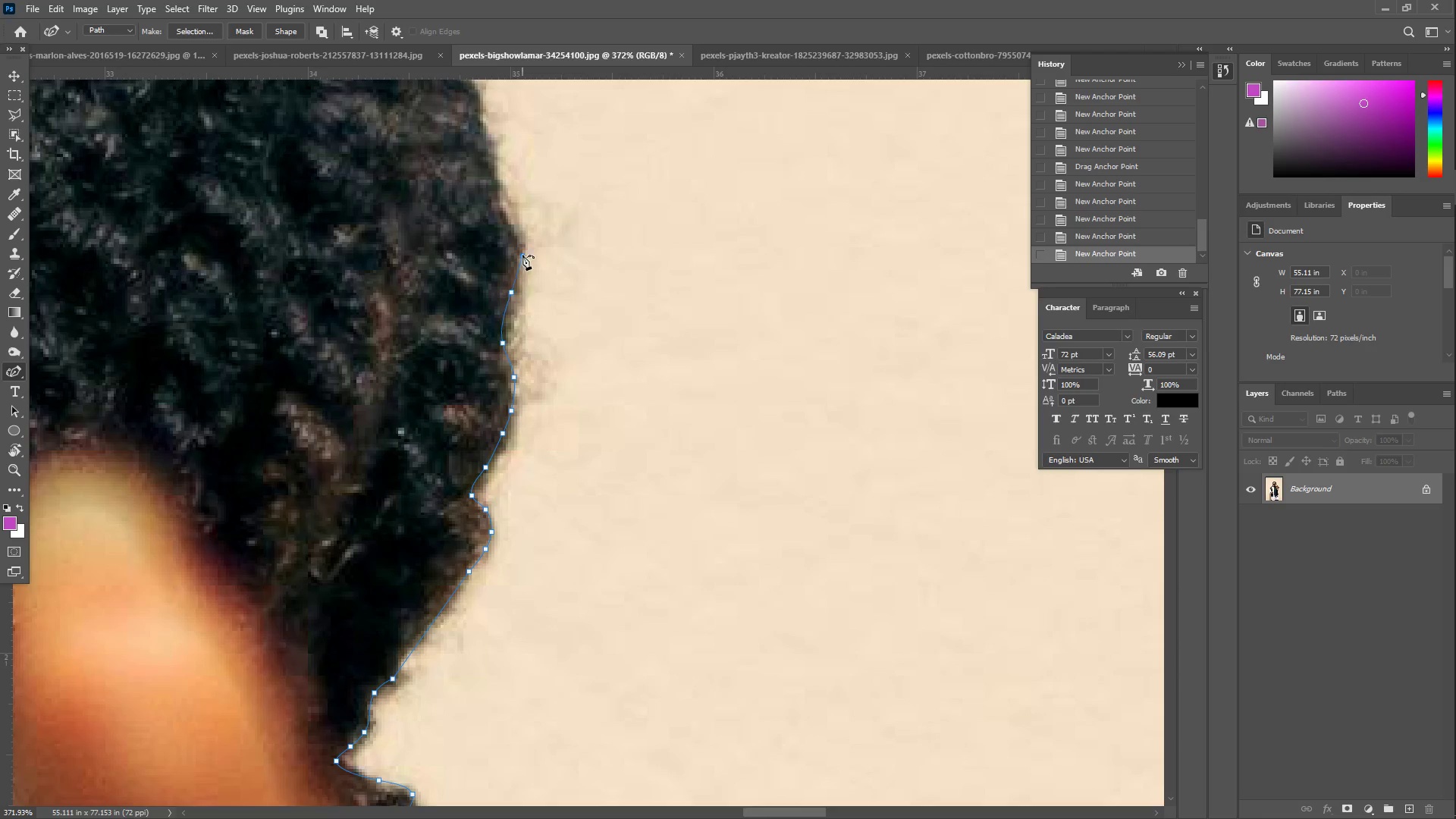 
left_click_drag(start_coordinate=[515, 224], to_coordinate=[513, 218])
 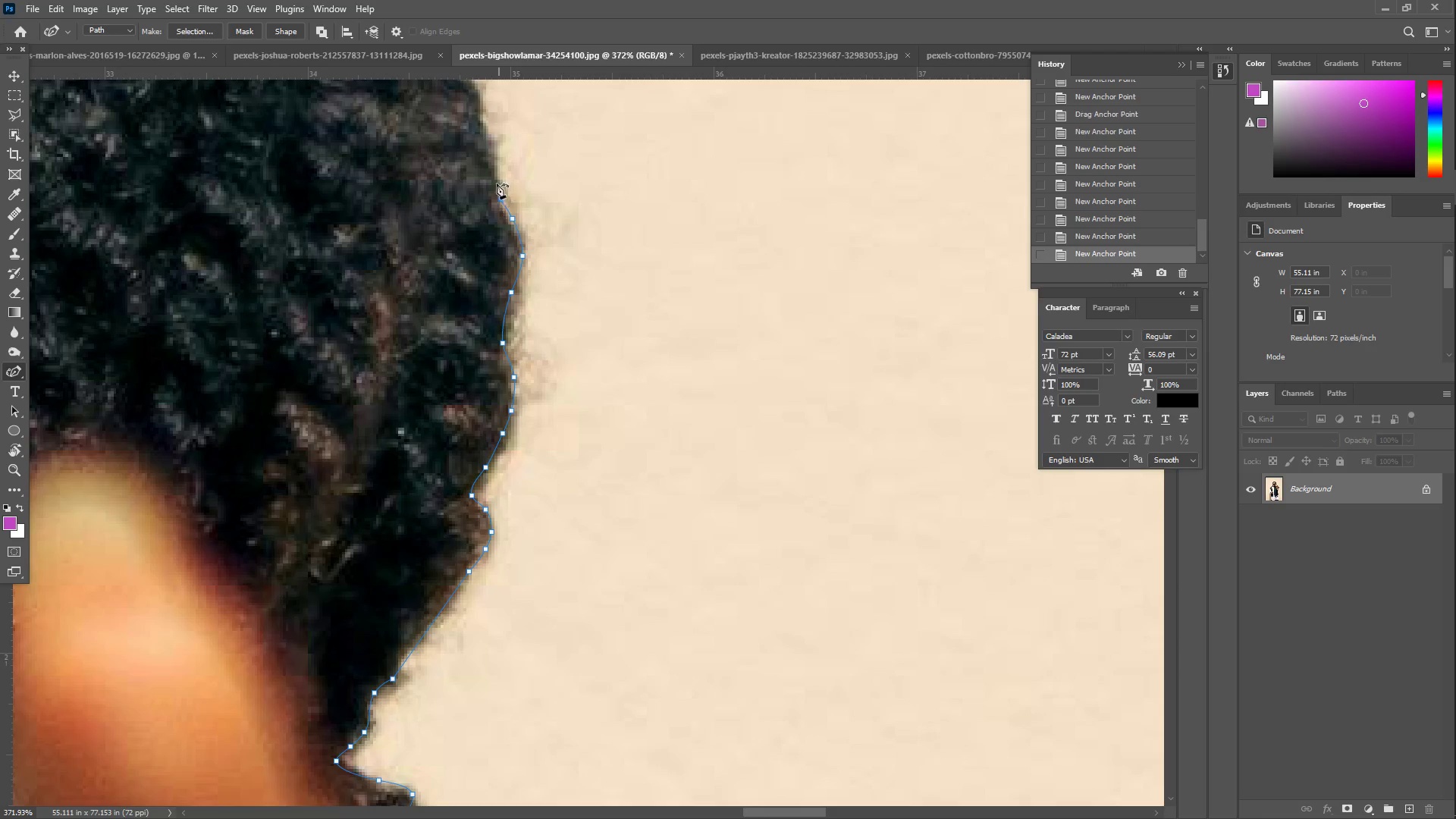 
triple_click([494, 167])
 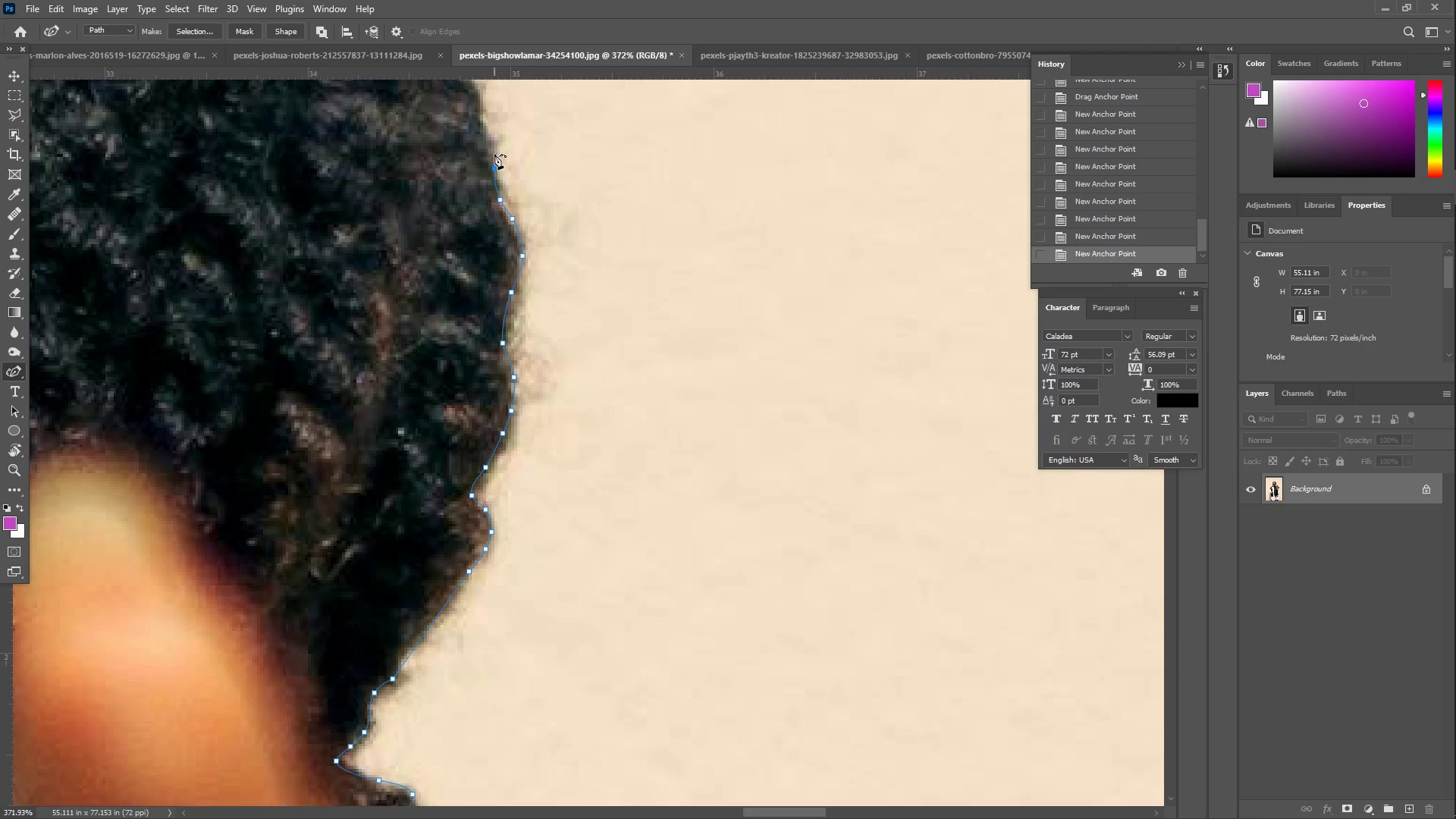 
triple_click([494, 154])
 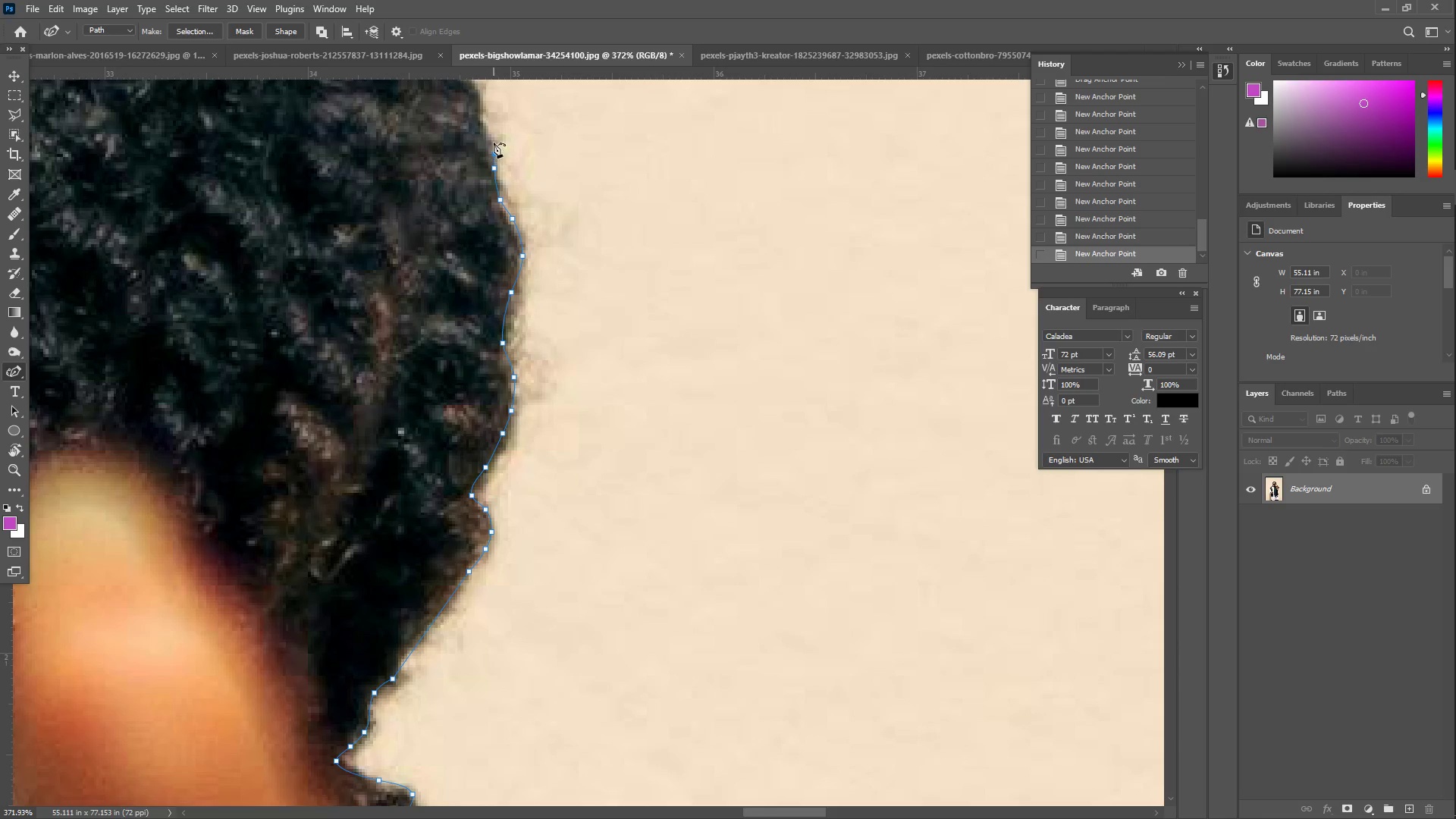 
triple_click([491, 131])
 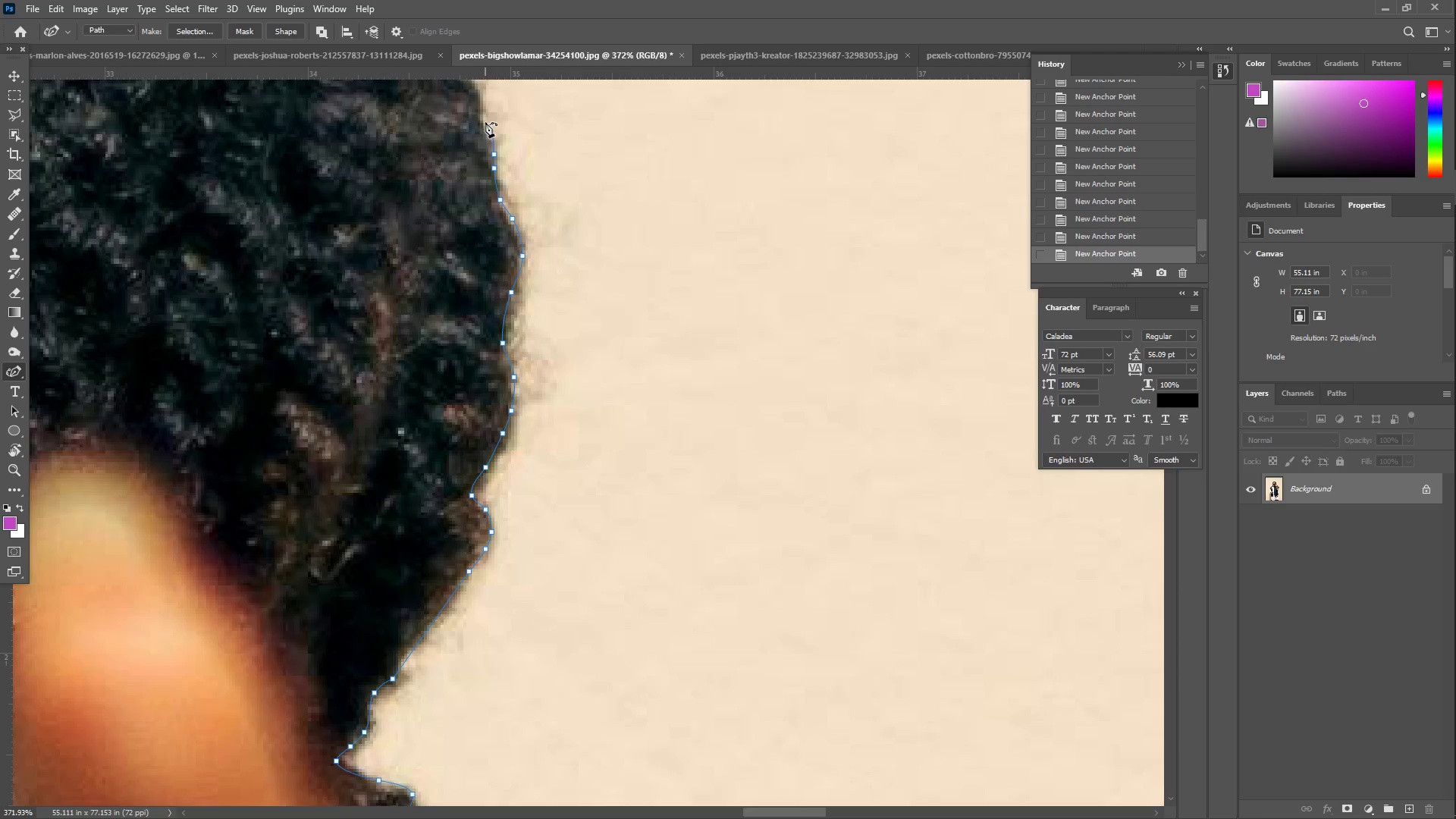 
triple_click([484, 119])
 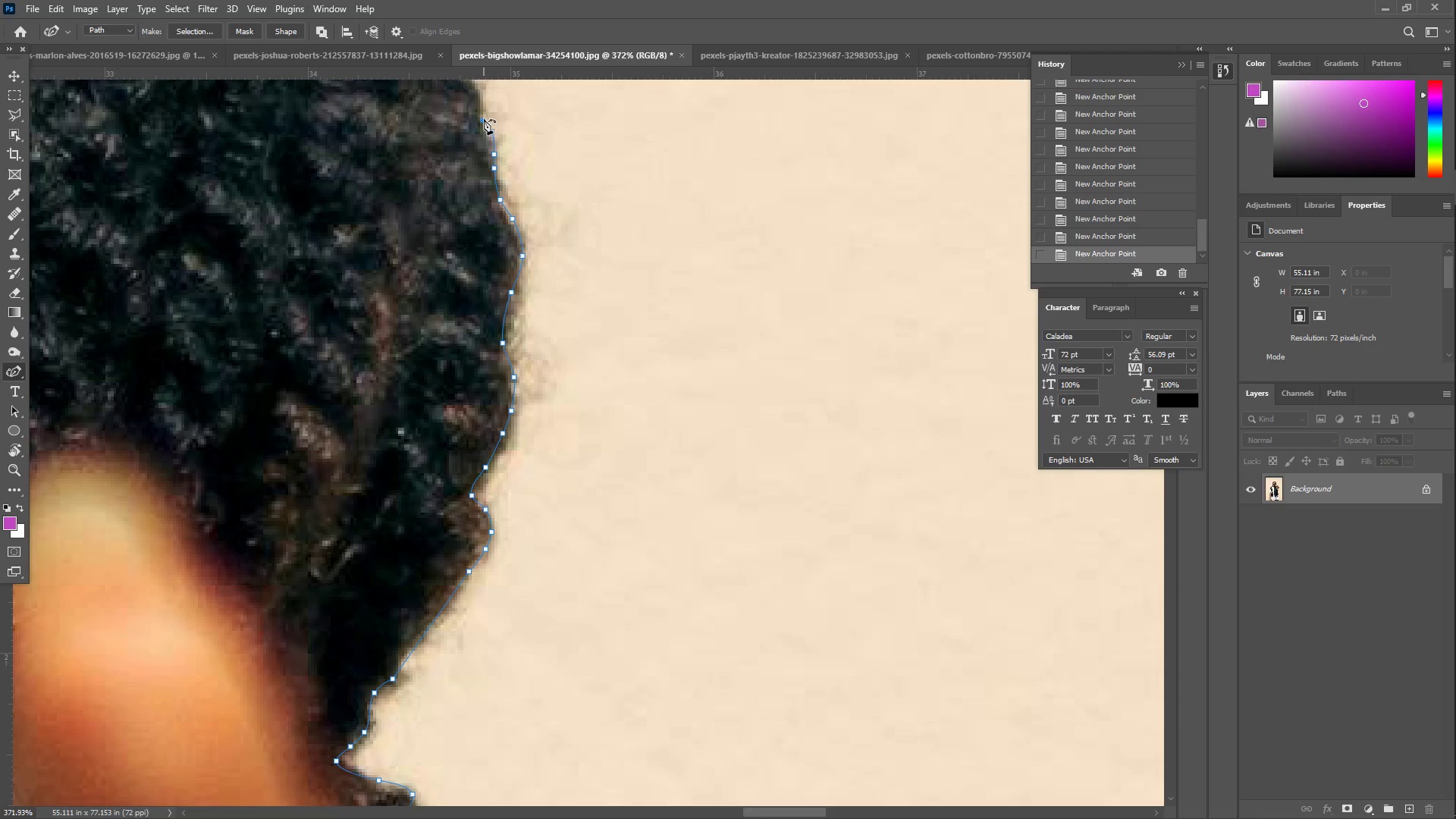 
hold_key(key=Space, duration=0.64)
 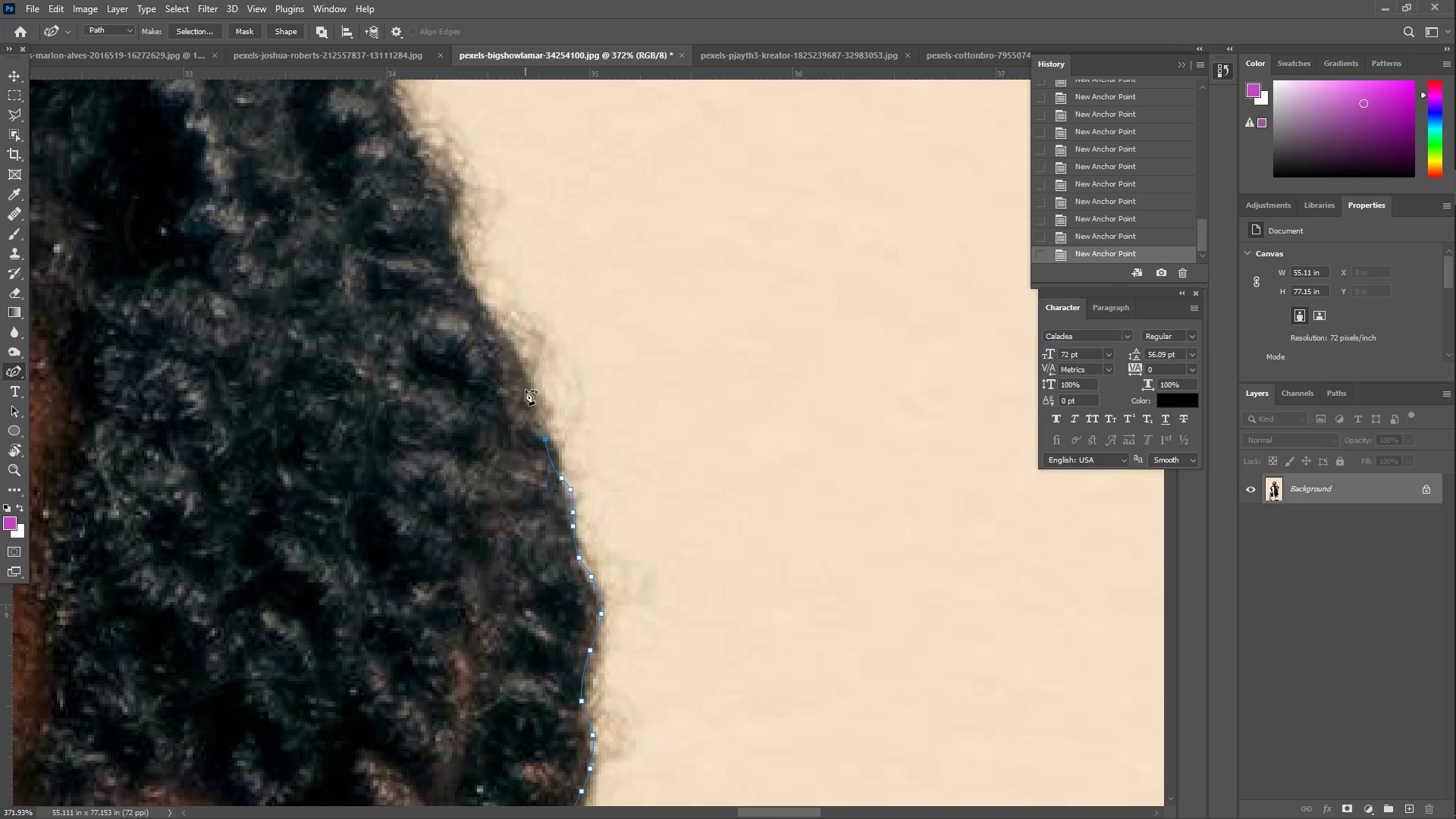 
left_click_drag(start_coordinate=[475, 142], to_coordinate=[554, 500])
 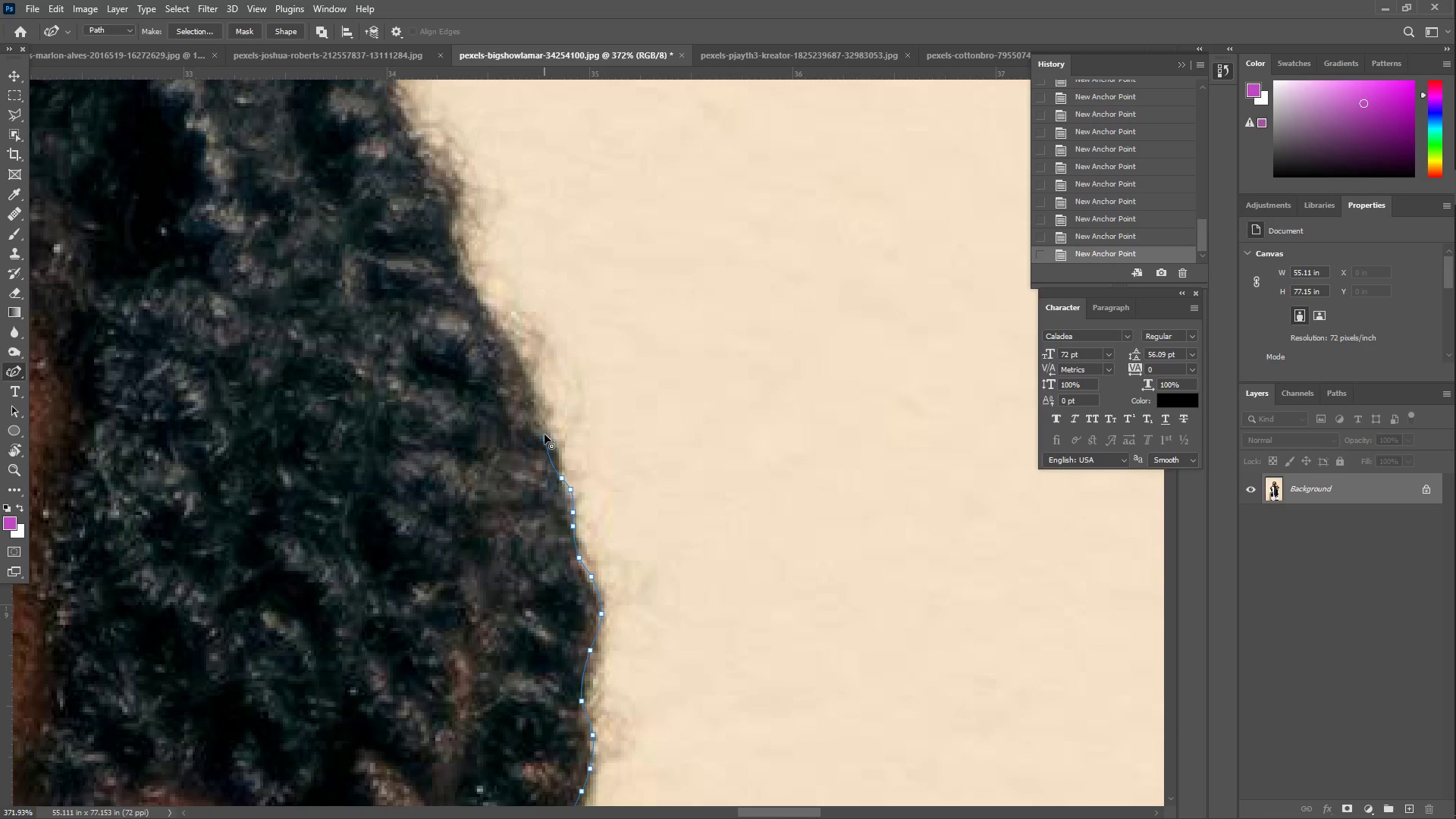 
double_click([526, 390])
 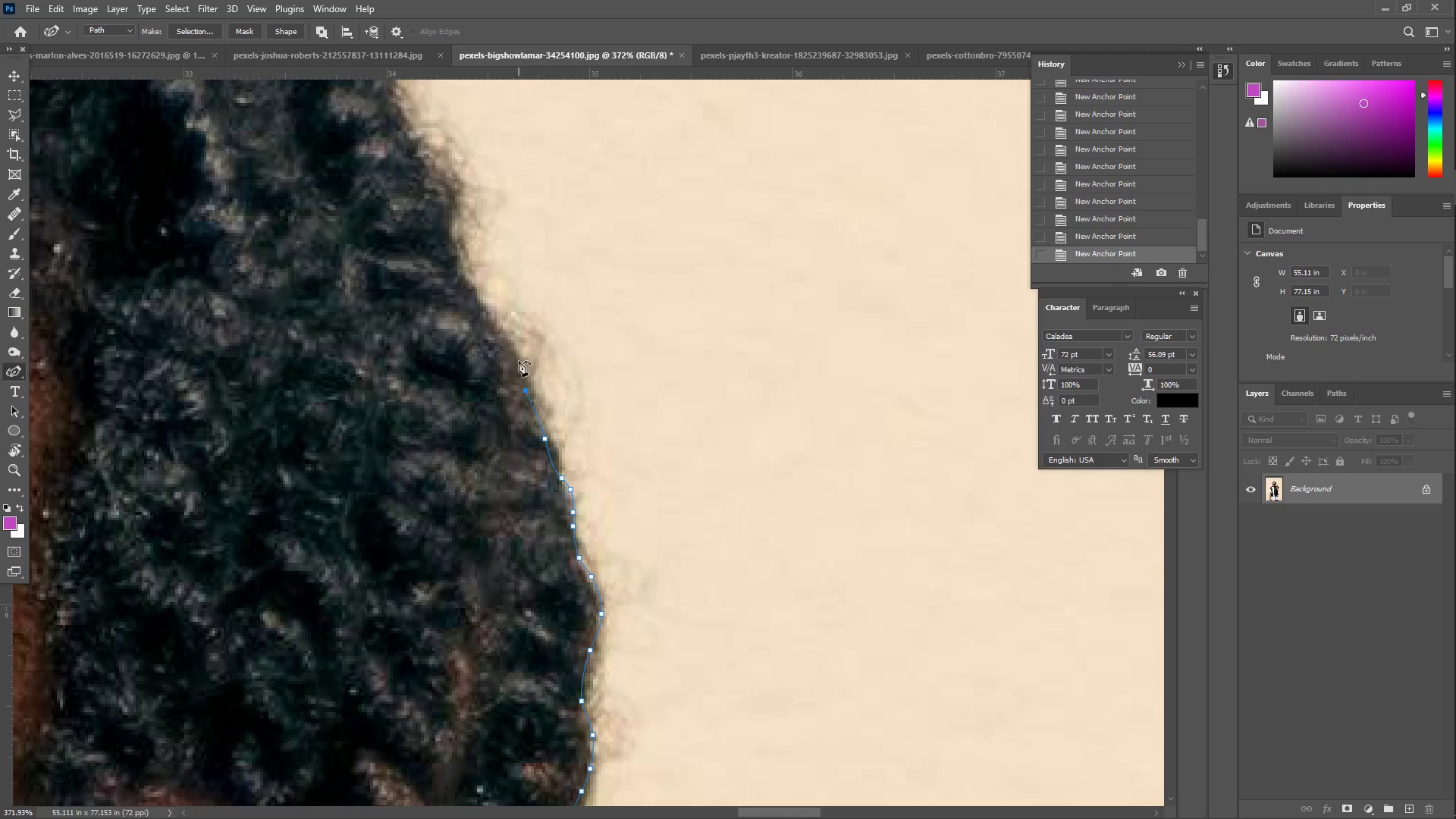 
triple_click([519, 361])
 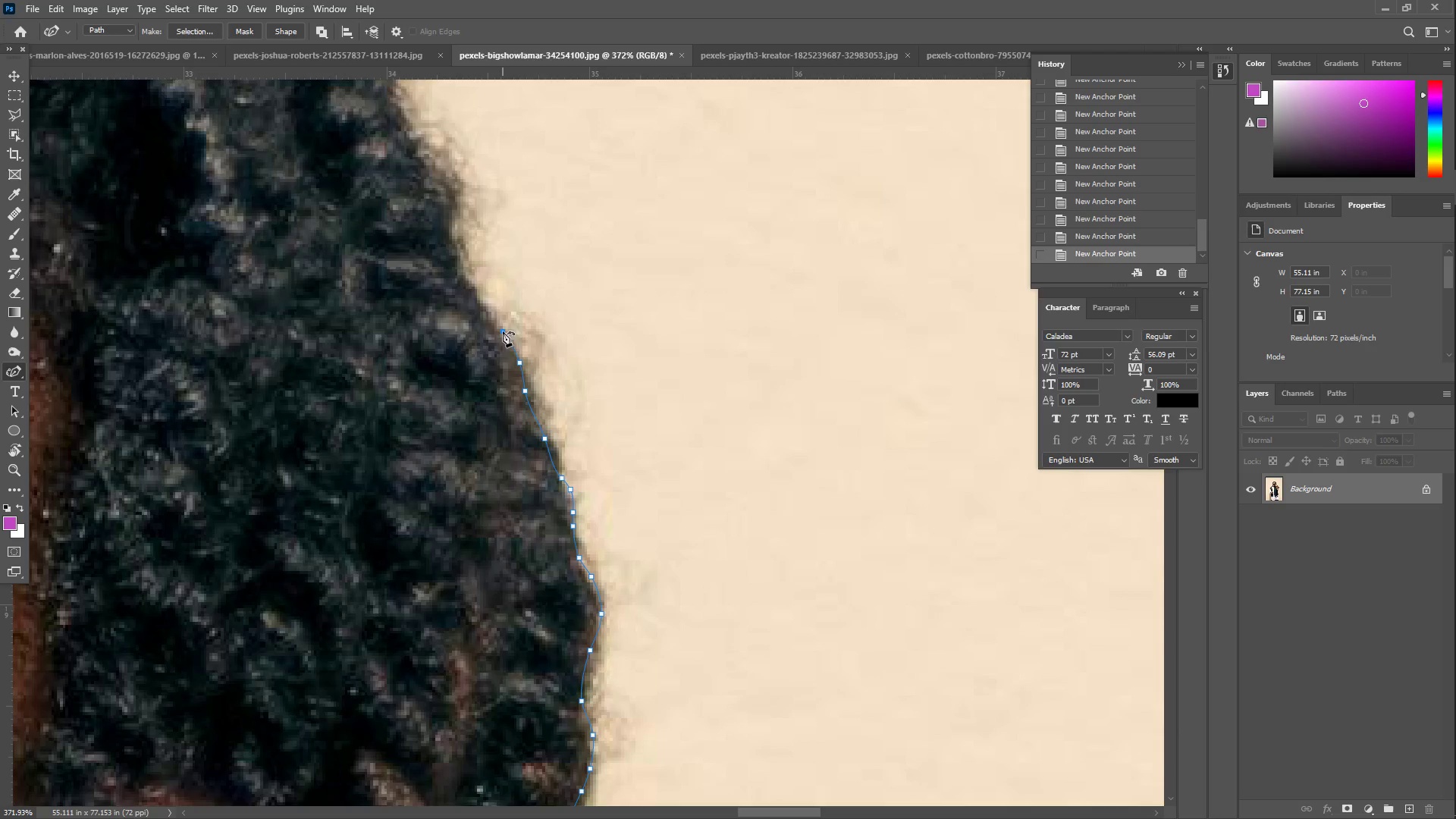 
left_click_drag(start_coordinate=[481, 300], to_coordinate=[477, 294])
 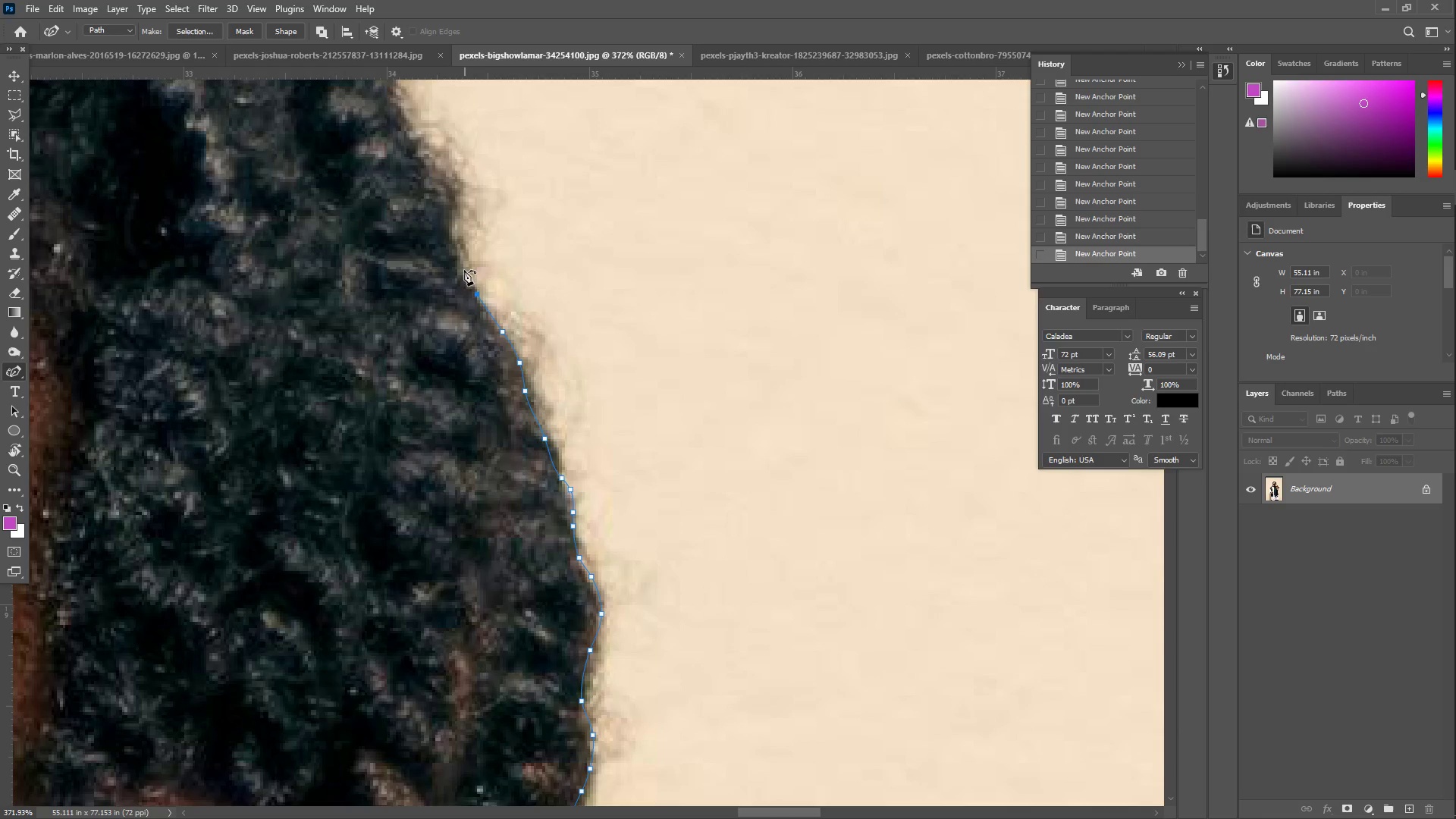 
left_click_drag(start_coordinate=[463, 269], to_coordinate=[463, 265])
 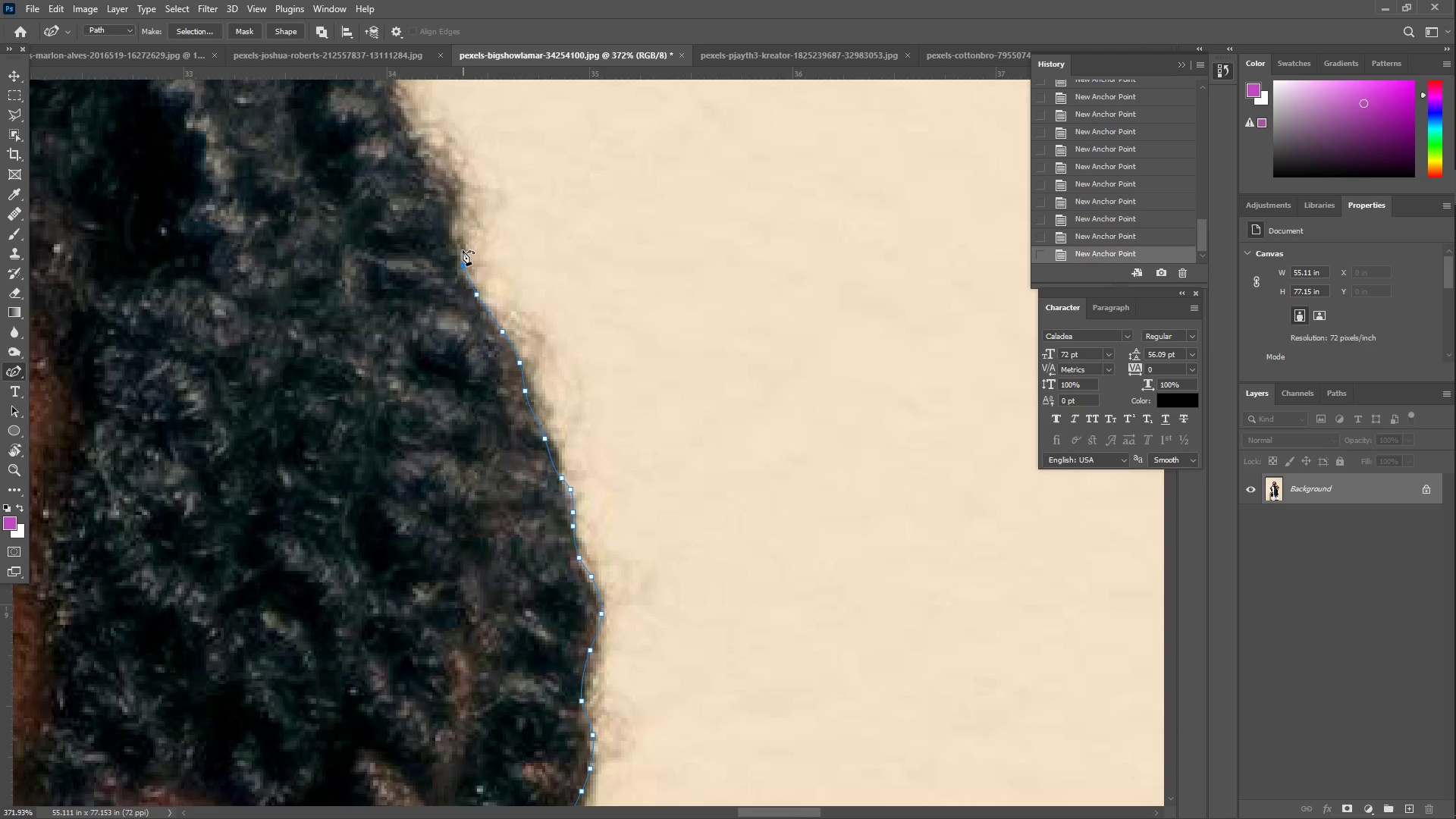 
triple_click([460, 228])
 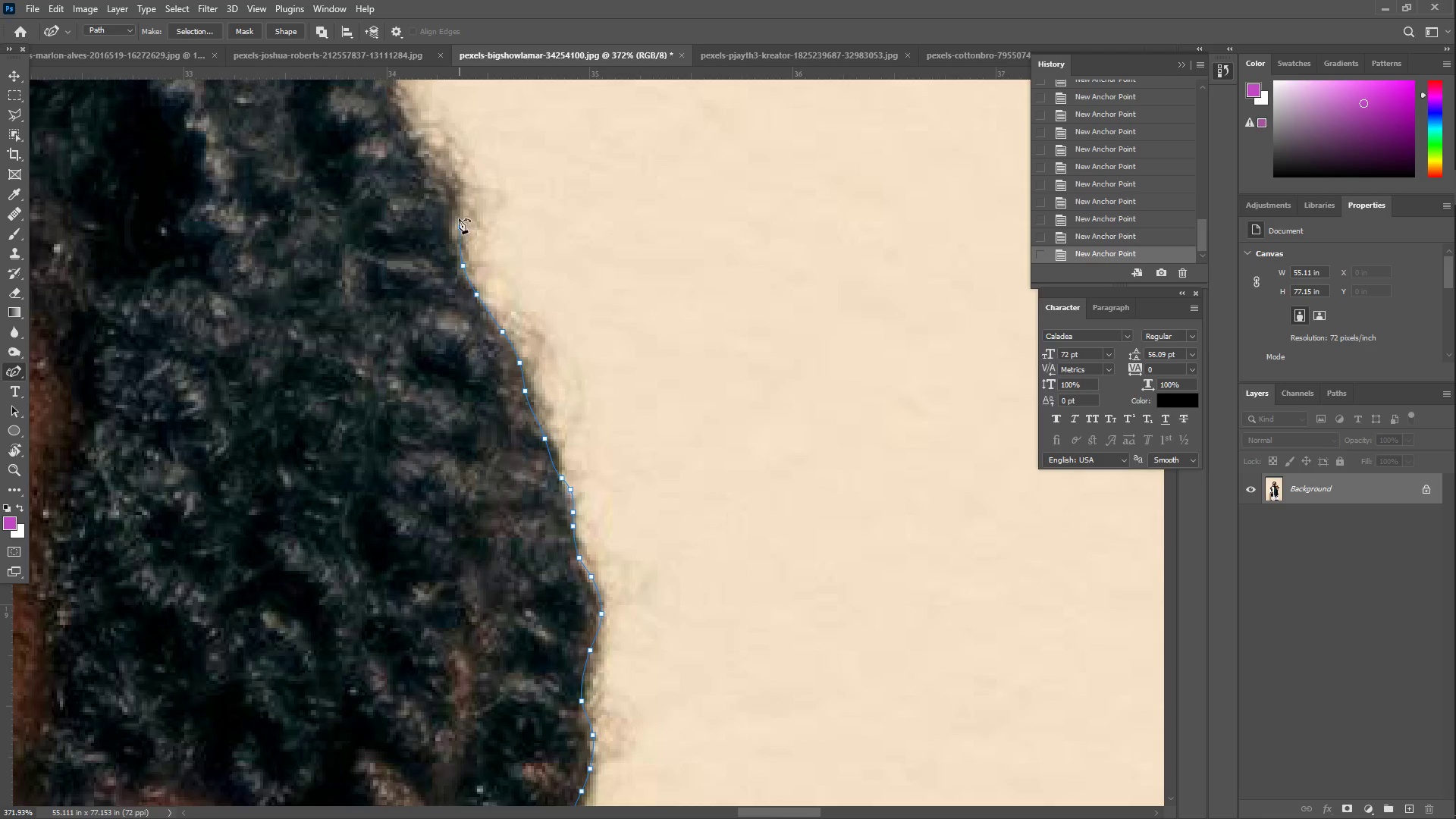 
left_click_drag(start_coordinate=[456, 207], to_coordinate=[453, 197])
 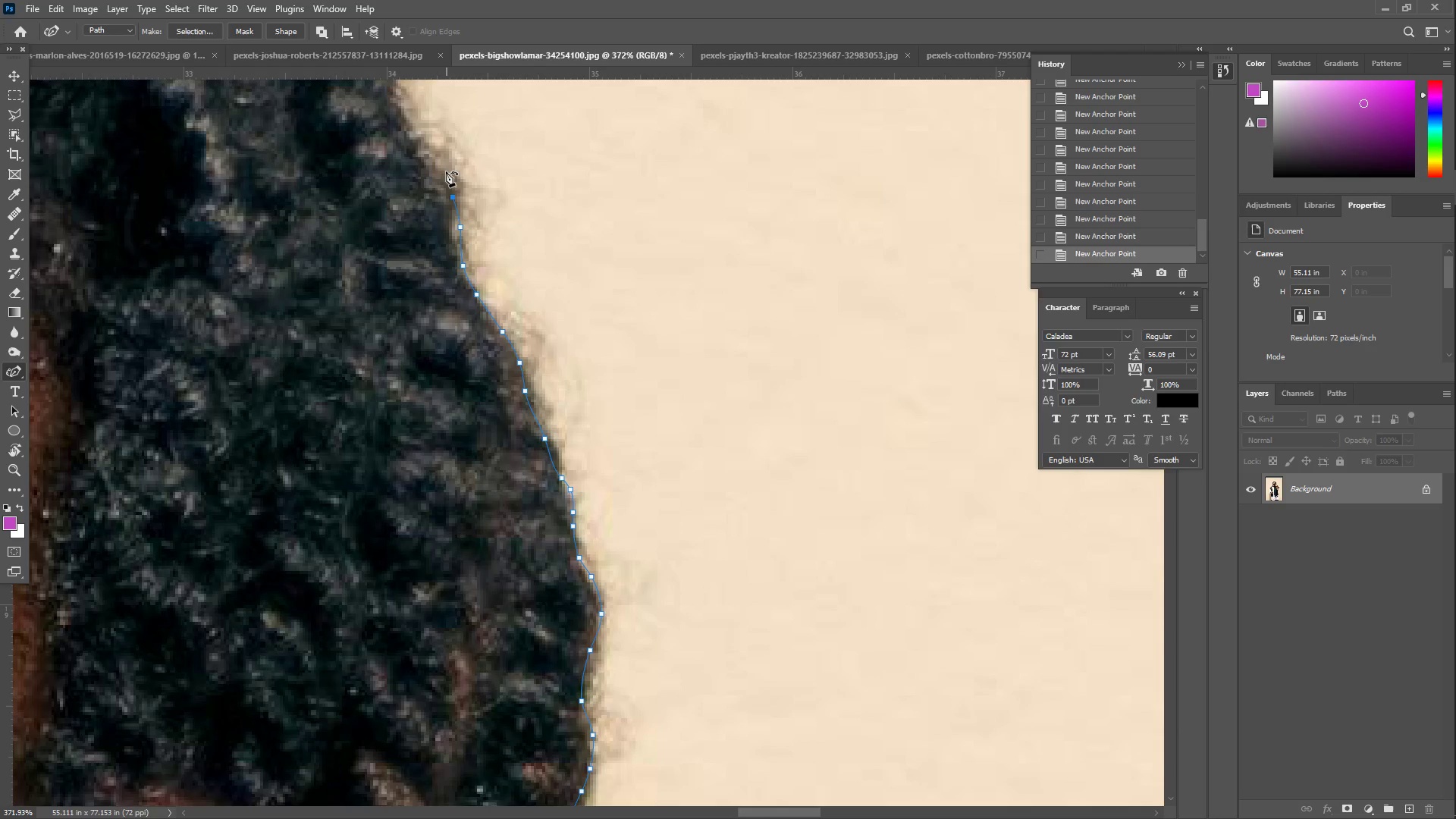 
left_click_drag(start_coordinate=[445, 171], to_coordinate=[439, 164])
 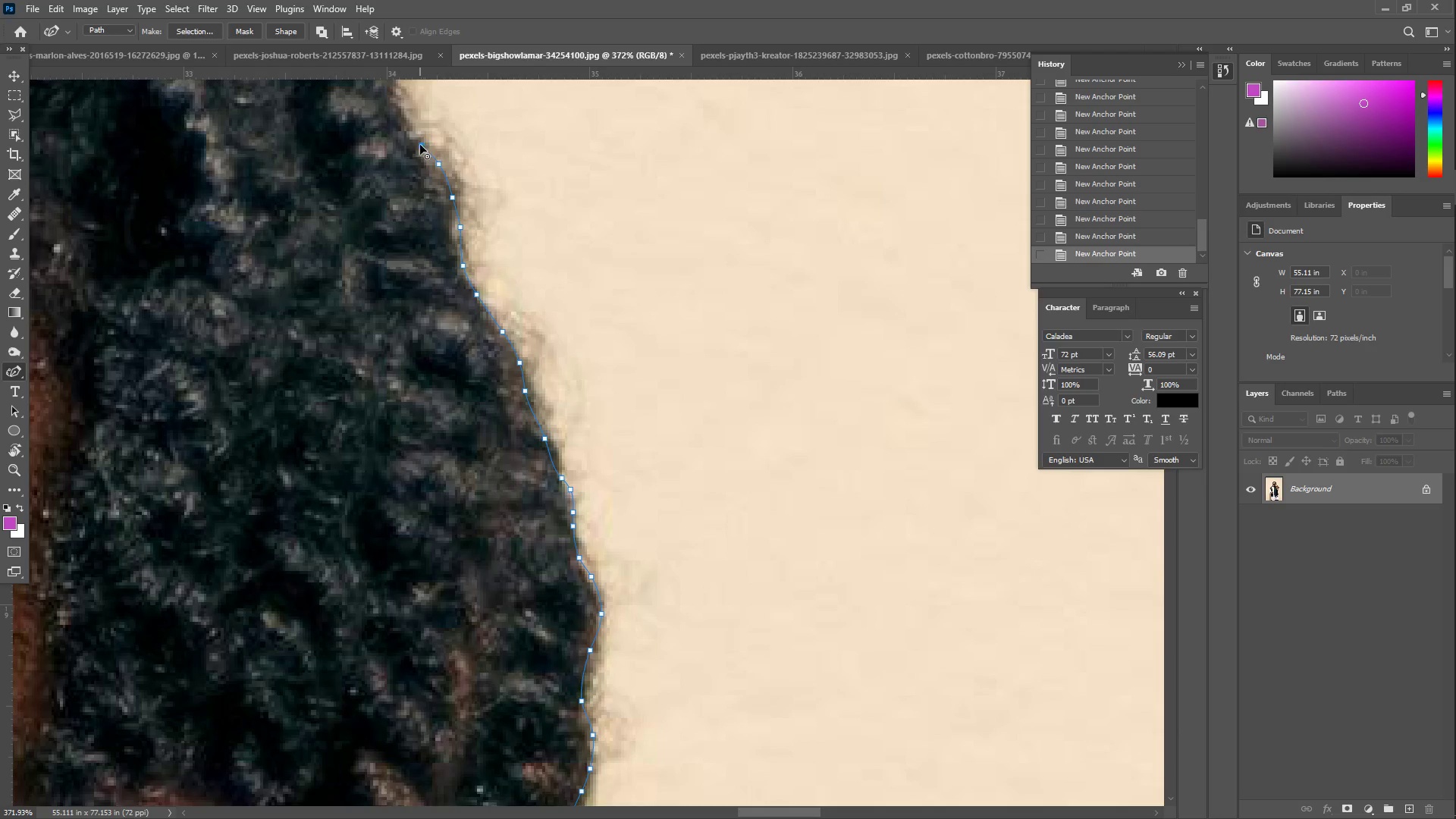 
triple_click([403, 140])
 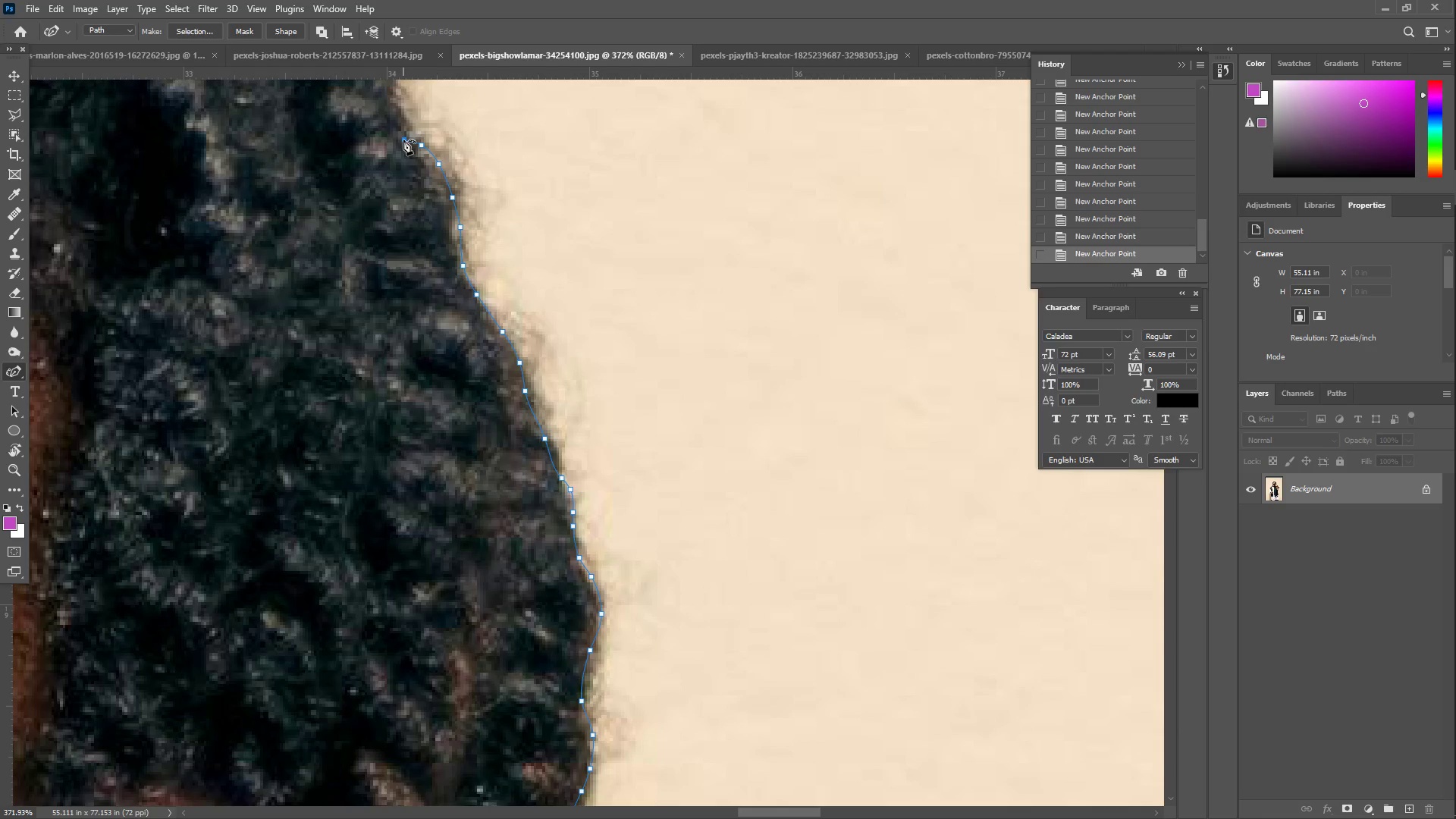 
hold_key(key=Space, duration=0.59)
 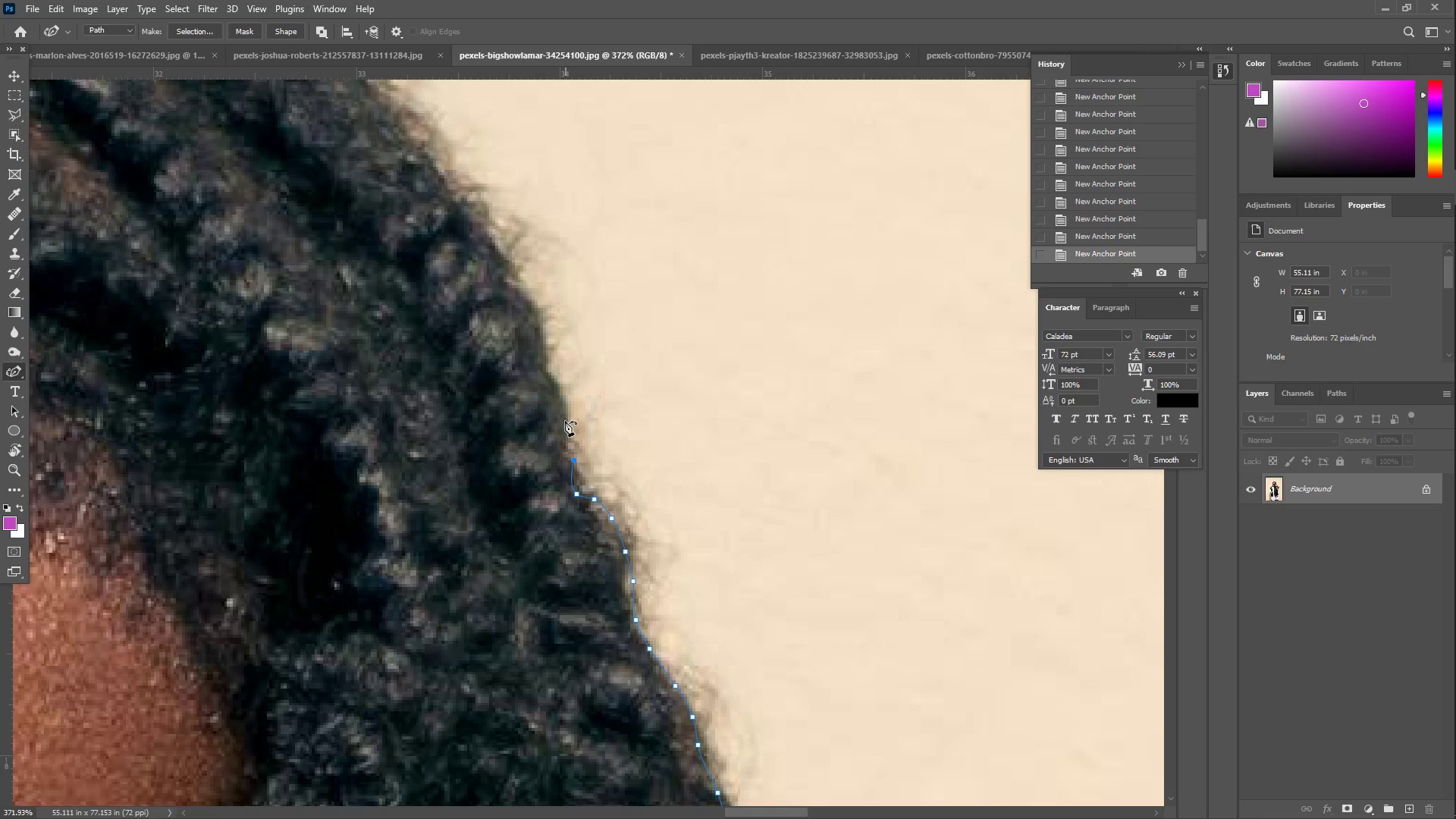 
left_click_drag(start_coordinate=[418, 180], to_coordinate=[591, 534])
 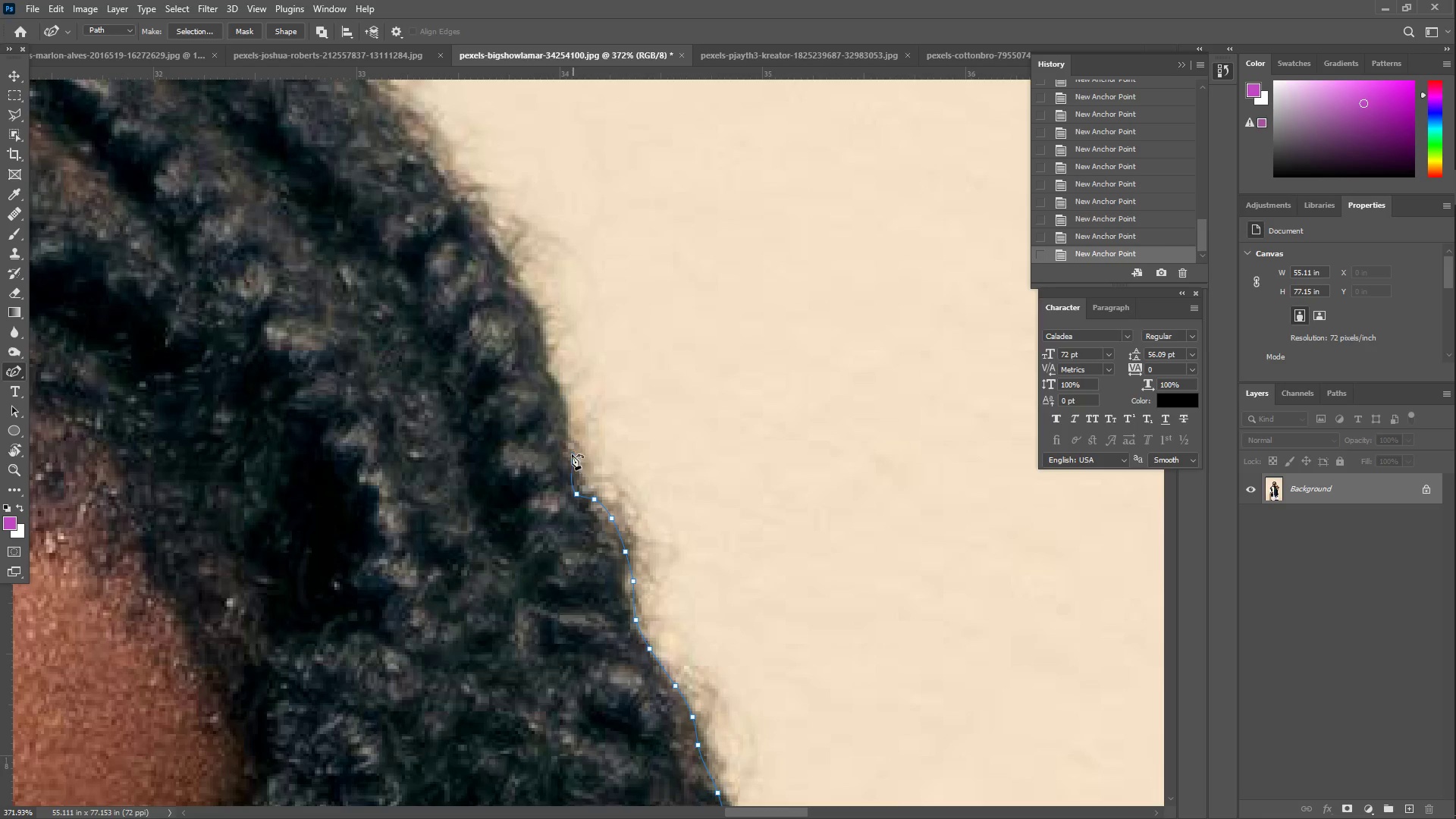 
double_click([565, 420])
 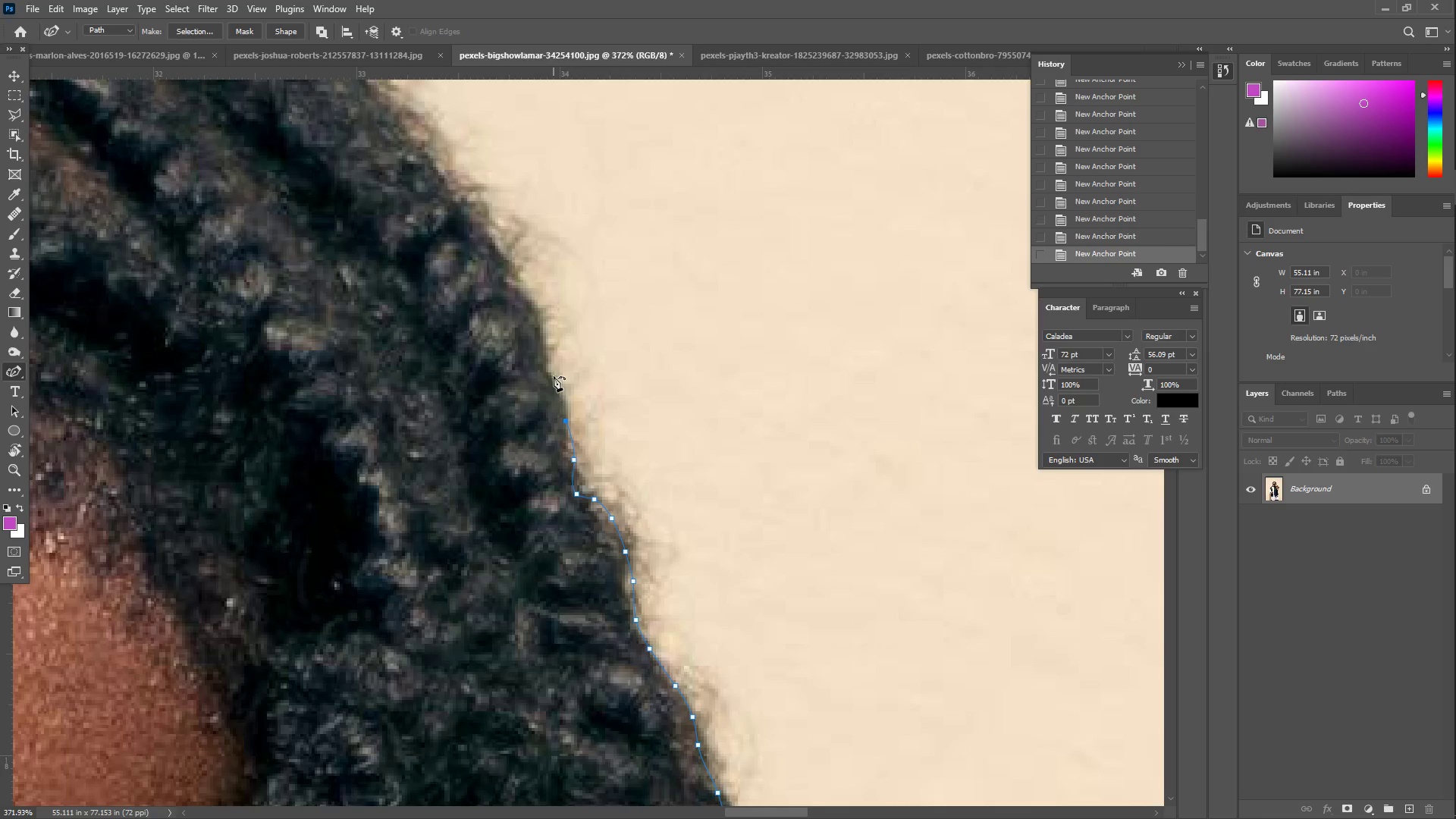 
triple_click([553, 374])
 